 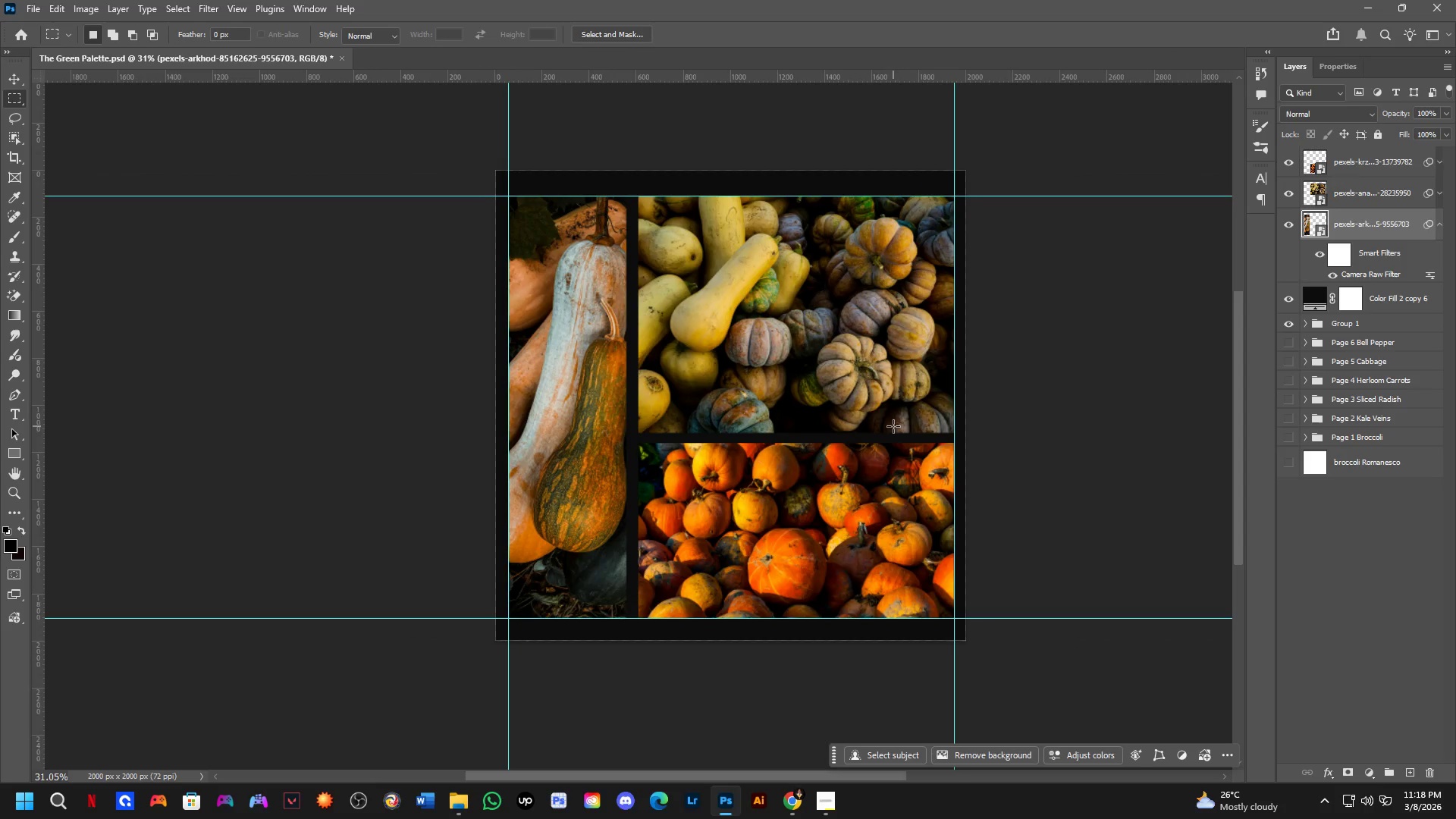 
left_click_drag(start_coordinate=[879, 405], to_coordinate=[835, 417])
 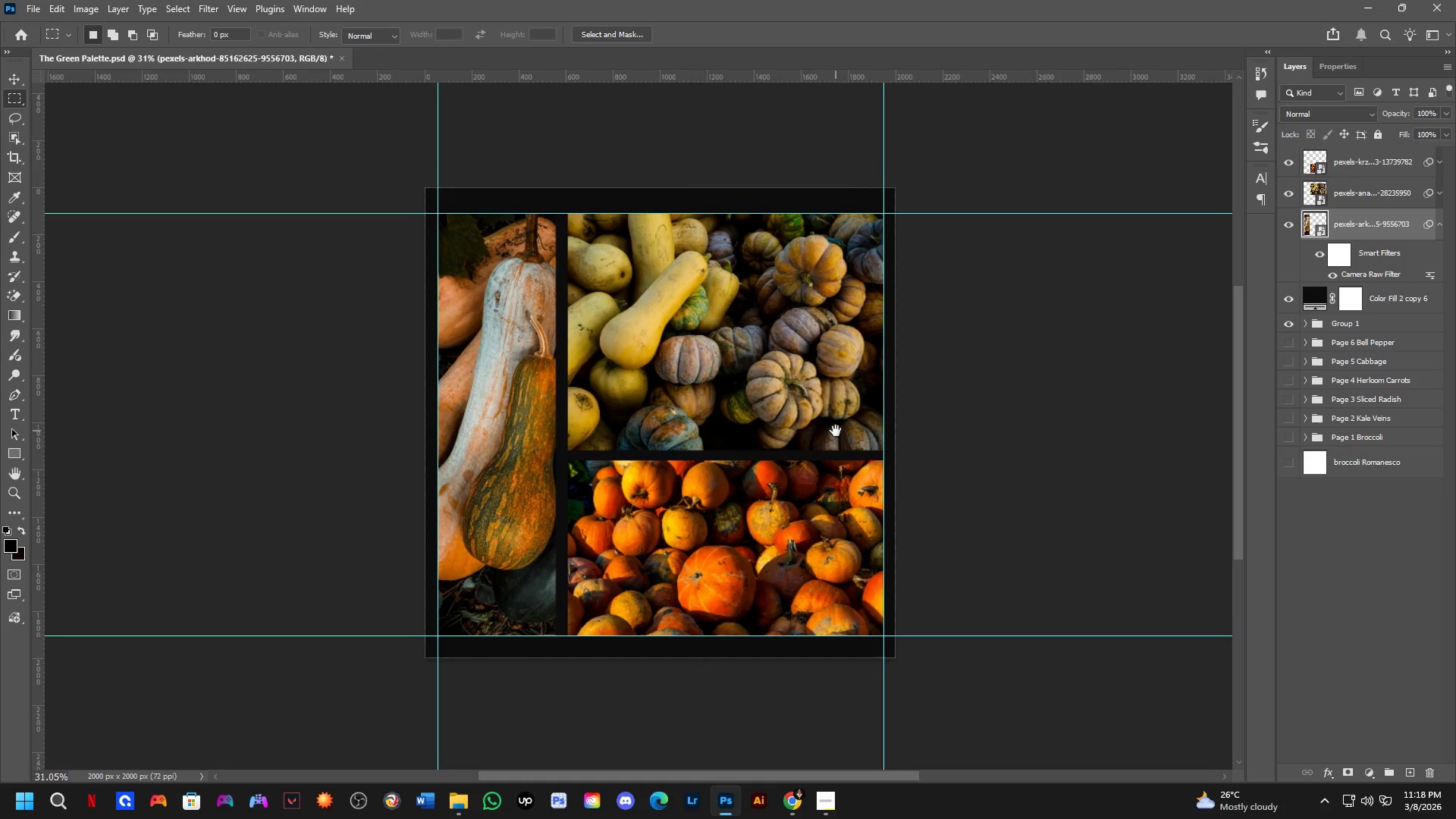 
scroll: coordinate [742, 483], scroll_direction: up, amount: 2.0
 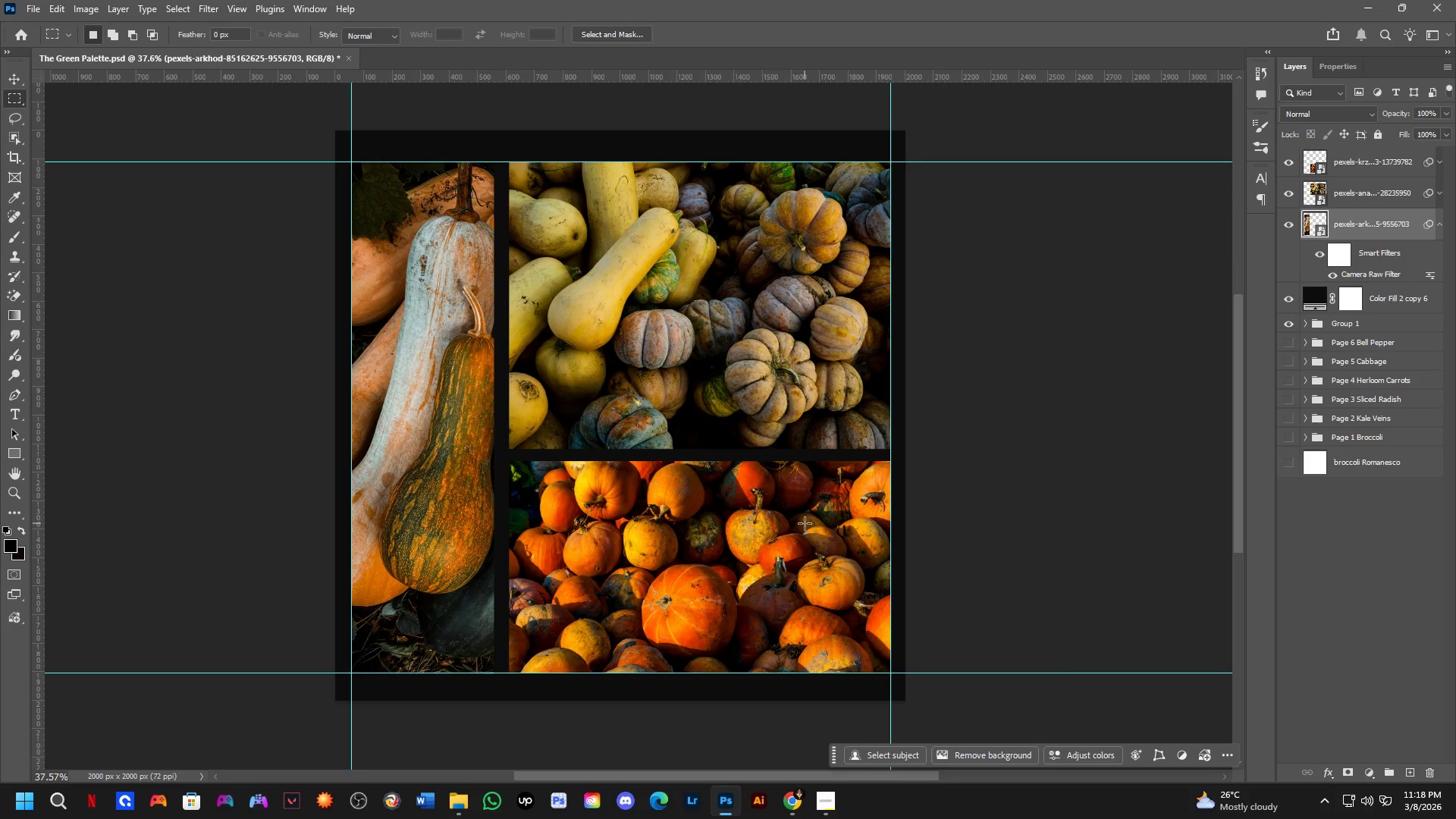 
wait(28.55)
 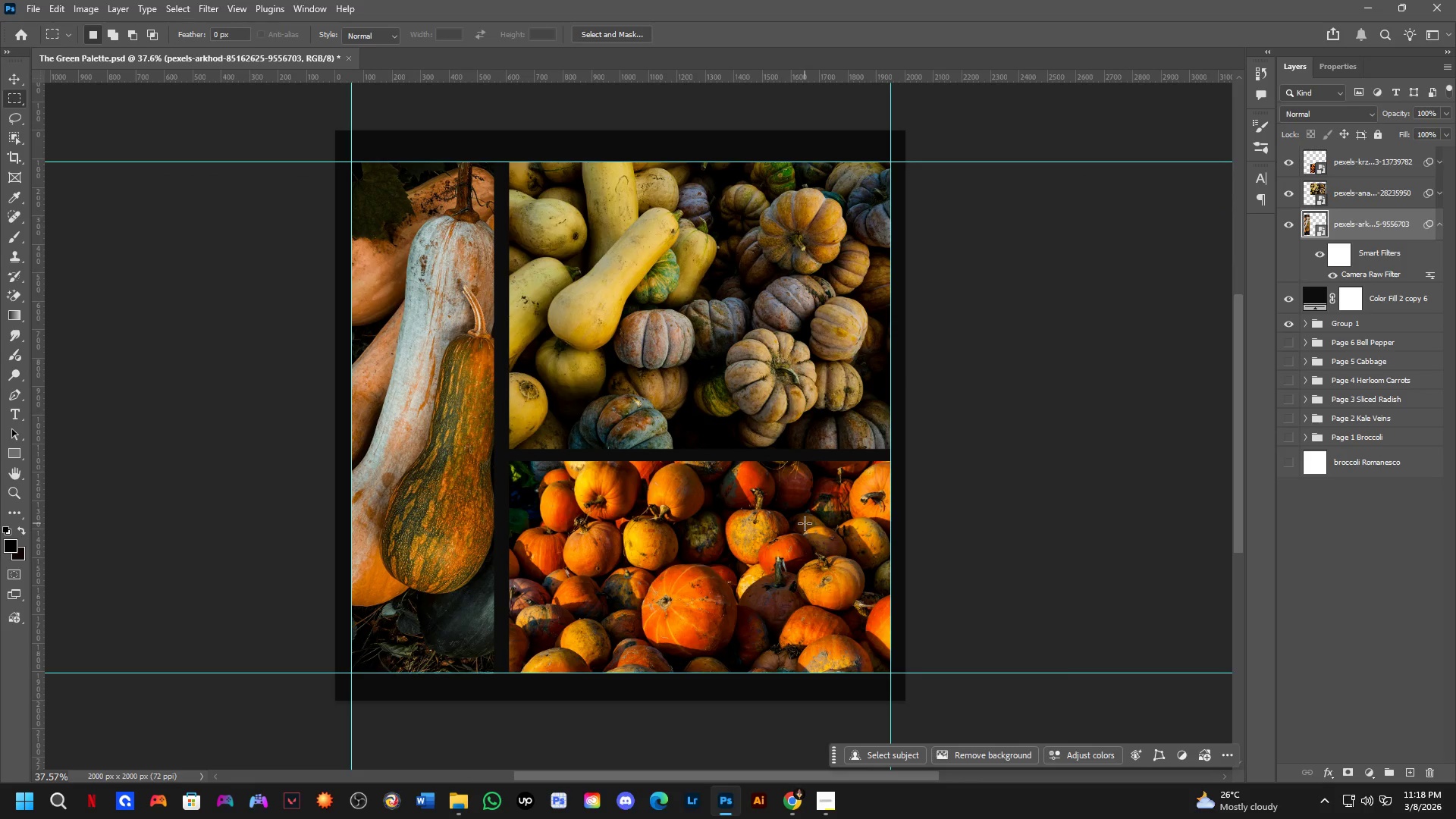 
key(Alt+Tab)
 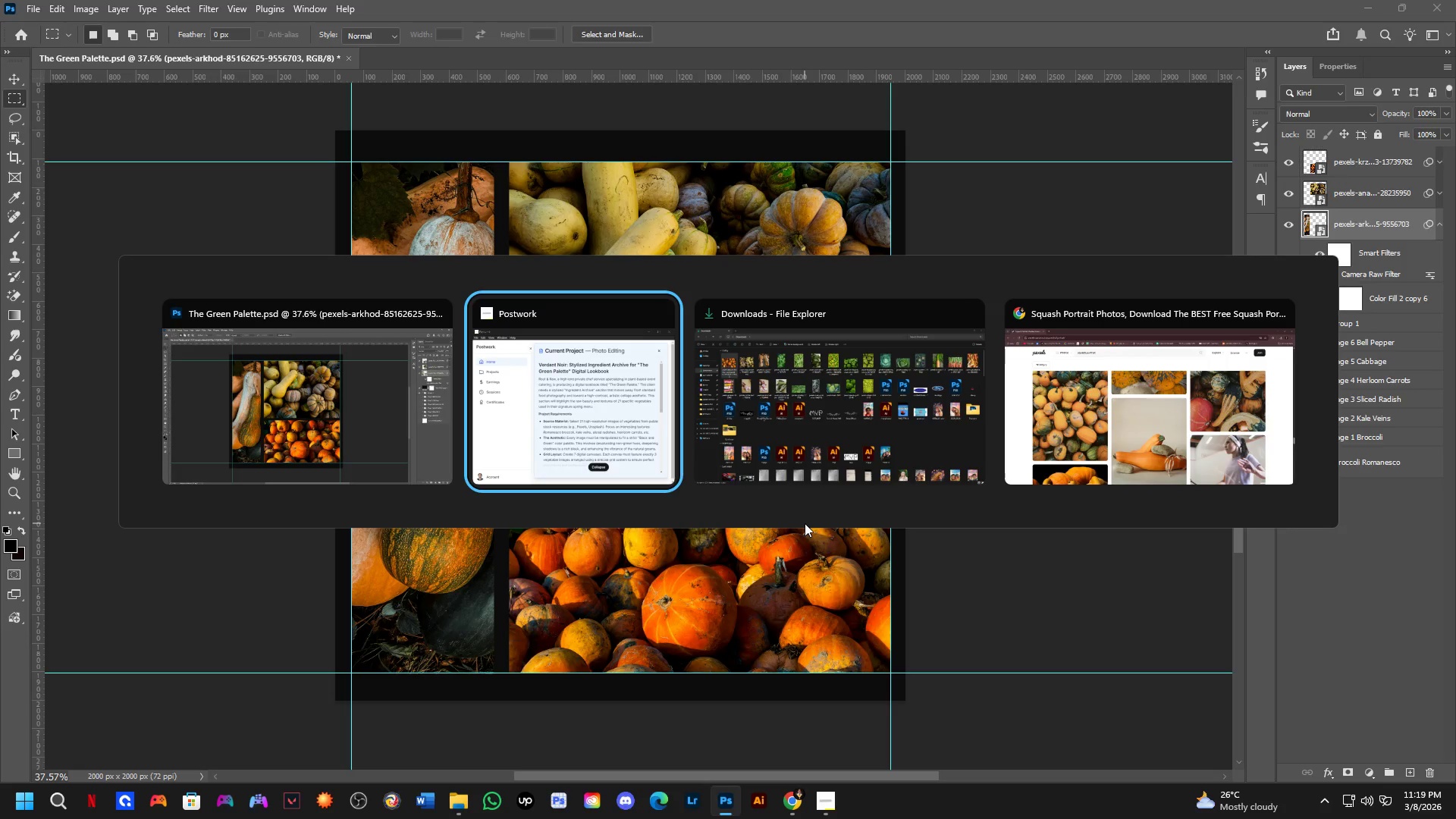 
key(Alt+Tab)
 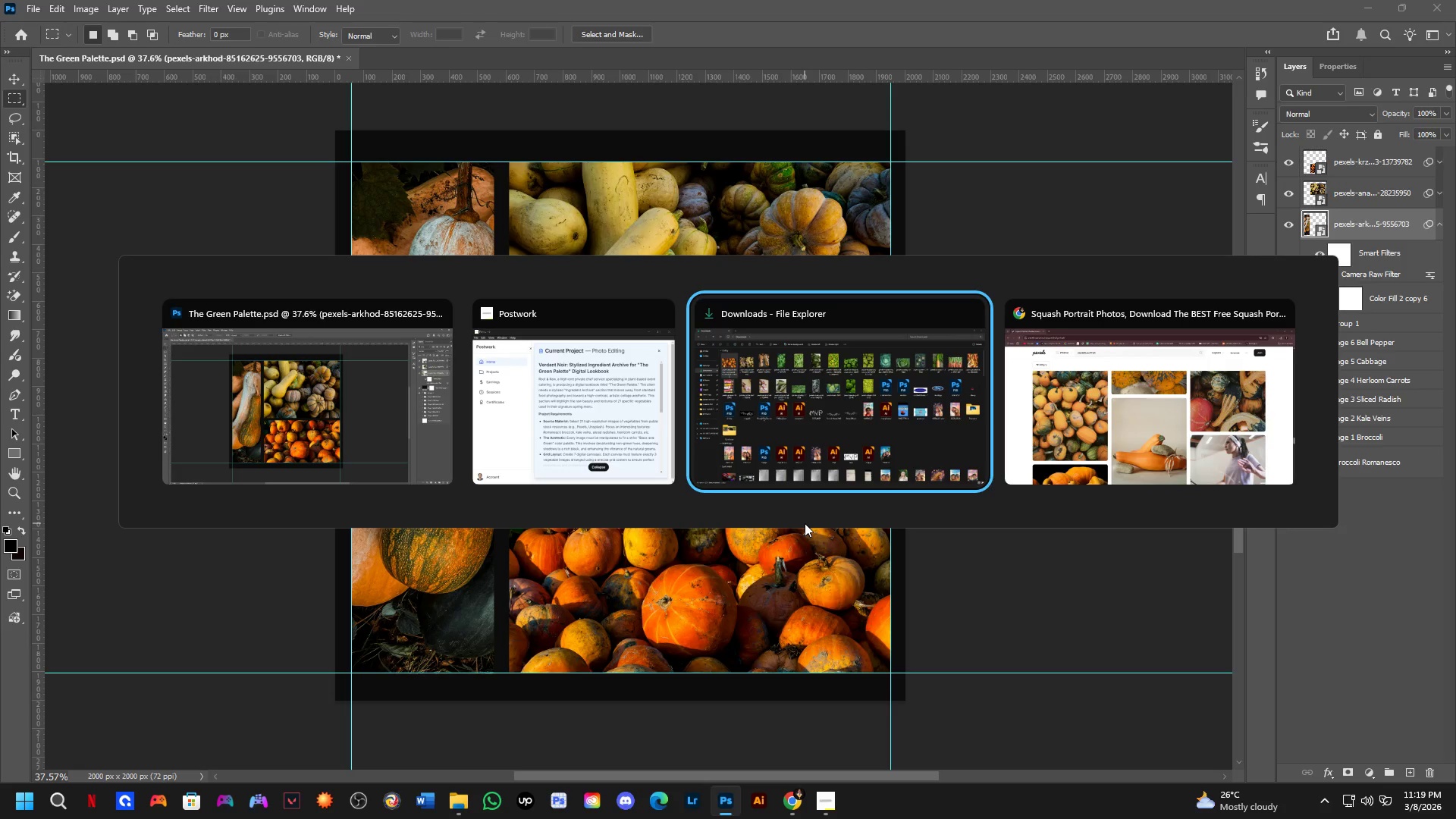 
key(Alt+Tab)
 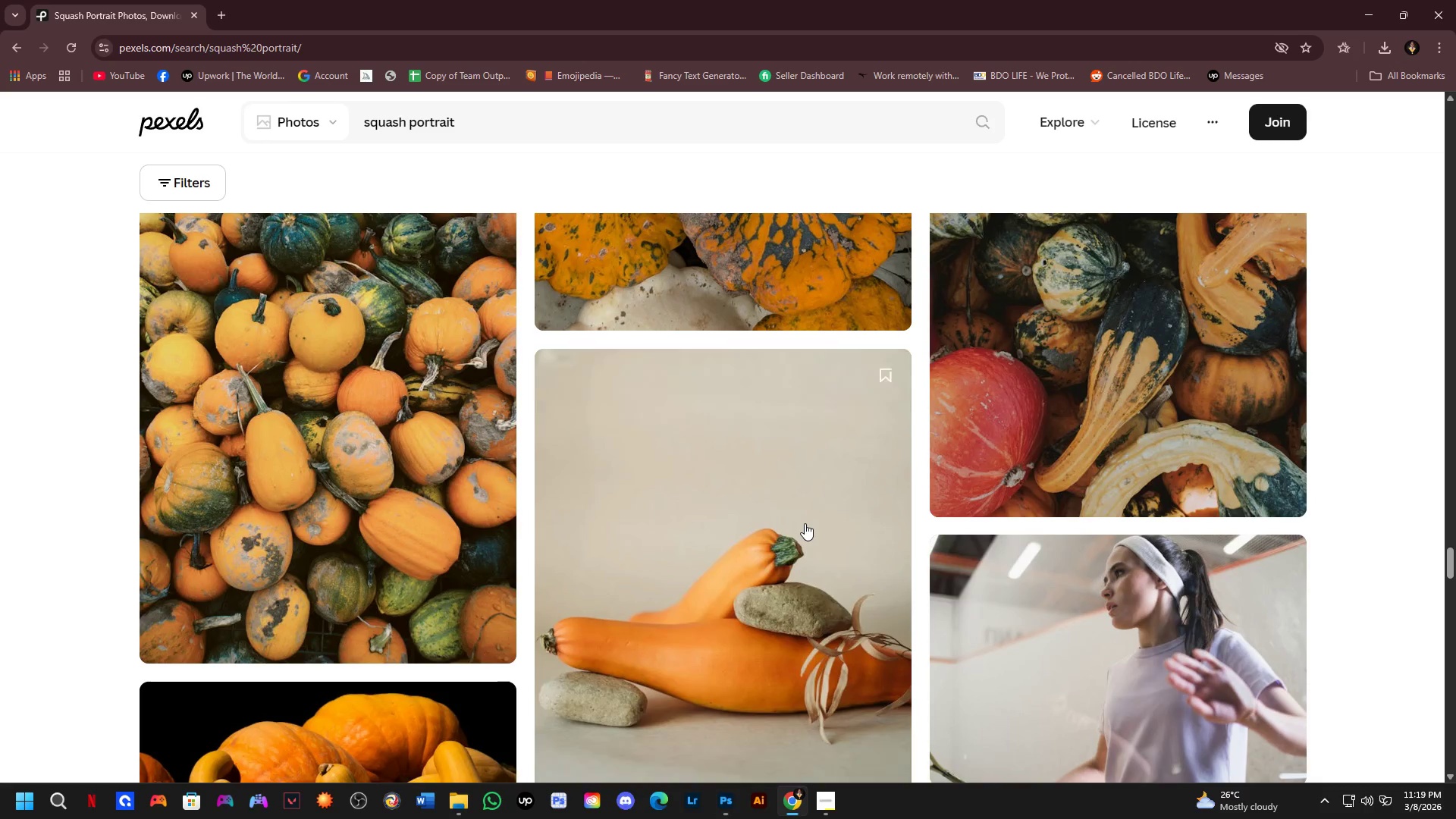 
key(Alt+AltLeft)
 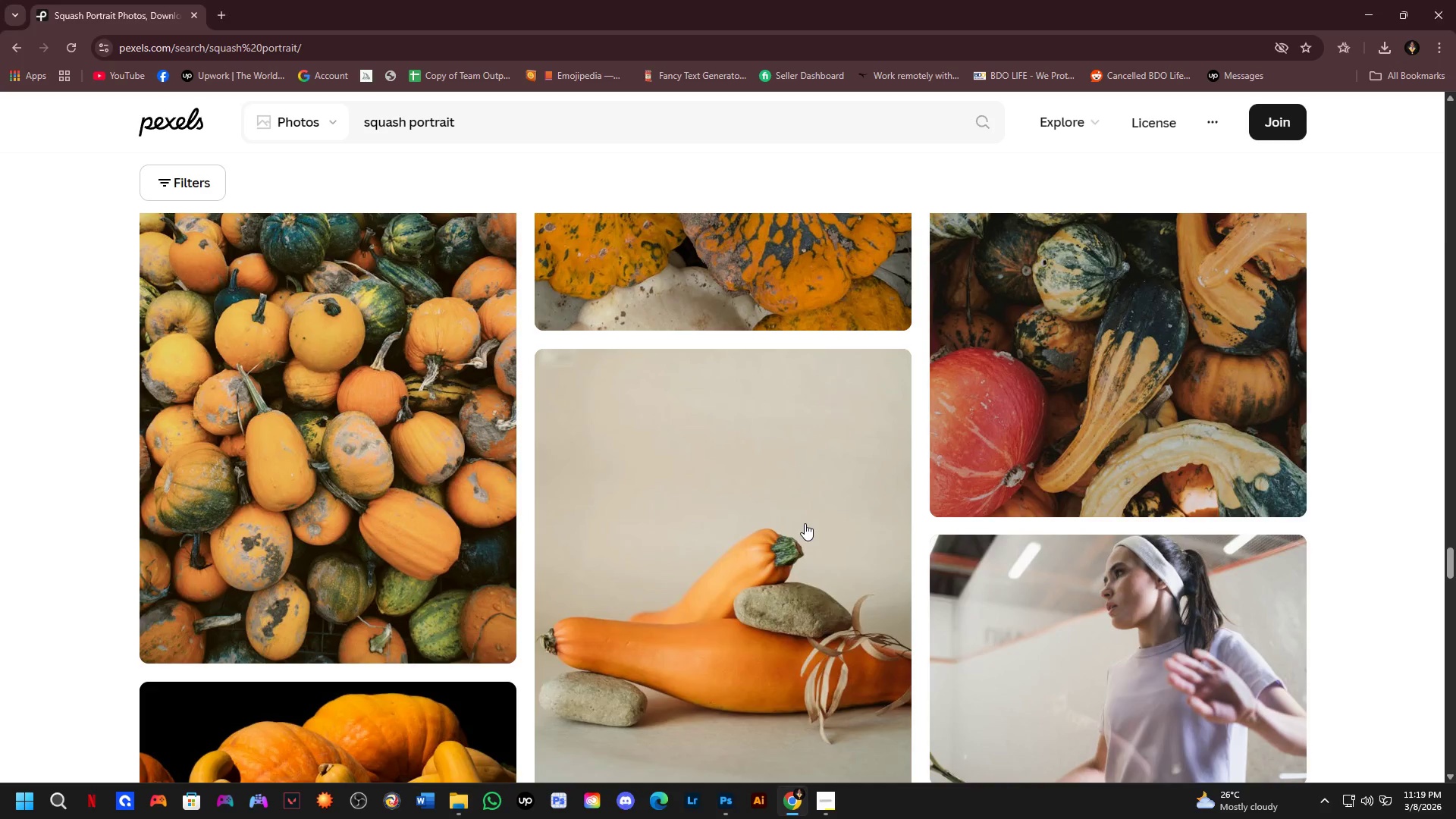 
key(Alt+Tab)
 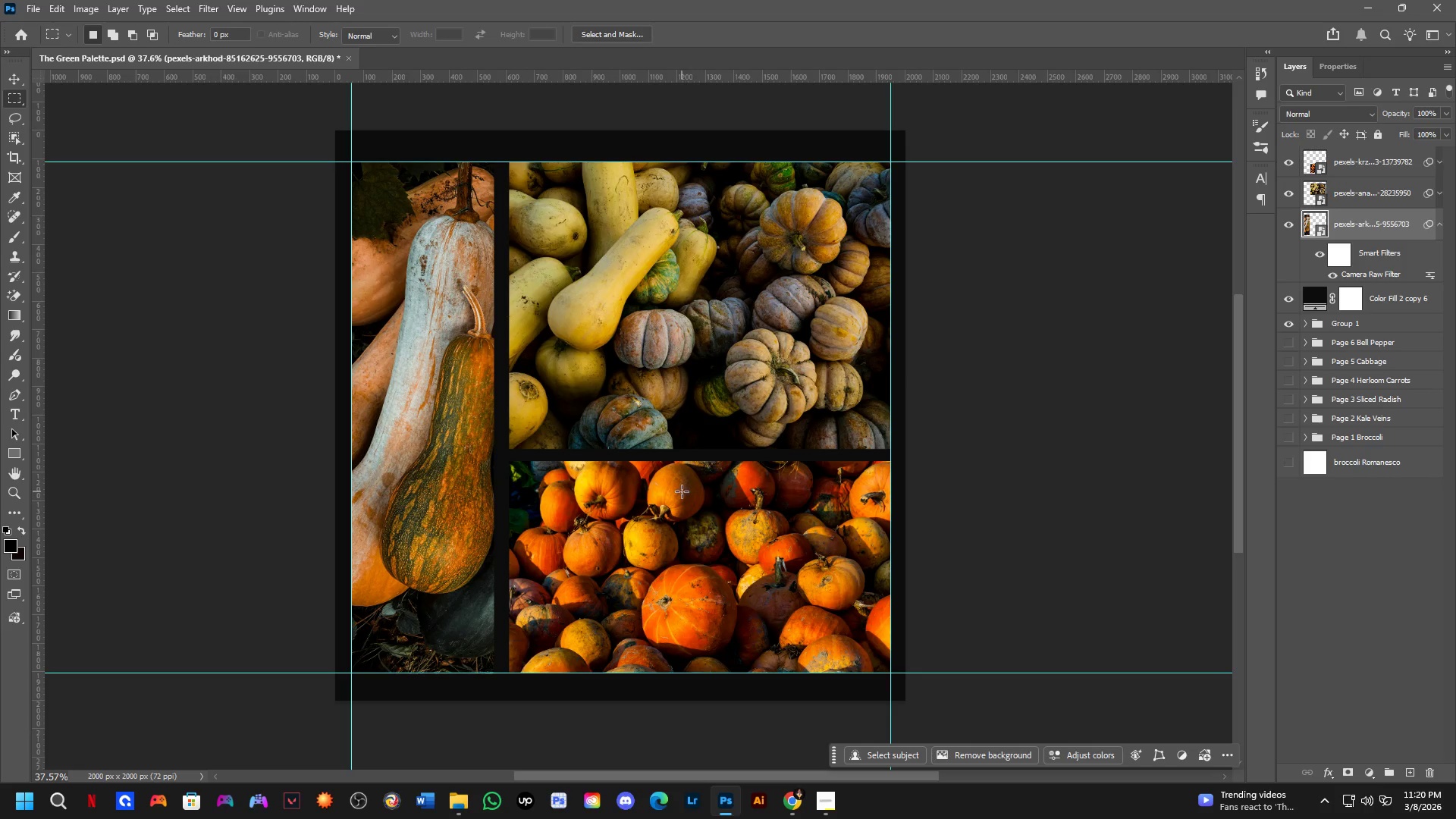 
wait(97.06)
 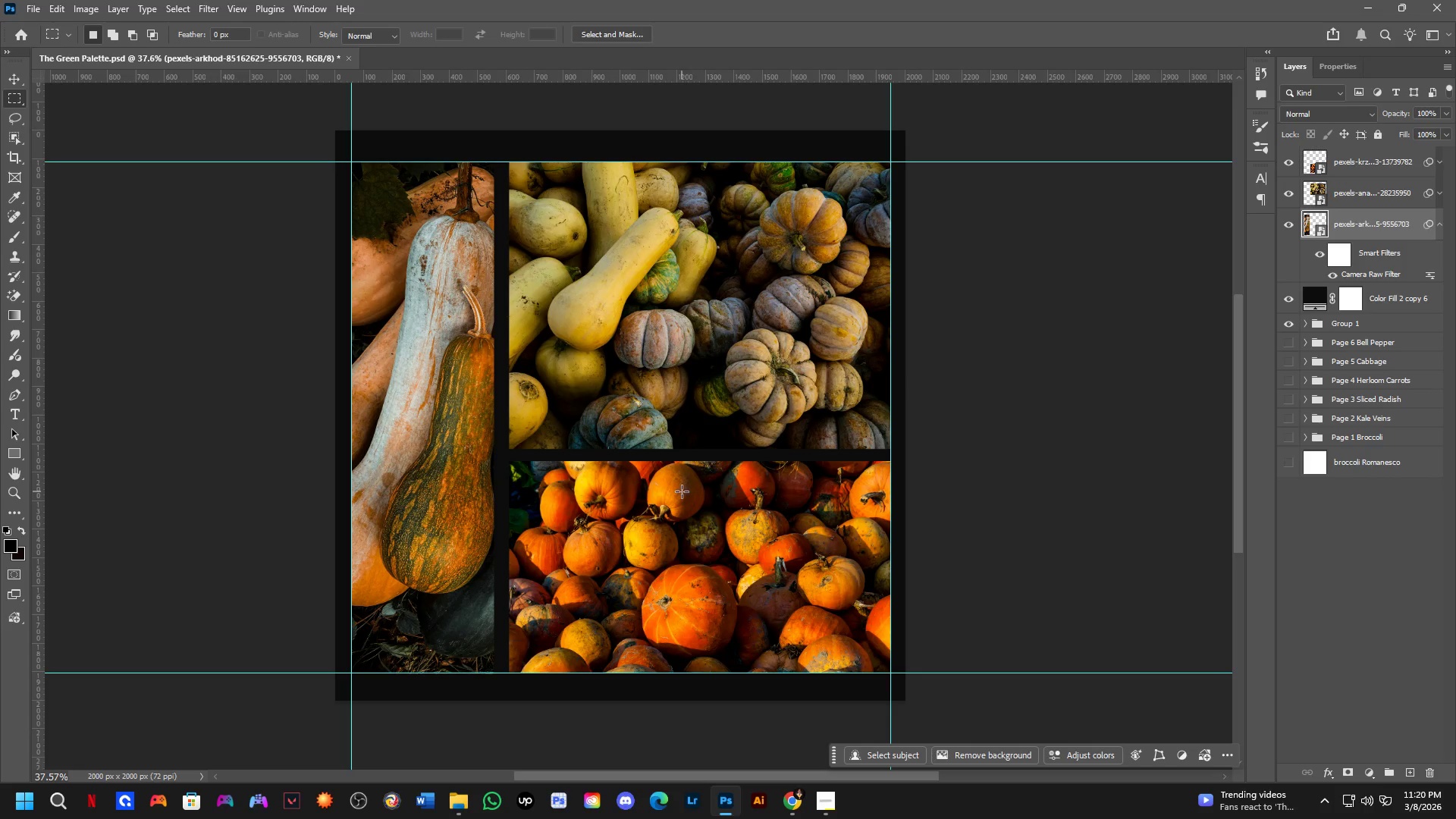 
scroll: coordinate [409, 268], scroll_direction: down, amount: 1.0
 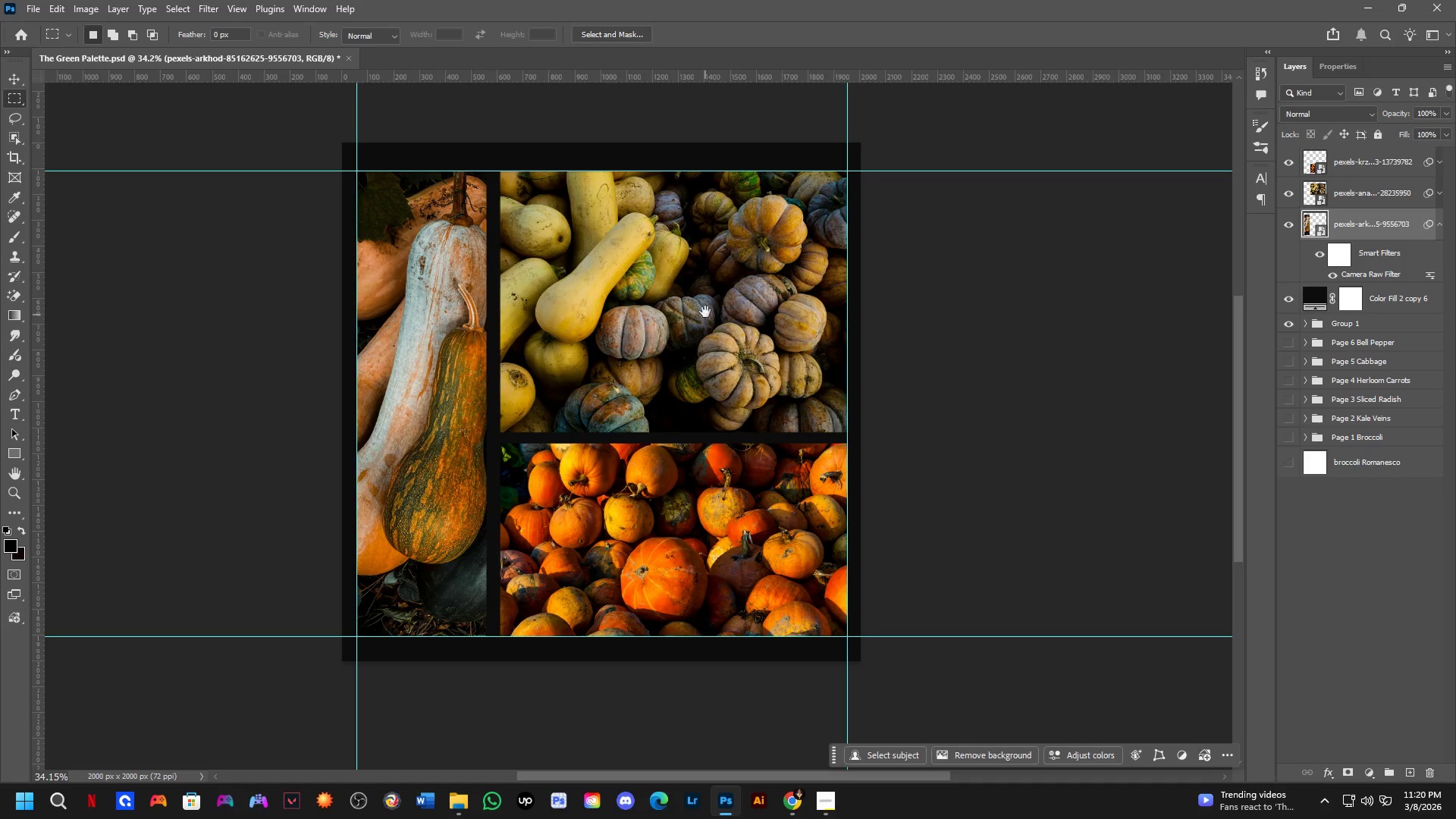 
hold_key(key=Space, duration=0.53)
 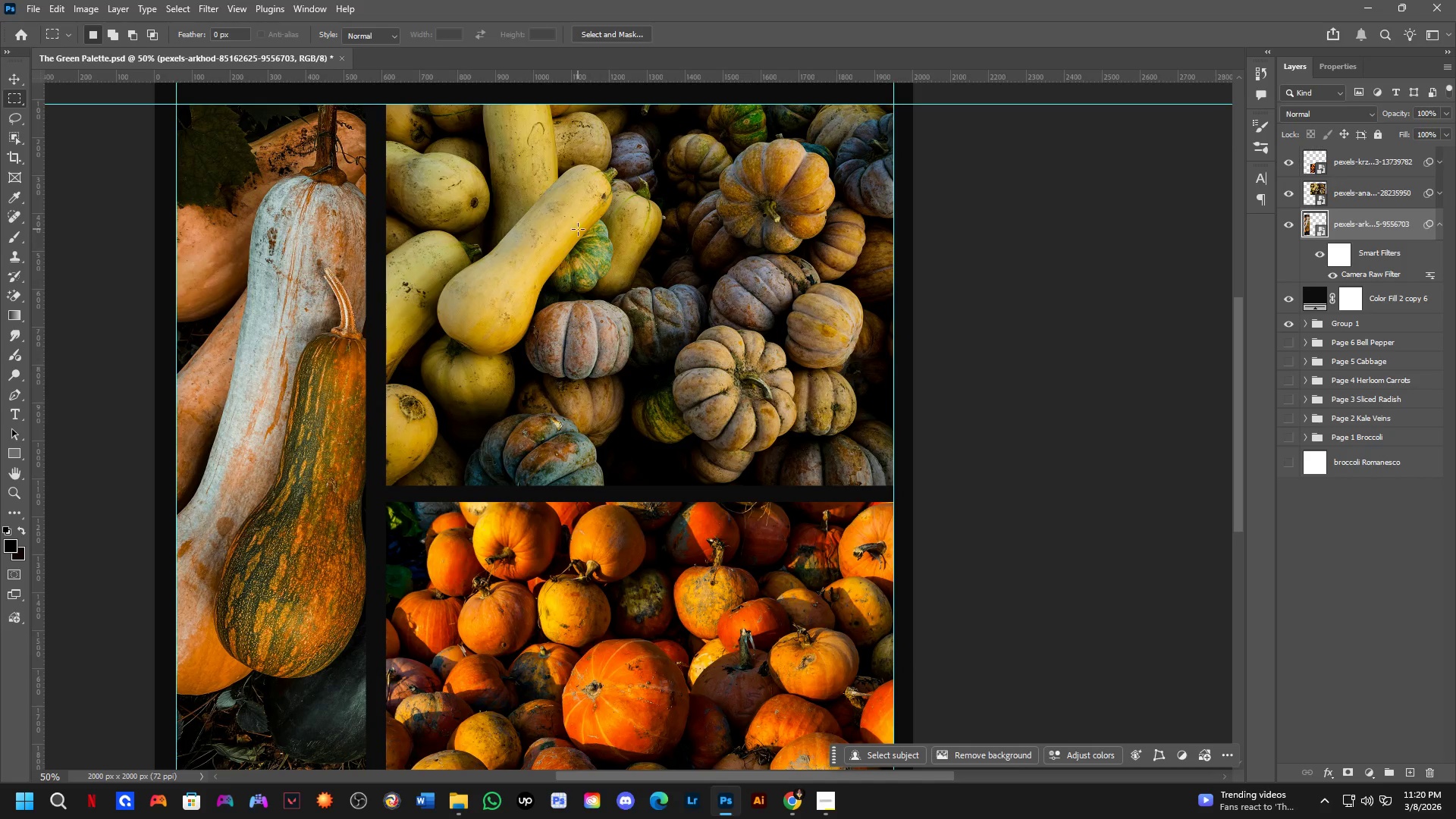 
left_click_drag(start_coordinate=[704, 305], to_coordinate=[665, 304])
 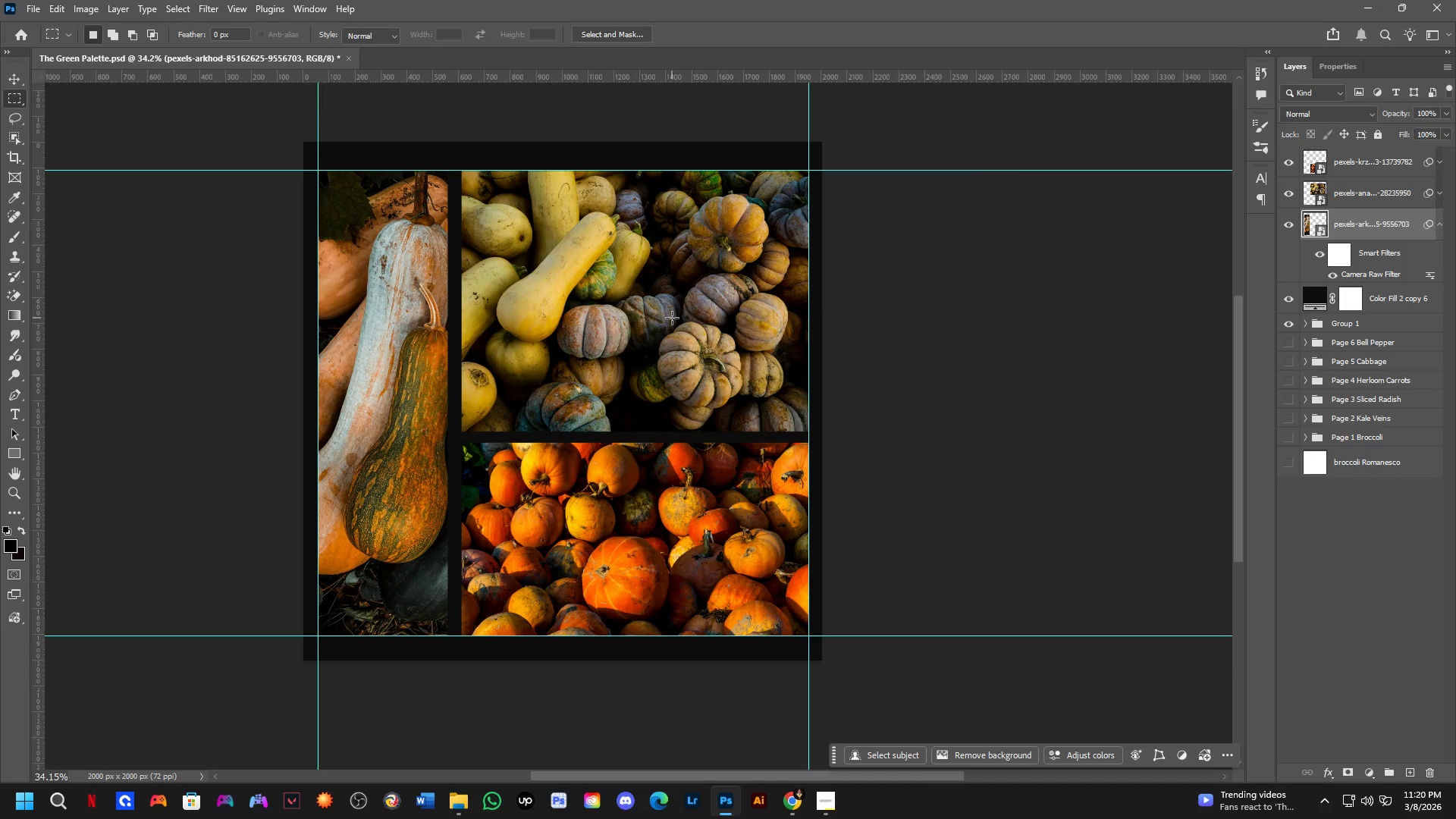 
scroll: coordinate [577, 224], scroll_direction: up, amount: 3.0
 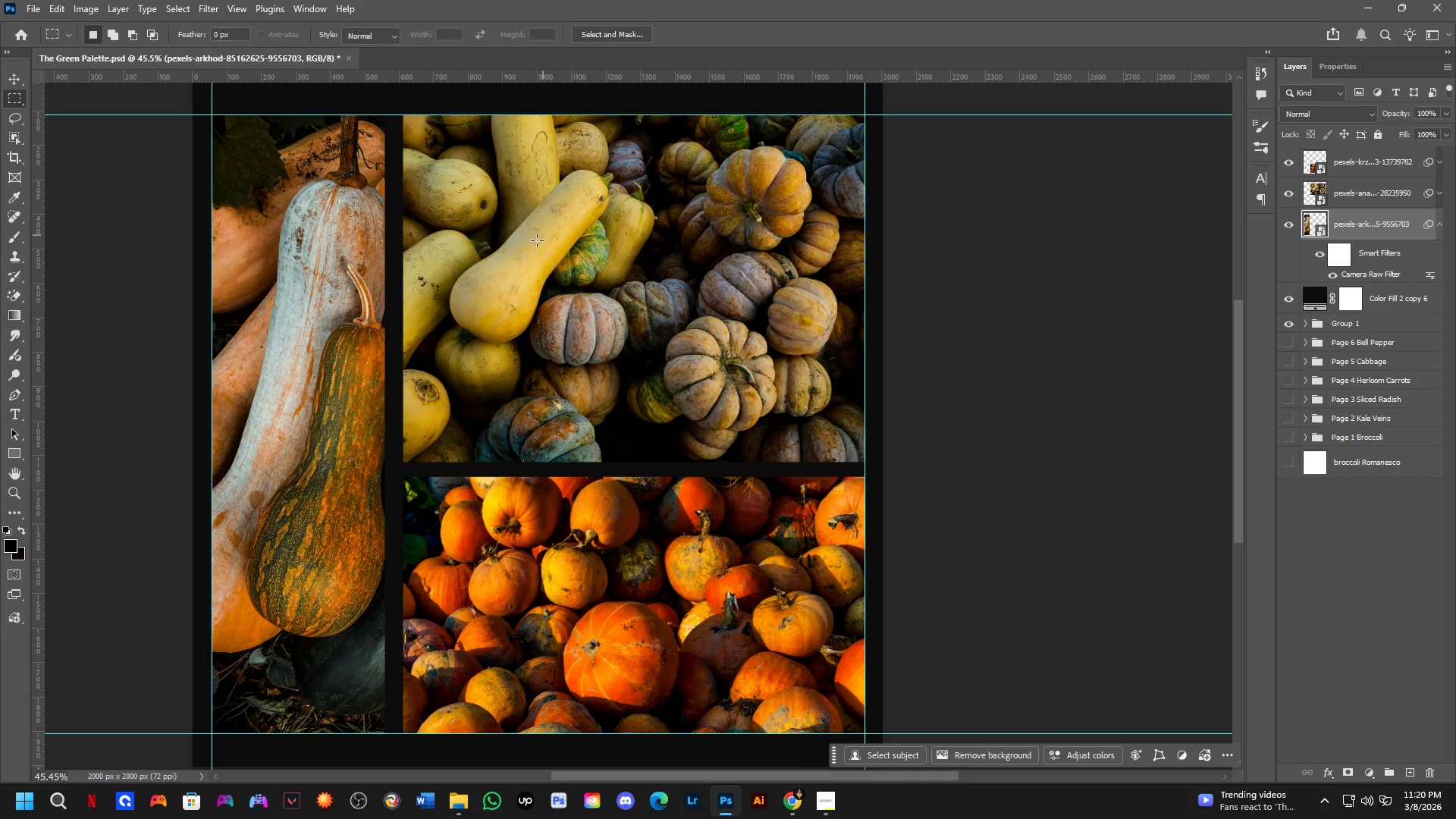 
hold_key(key=Space, duration=0.55)
 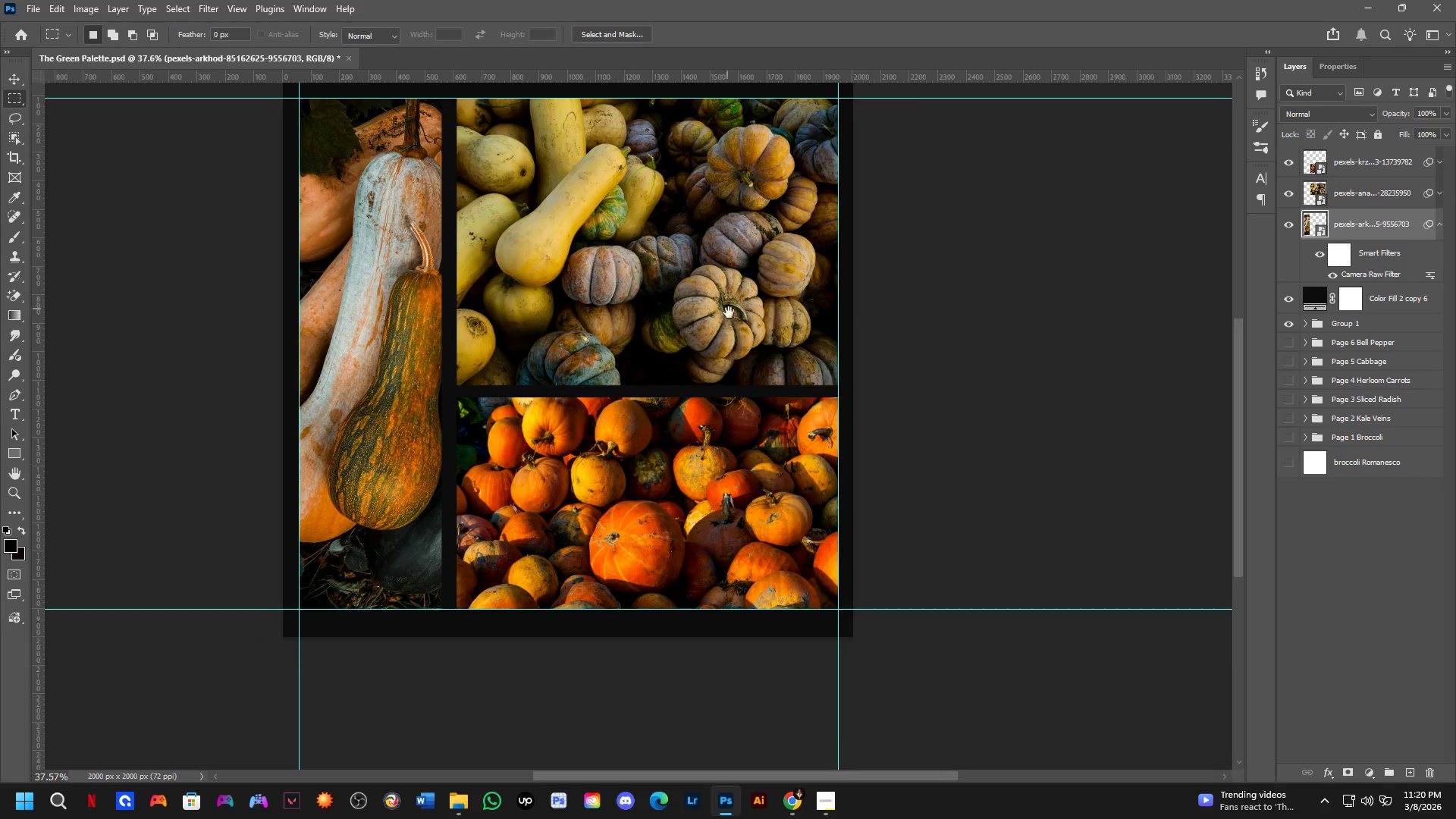 
left_click_drag(start_coordinate=[525, 316], to_coordinate=[546, 253])
 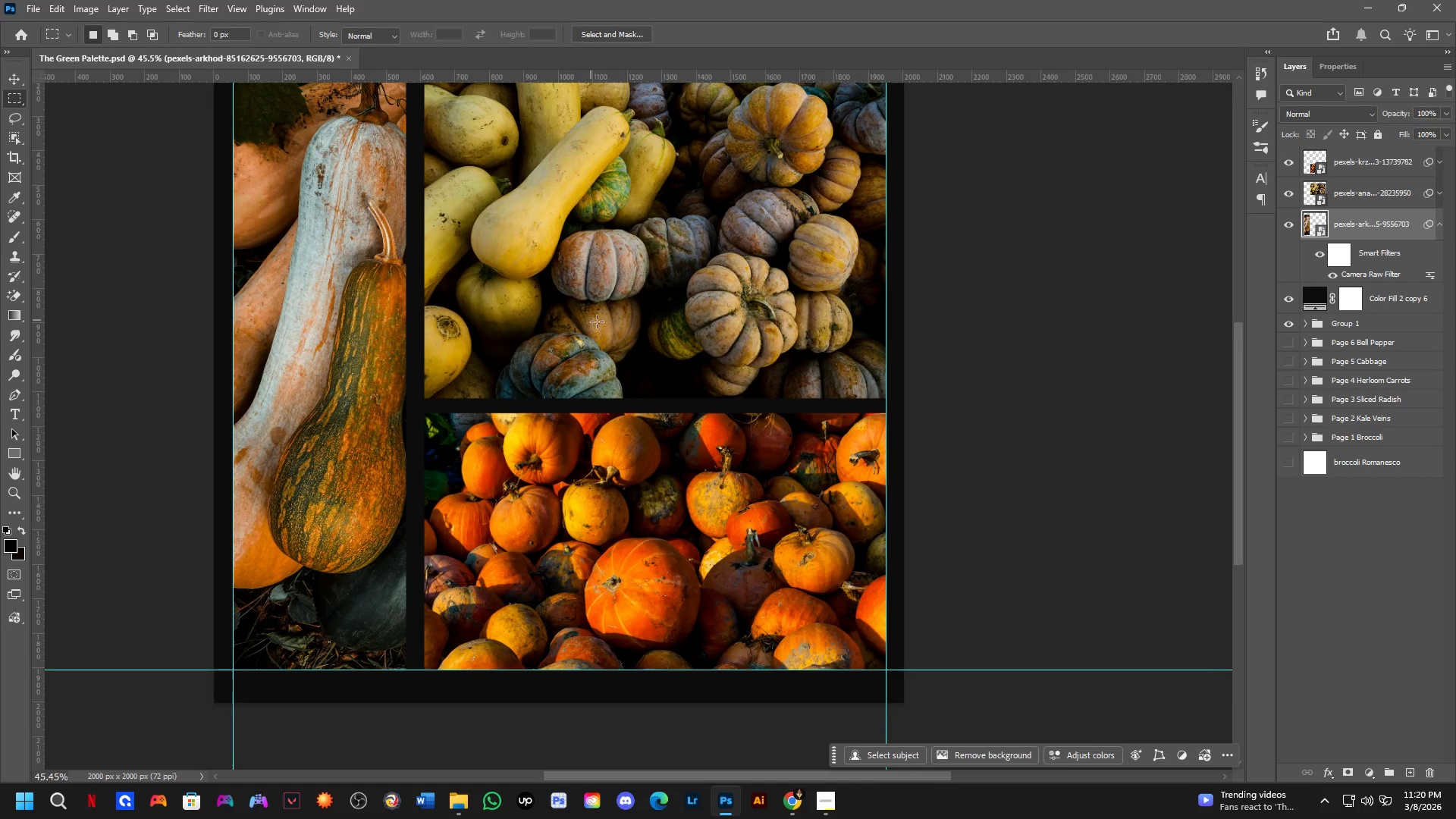 
scroll: coordinate [611, 326], scroll_direction: down, amount: 2.0
 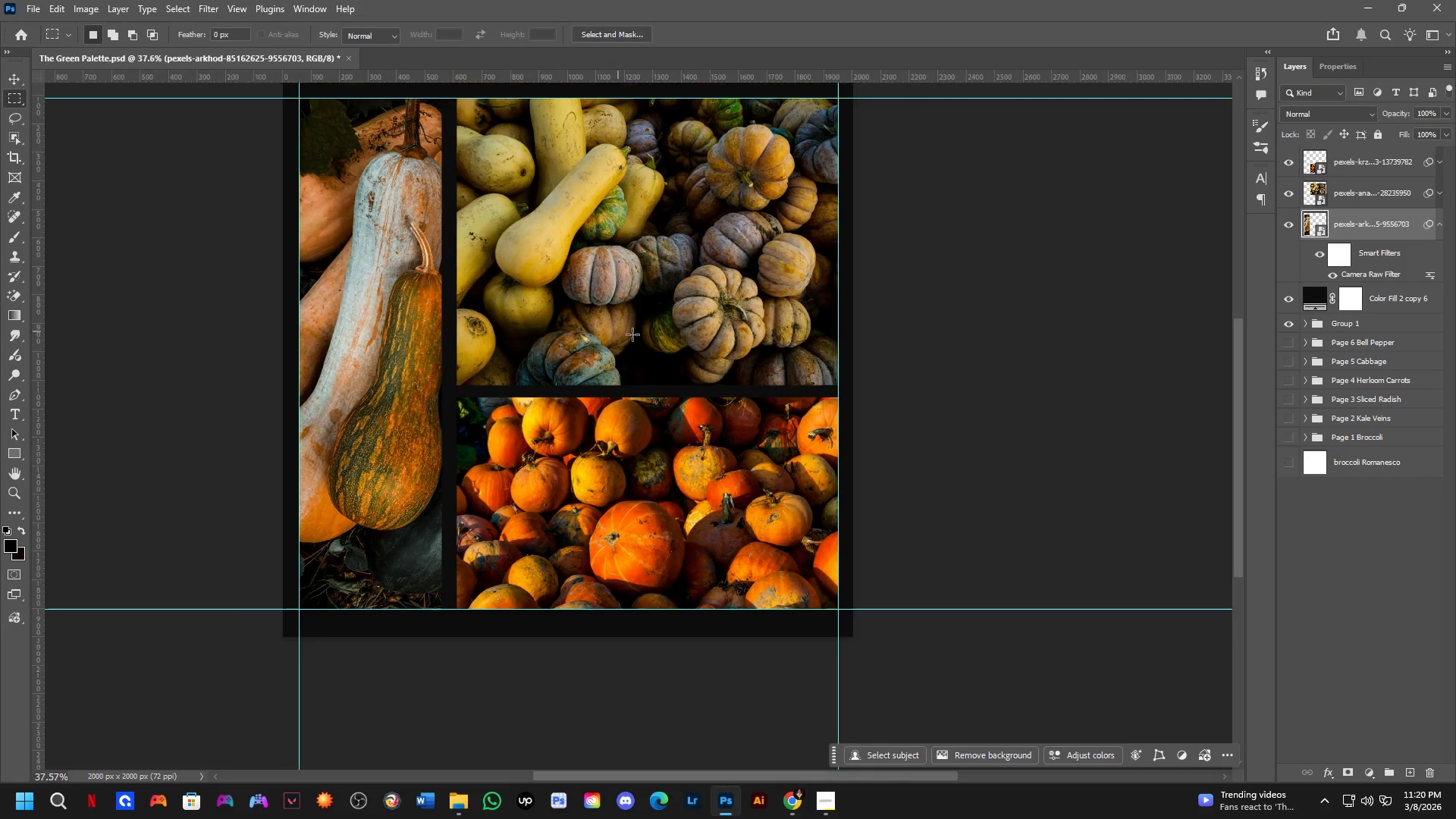 
hold_key(key=Space, duration=0.45)
 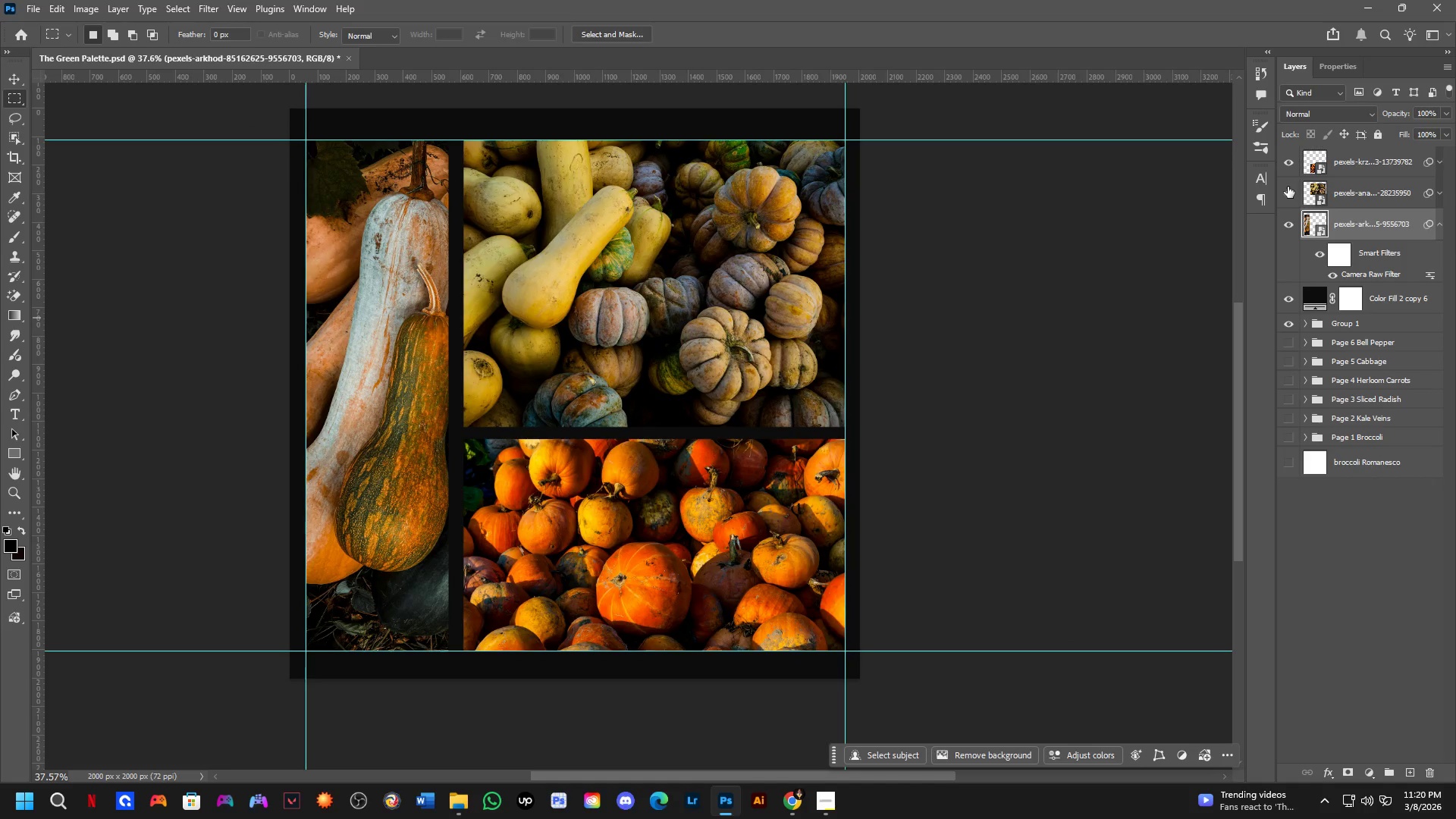 
left_click_drag(start_coordinate=[726, 303], to_coordinate=[733, 344])
 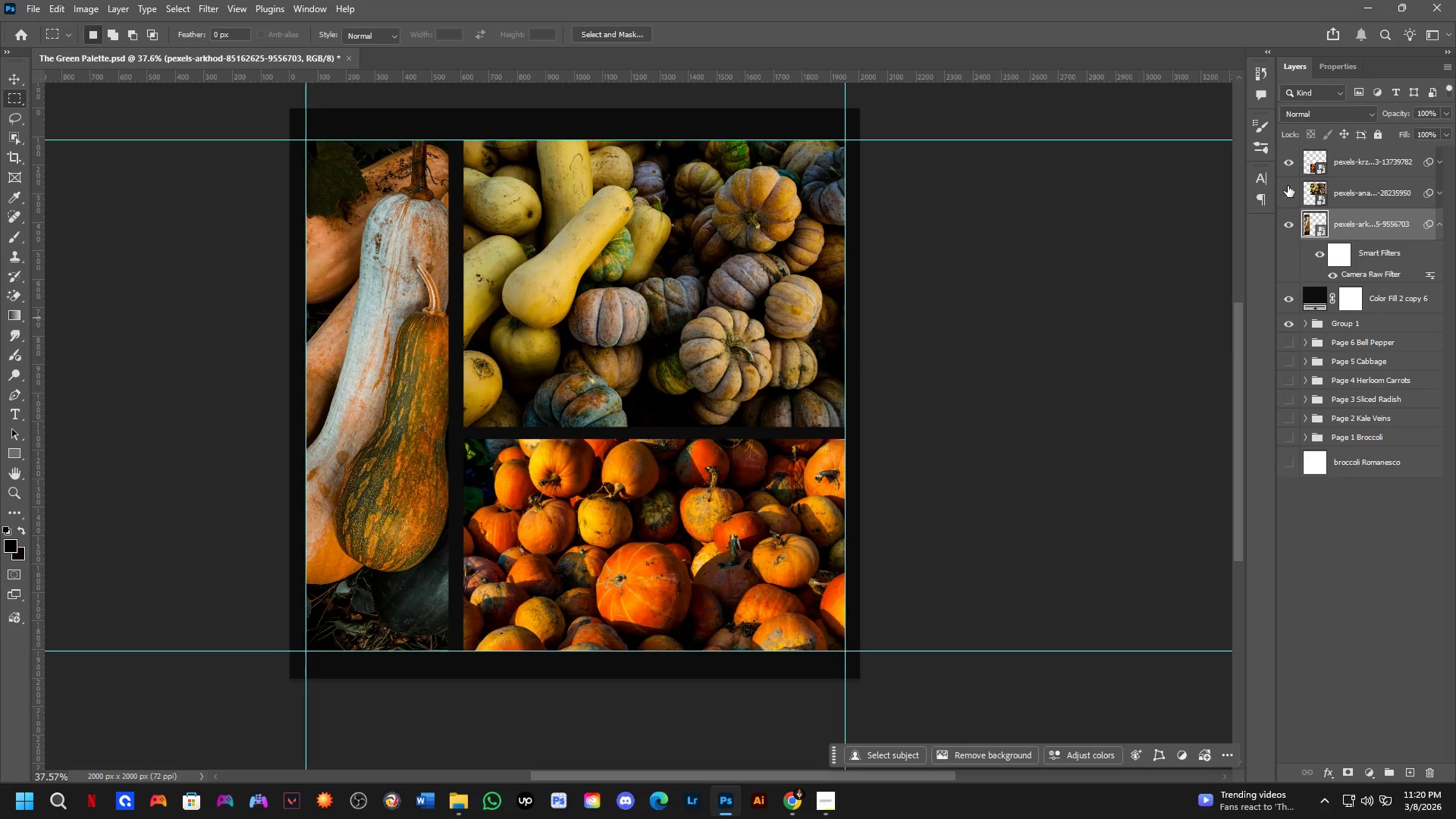 
double_click([1288, 186])
 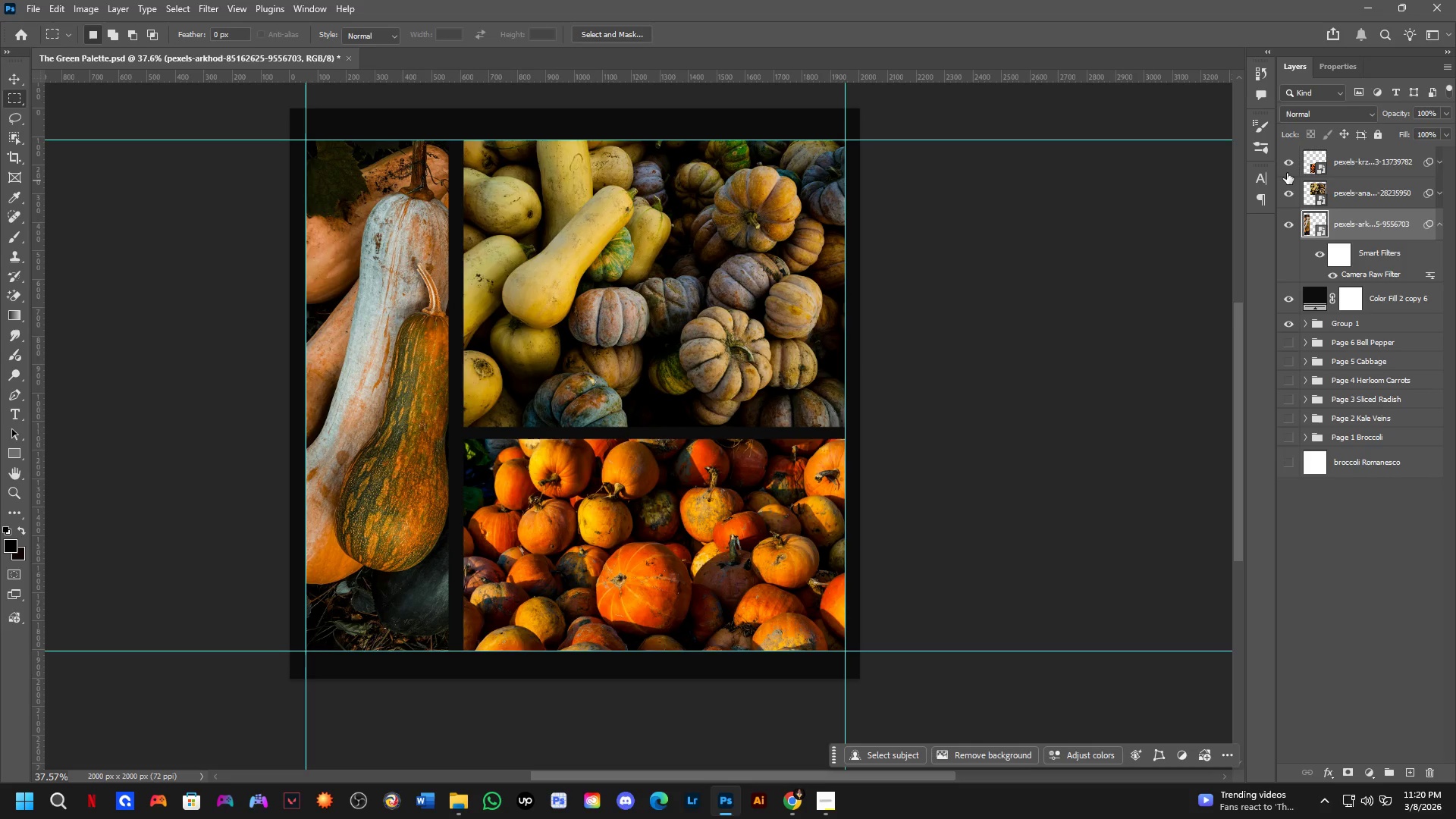 
triple_click([1287, 173])
 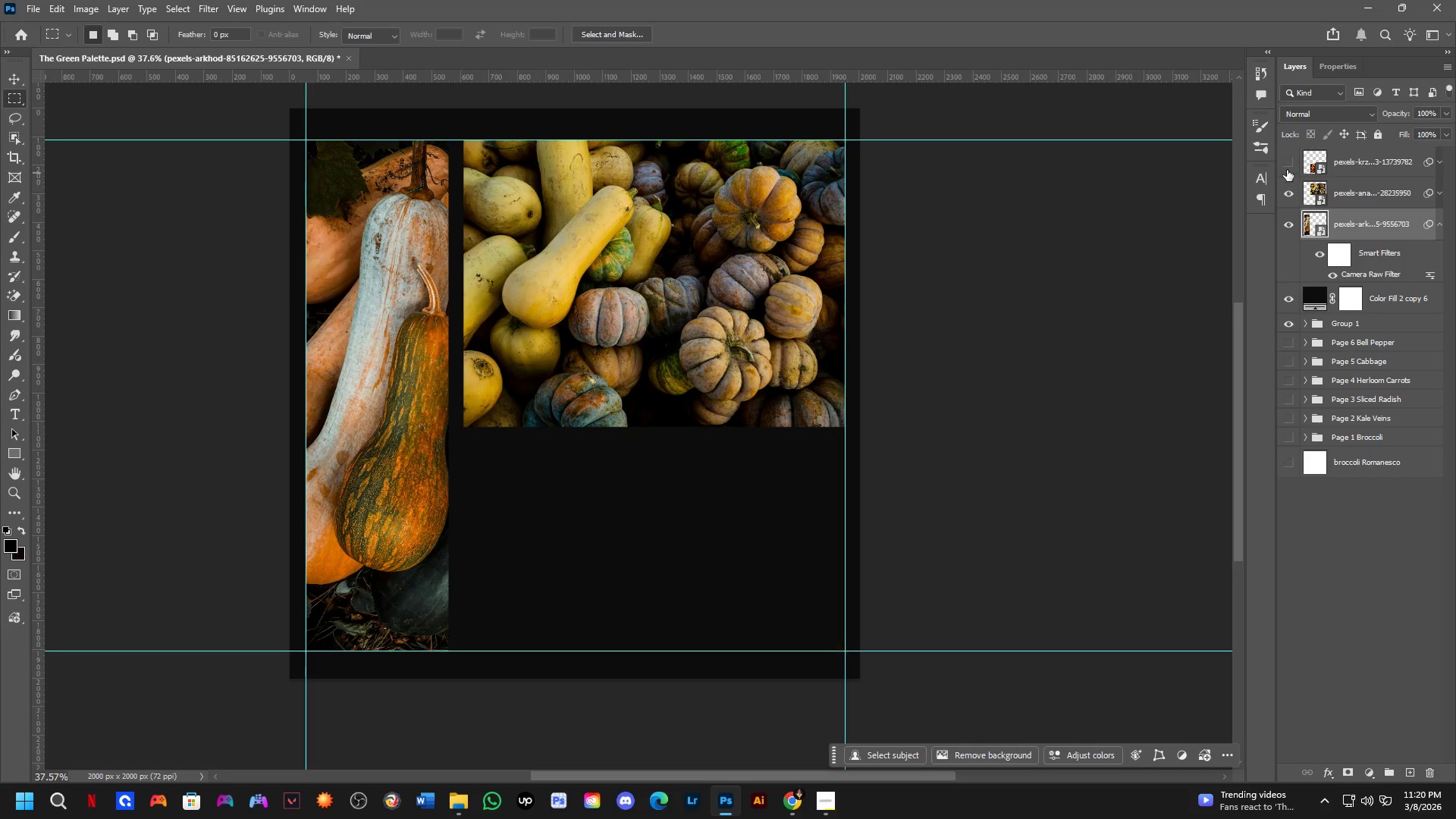 
triple_click([1287, 170])
 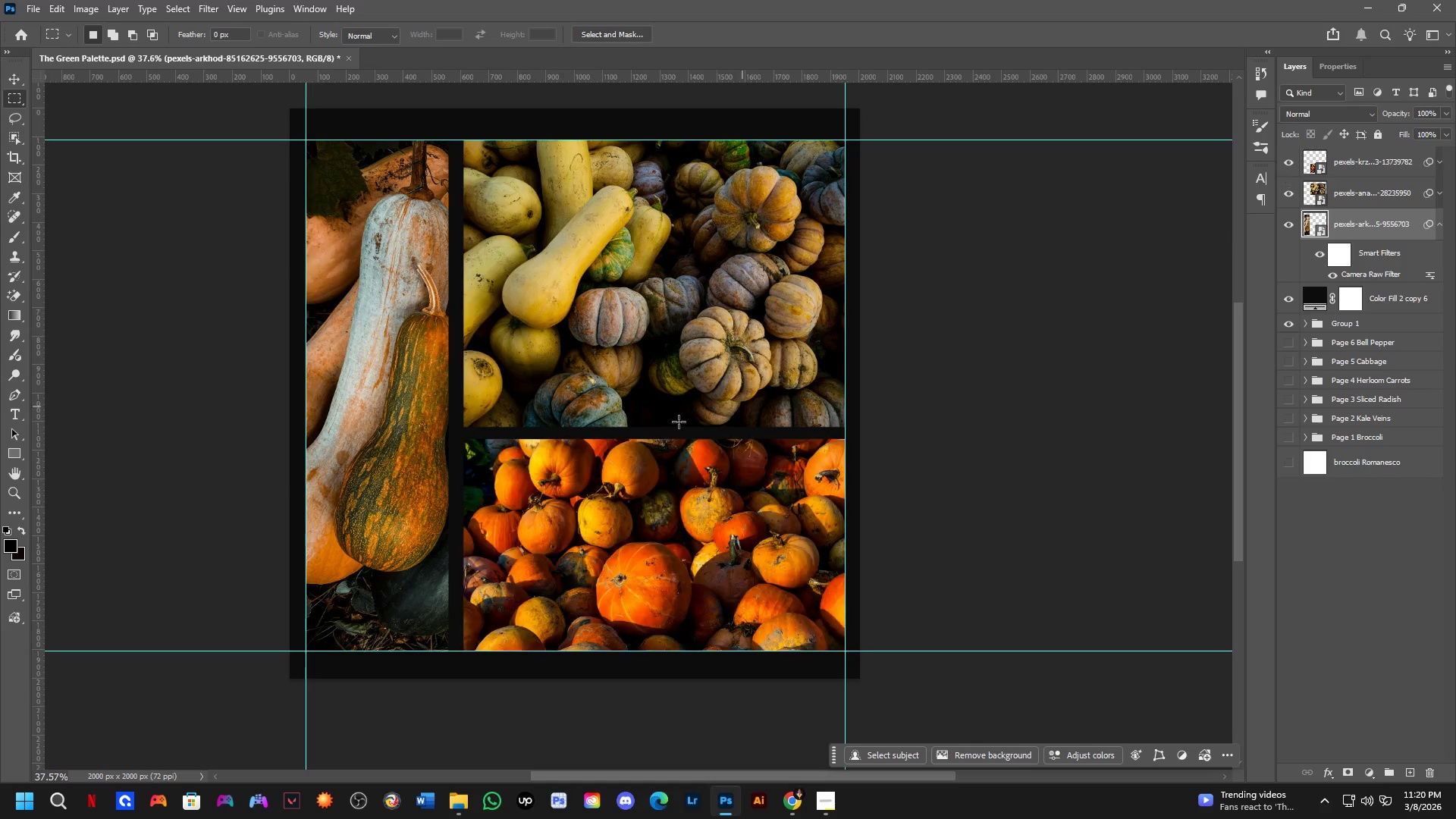 
scroll: coordinate [554, 485], scroll_direction: up, amount: 4.0
 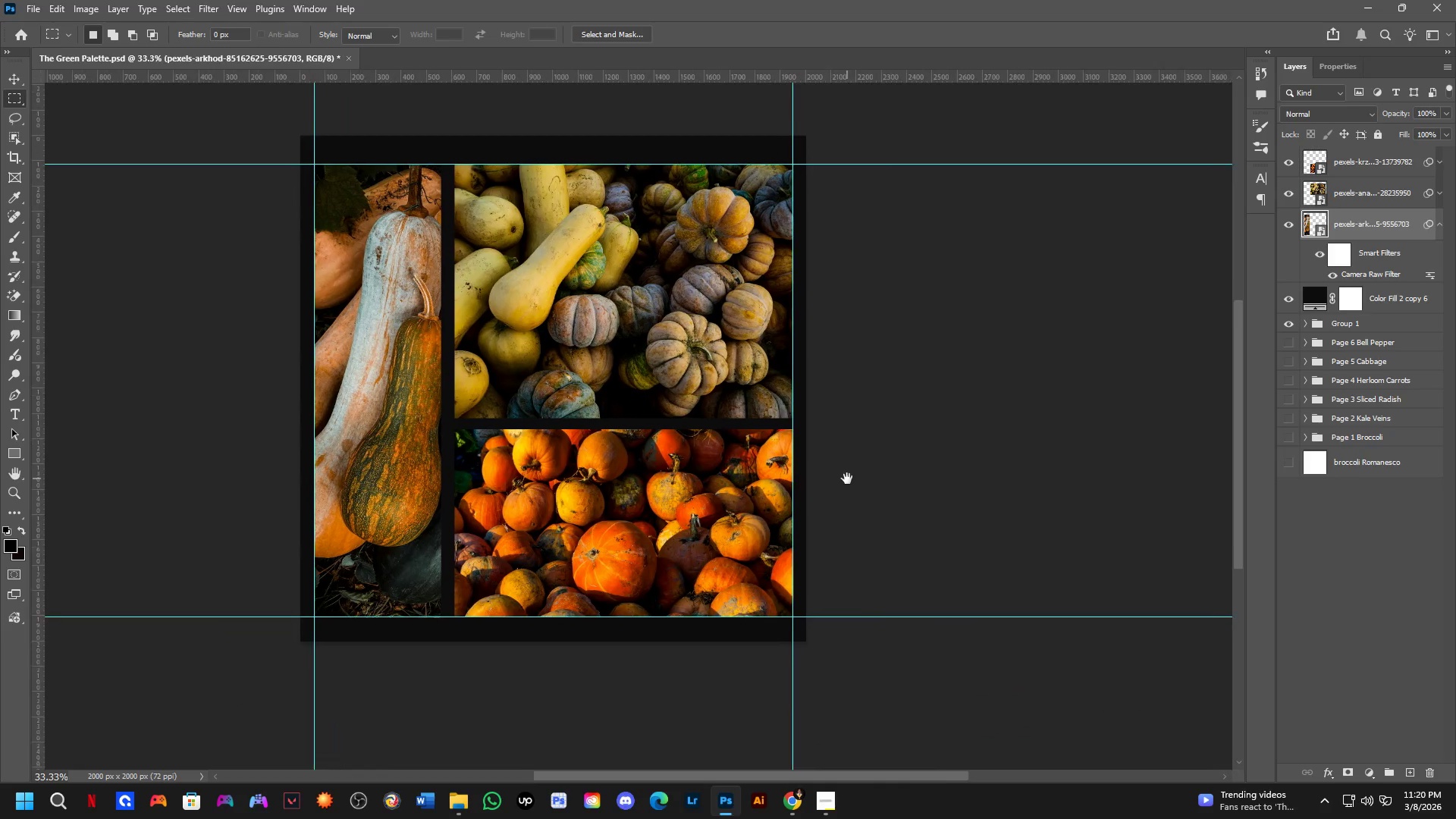 
key(Shift+ShiftLeft)
 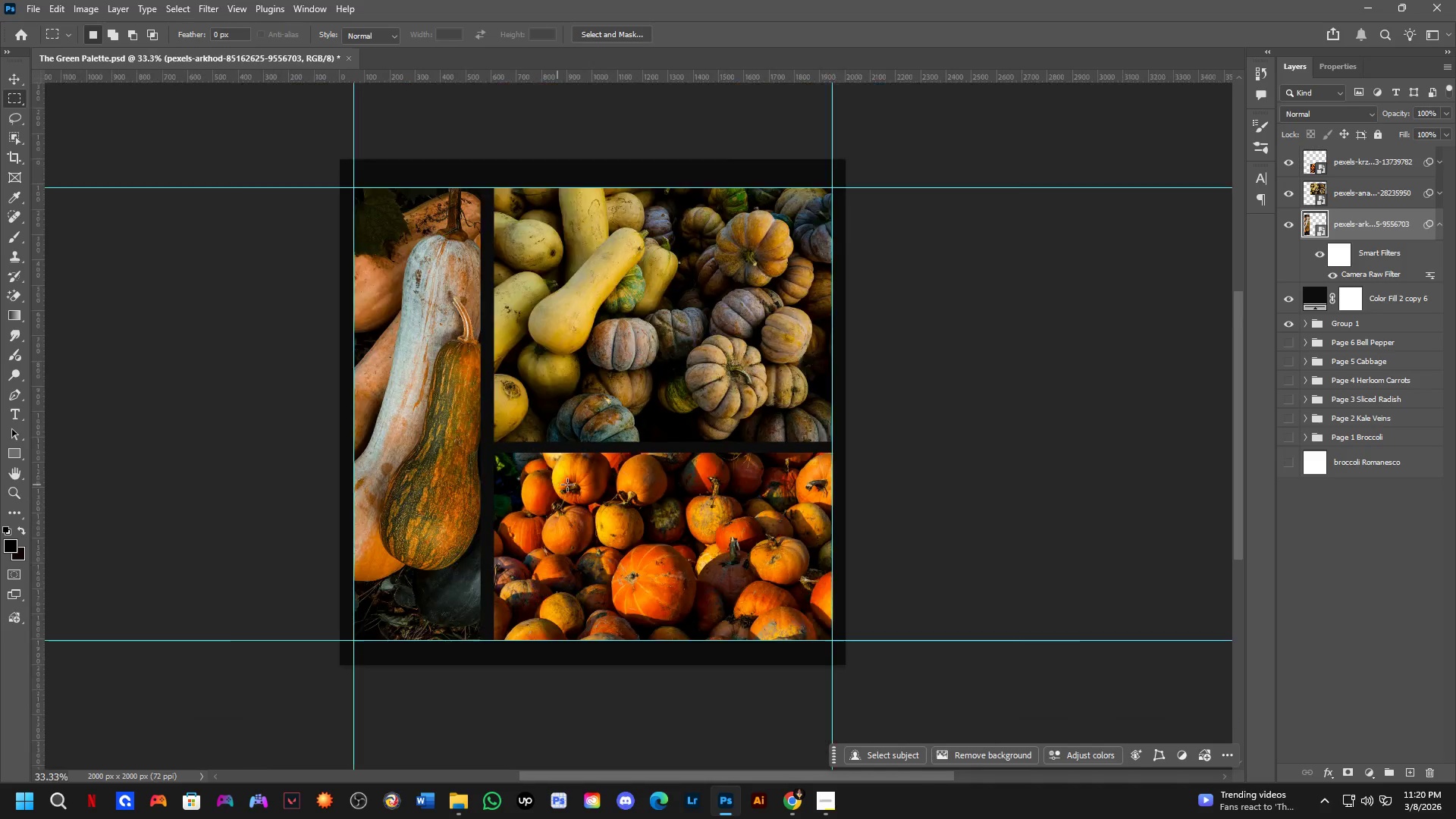 
hold_key(key=Space, duration=0.5)
 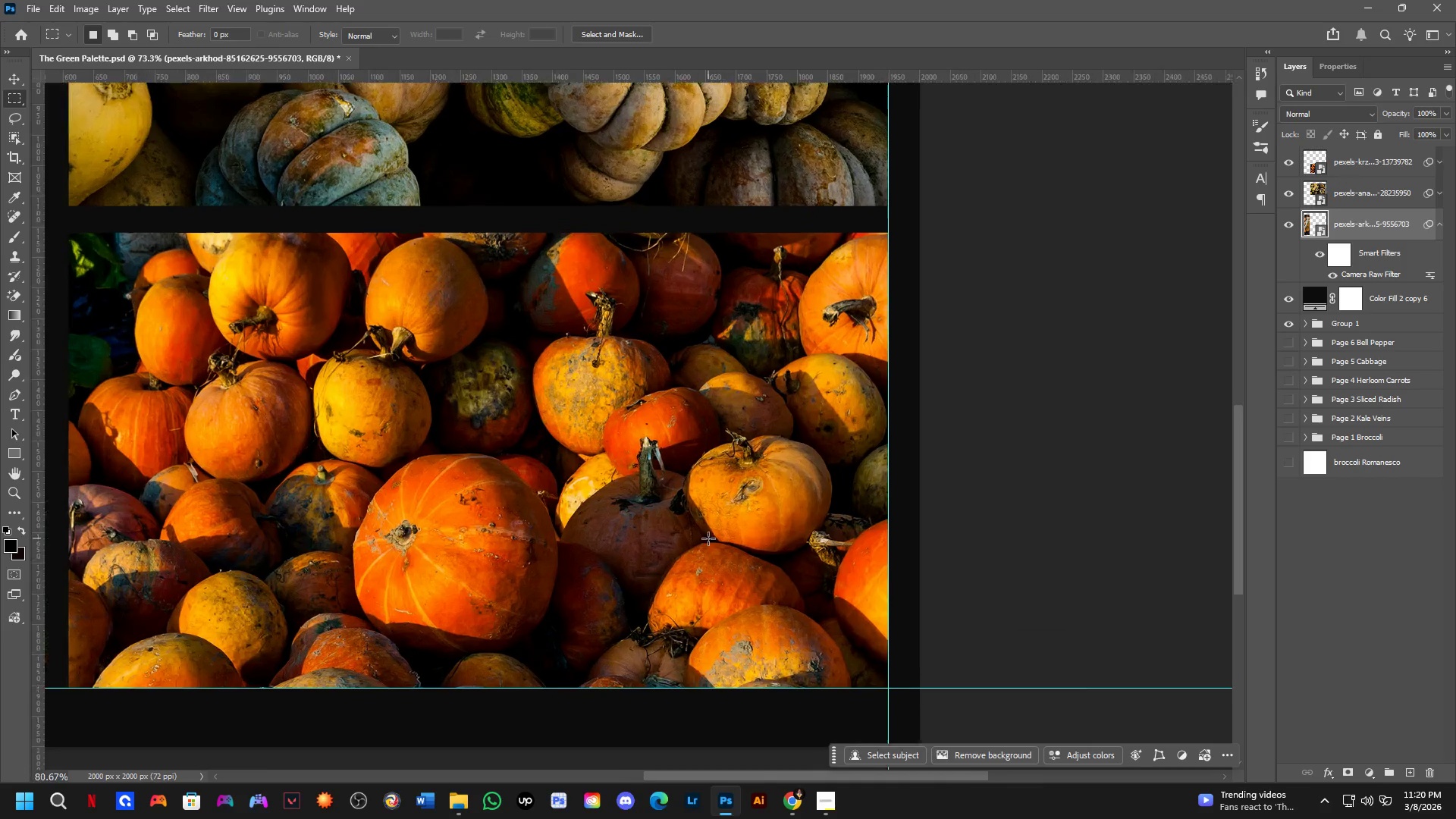 
left_click_drag(start_coordinate=[886, 502], to_coordinate=[847, 479])
 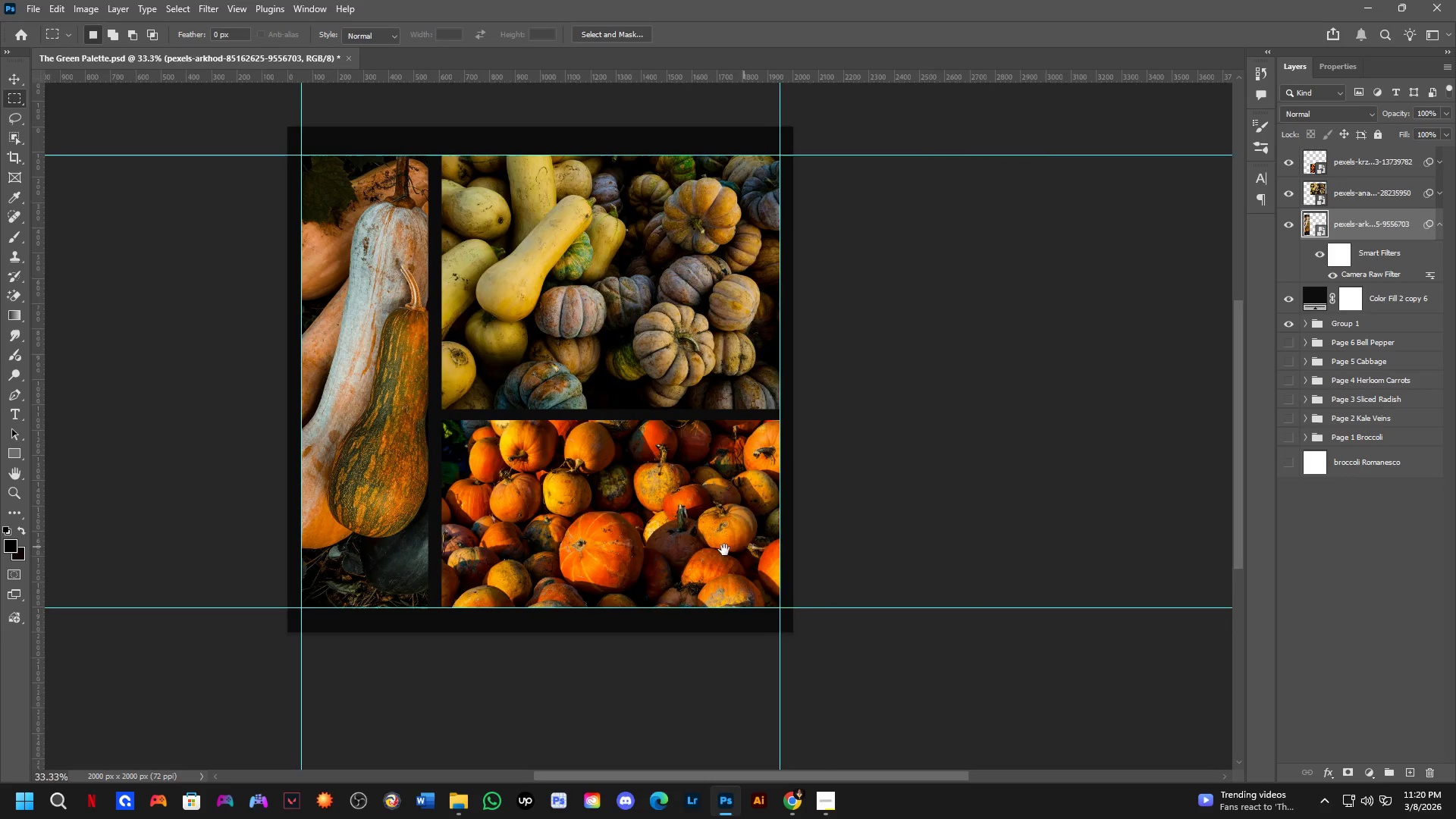 
key(Shift+ShiftLeft)
 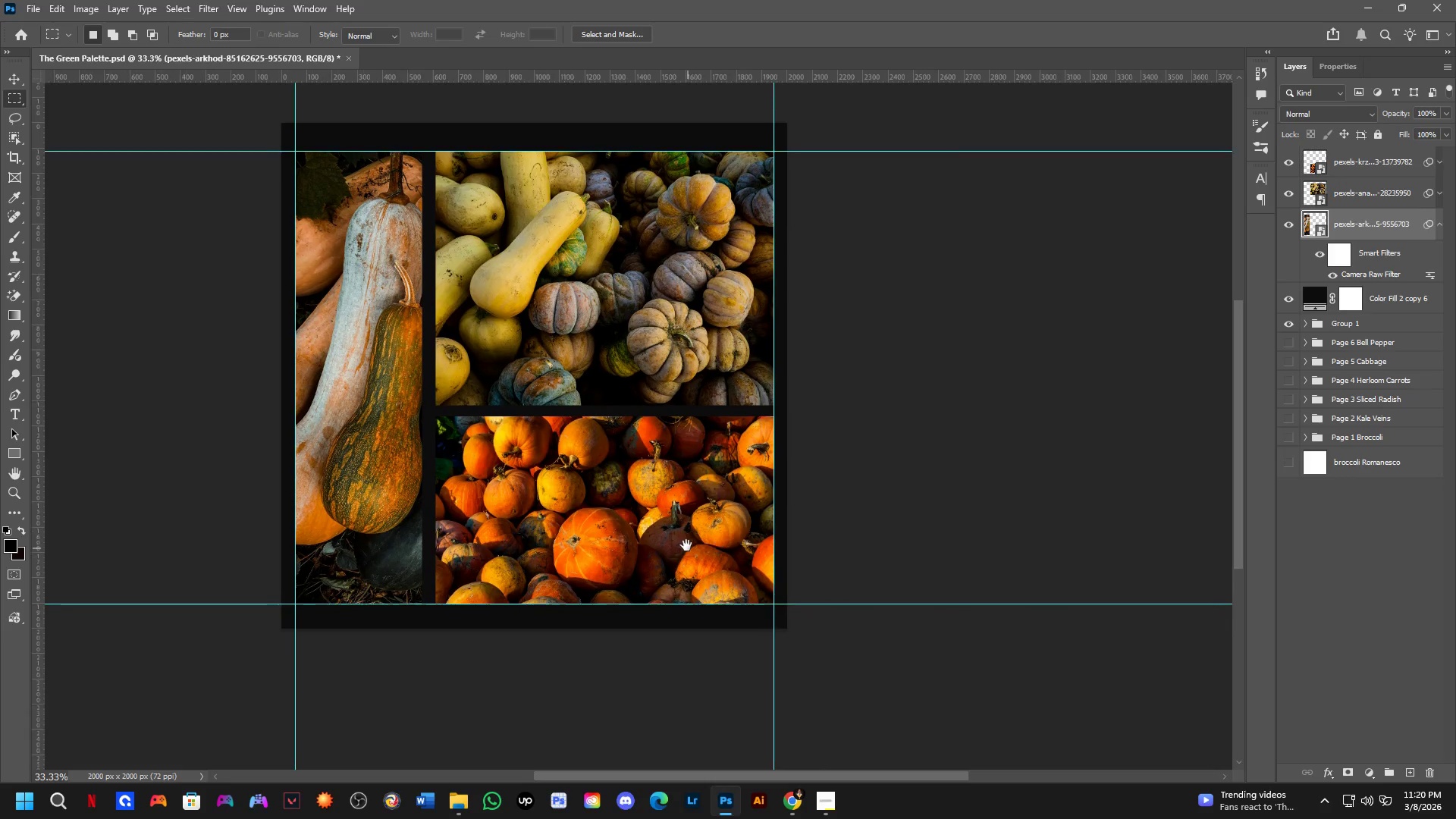 
scroll: coordinate [876, 661], scroll_direction: up, amount: 9.0
 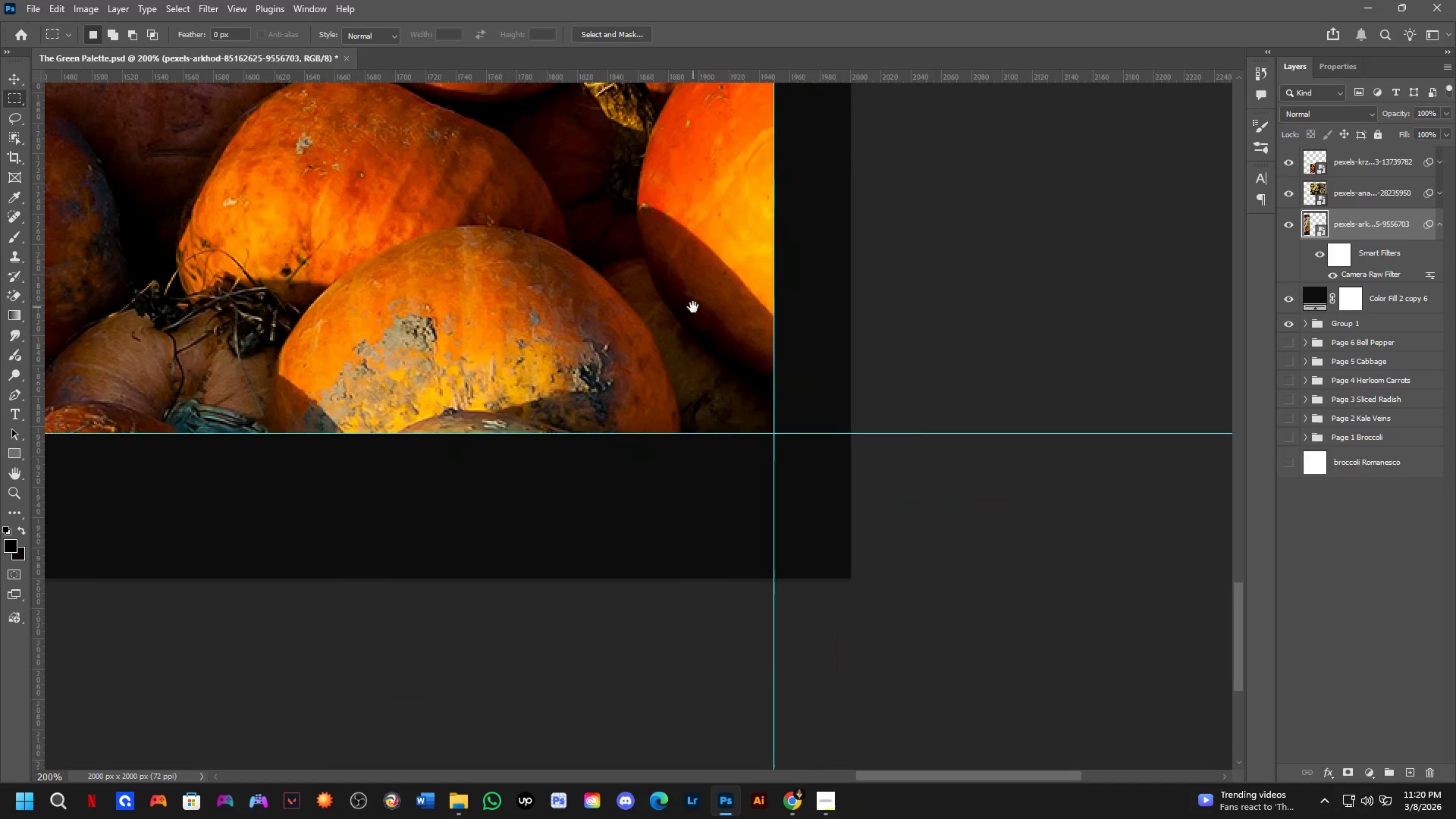 
key(Shift+ShiftLeft)
 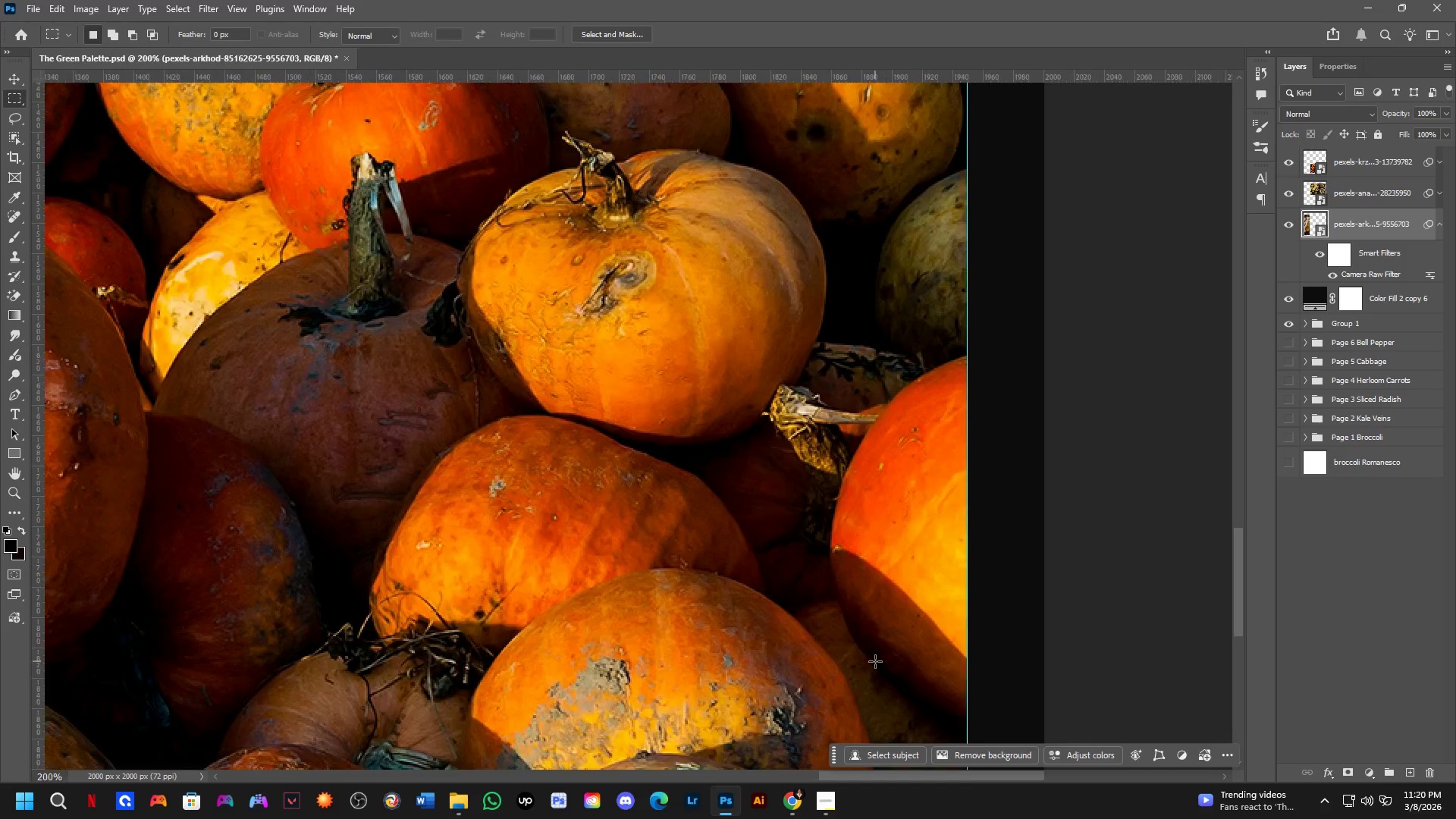 
hold_key(key=Space, duration=1.5)
 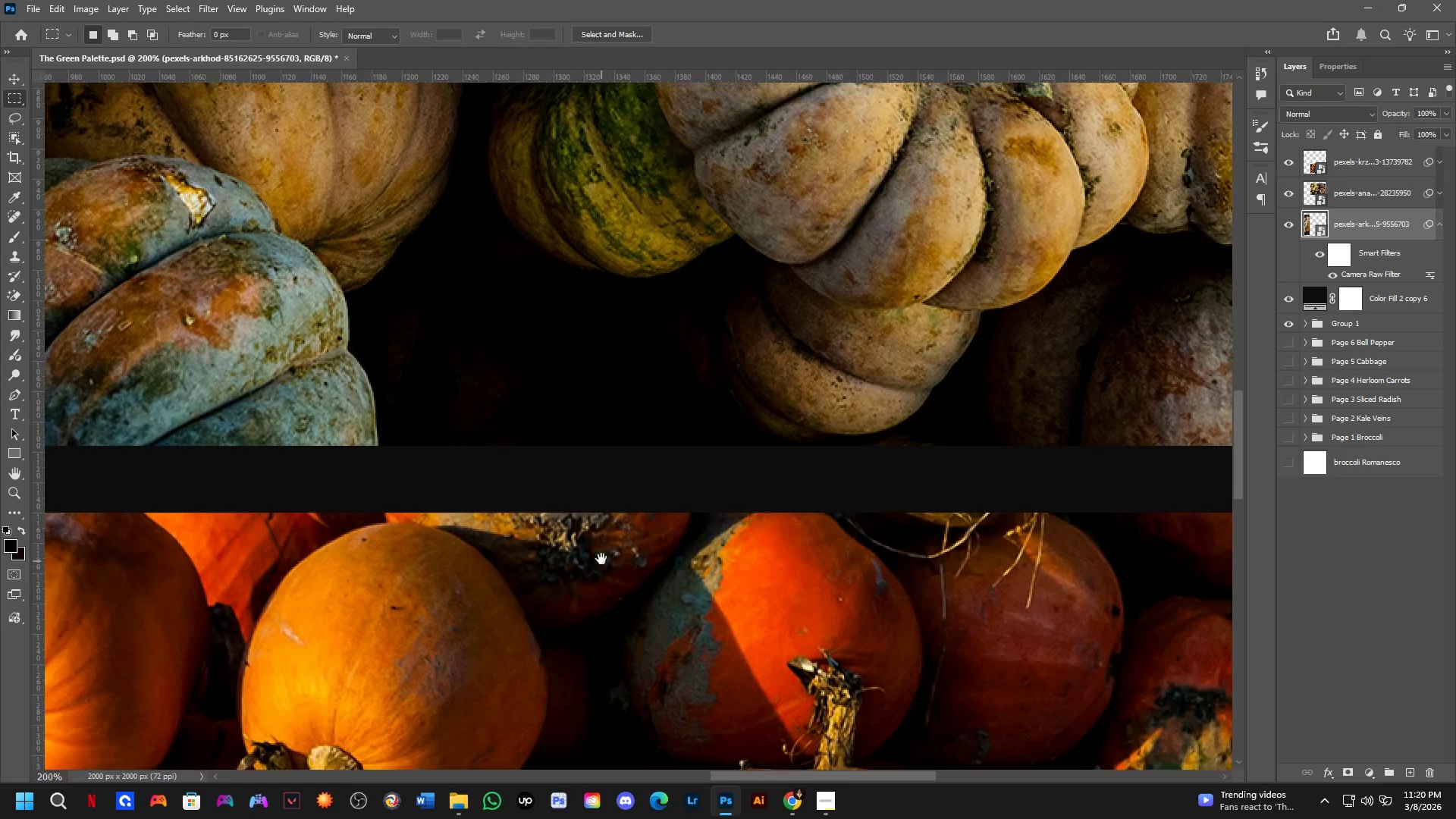 
left_click_drag(start_coordinate=[886, 650], to_coordinate=[912, 698])
 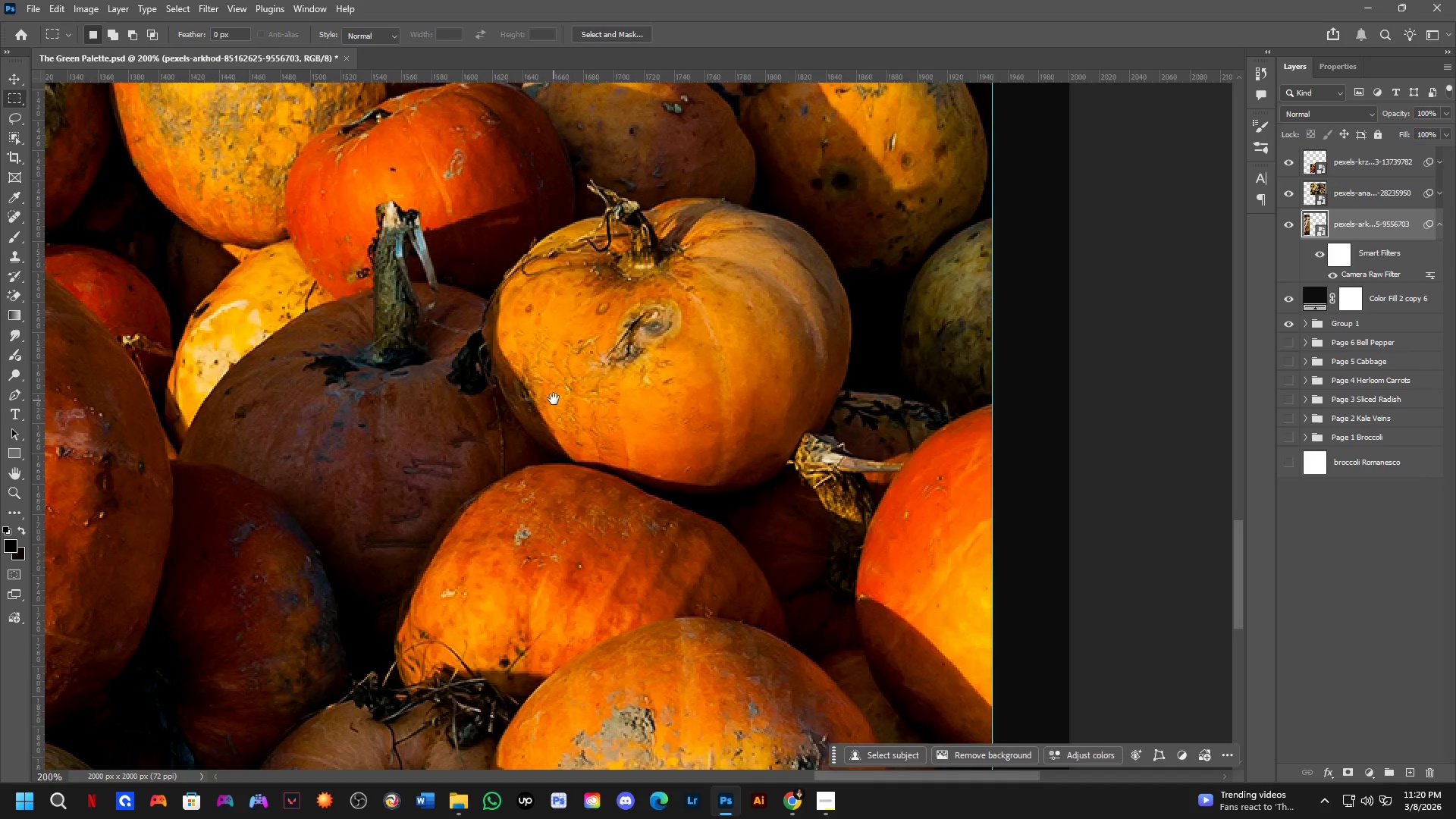 
left_click_drag(start_coordinate=[551, 390], to_coordinate=[688, 578])
 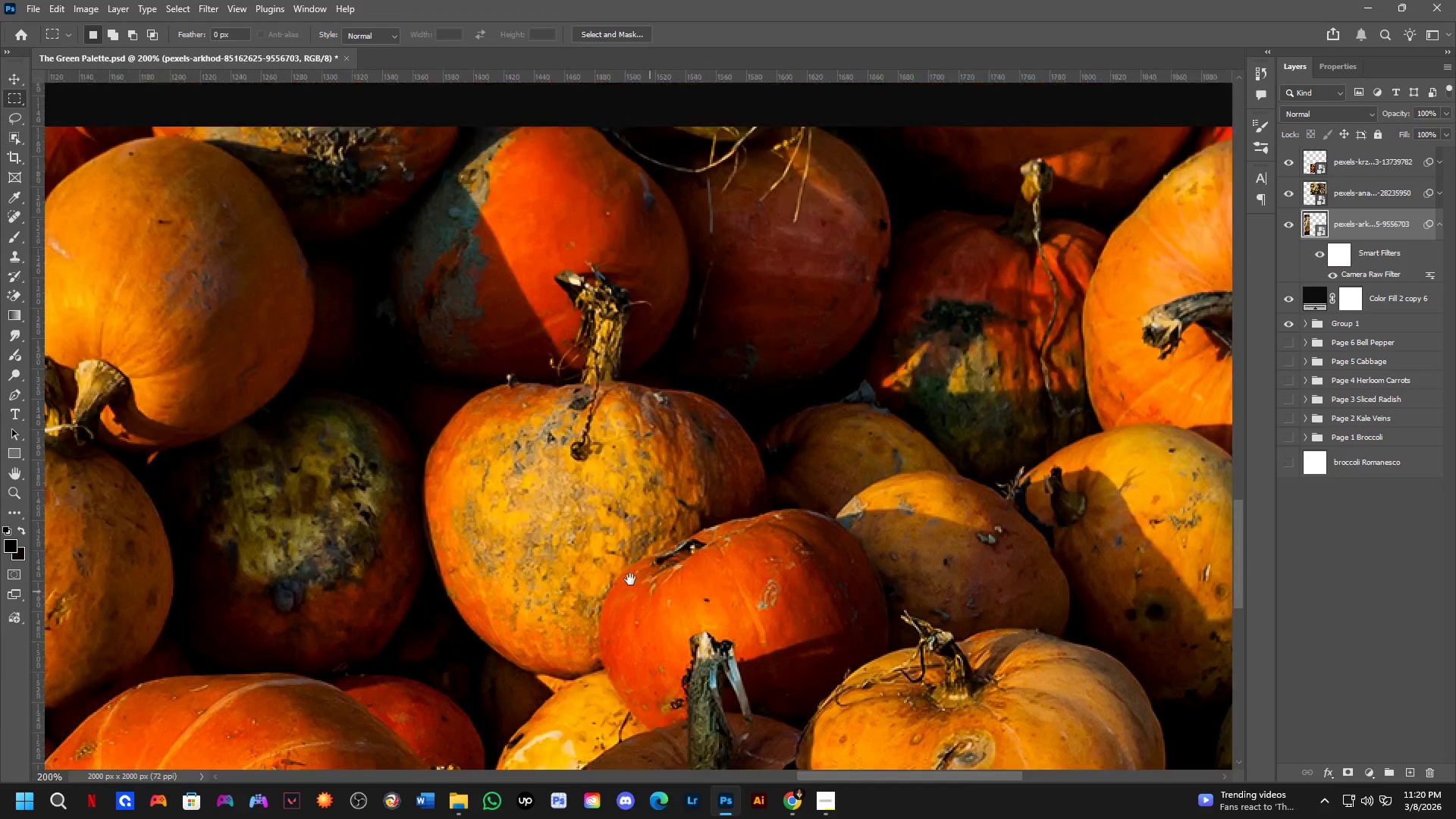 
hold_key(key=Space, duration=0.56)
 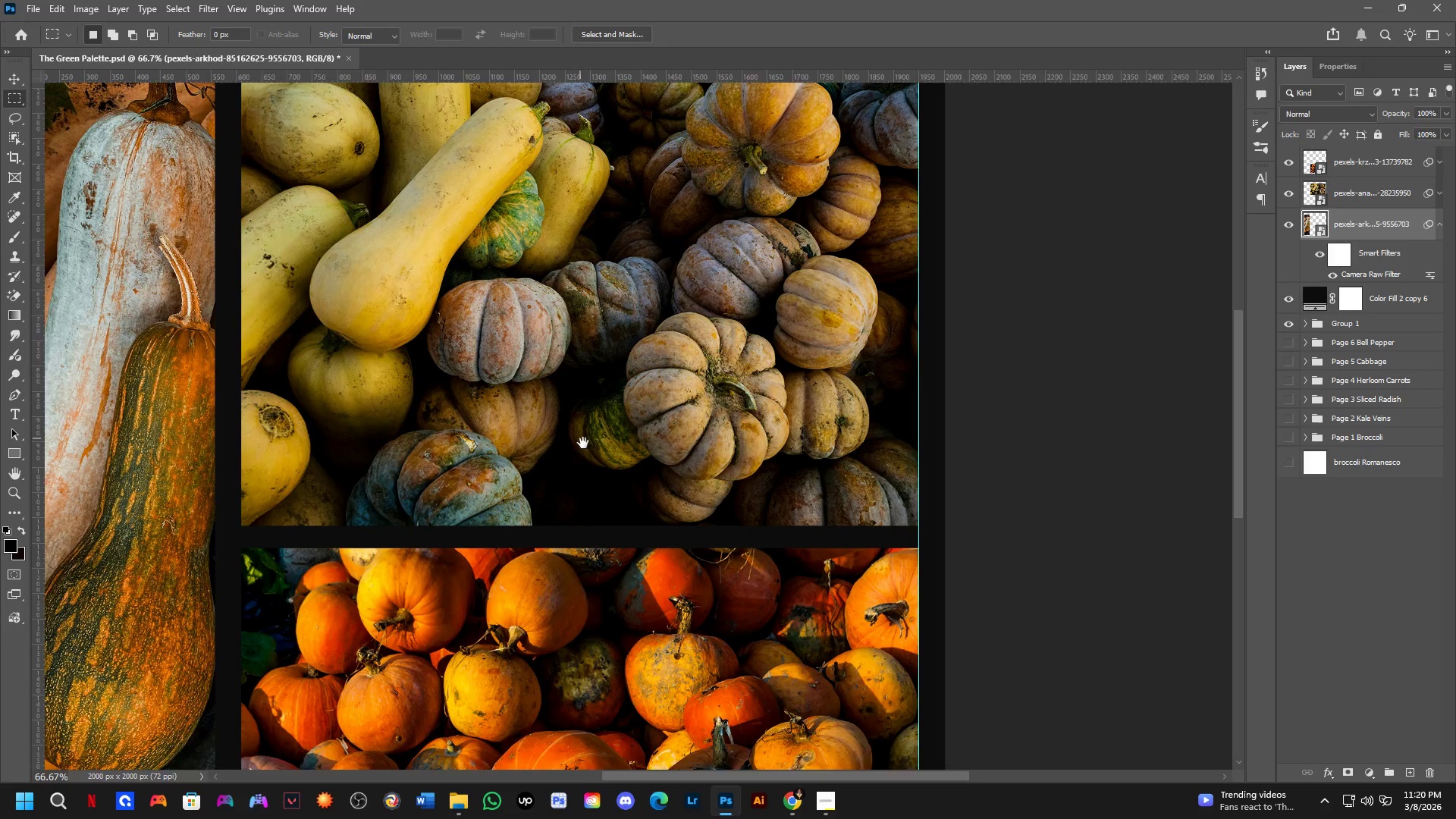 
left_click_drag(start_coordinate=[562, 441], to_coordinate=[604, 564])
 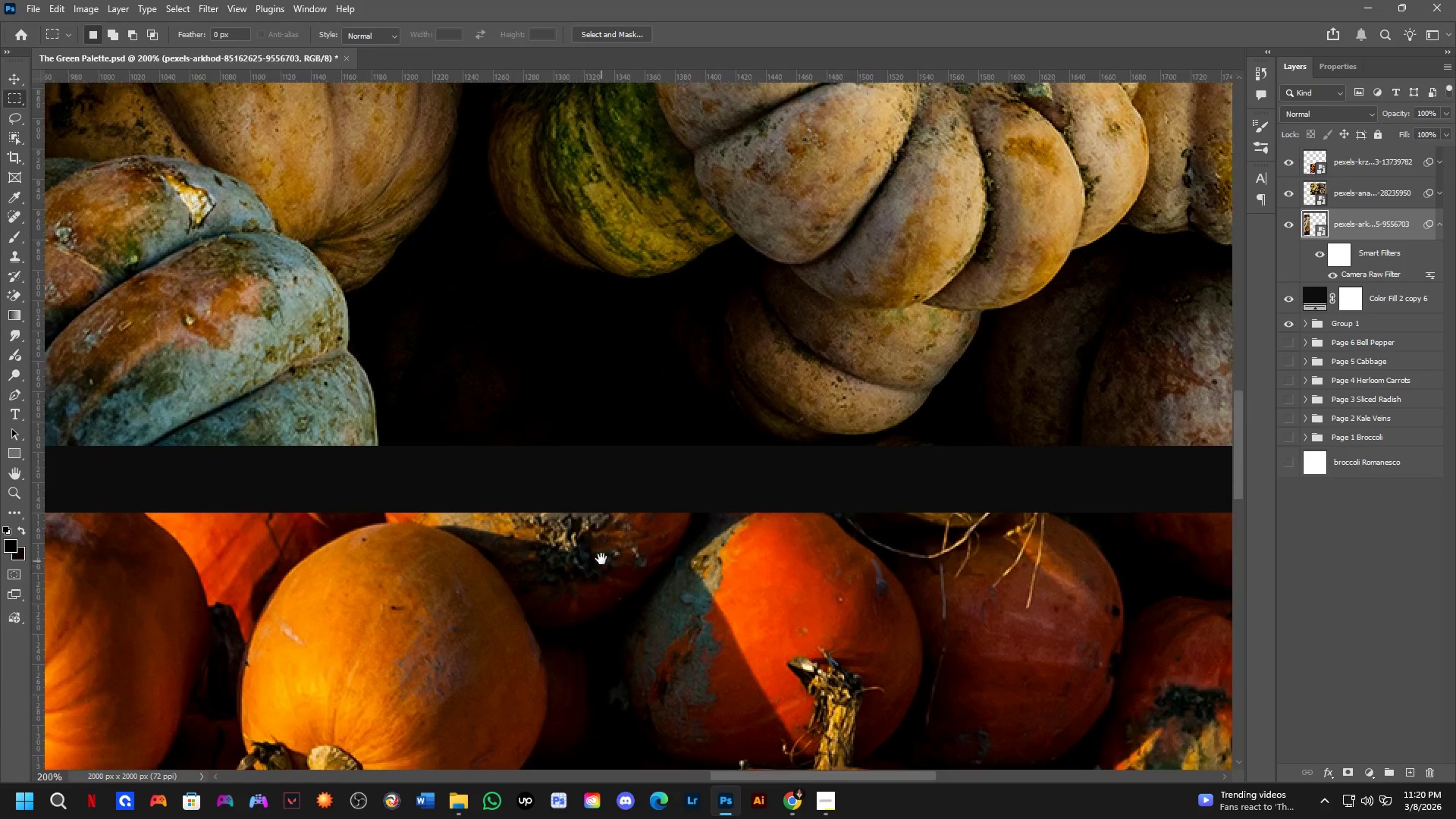 
scroll: coordinate [589, 530], scroll_direction: down, amount: 2.0
 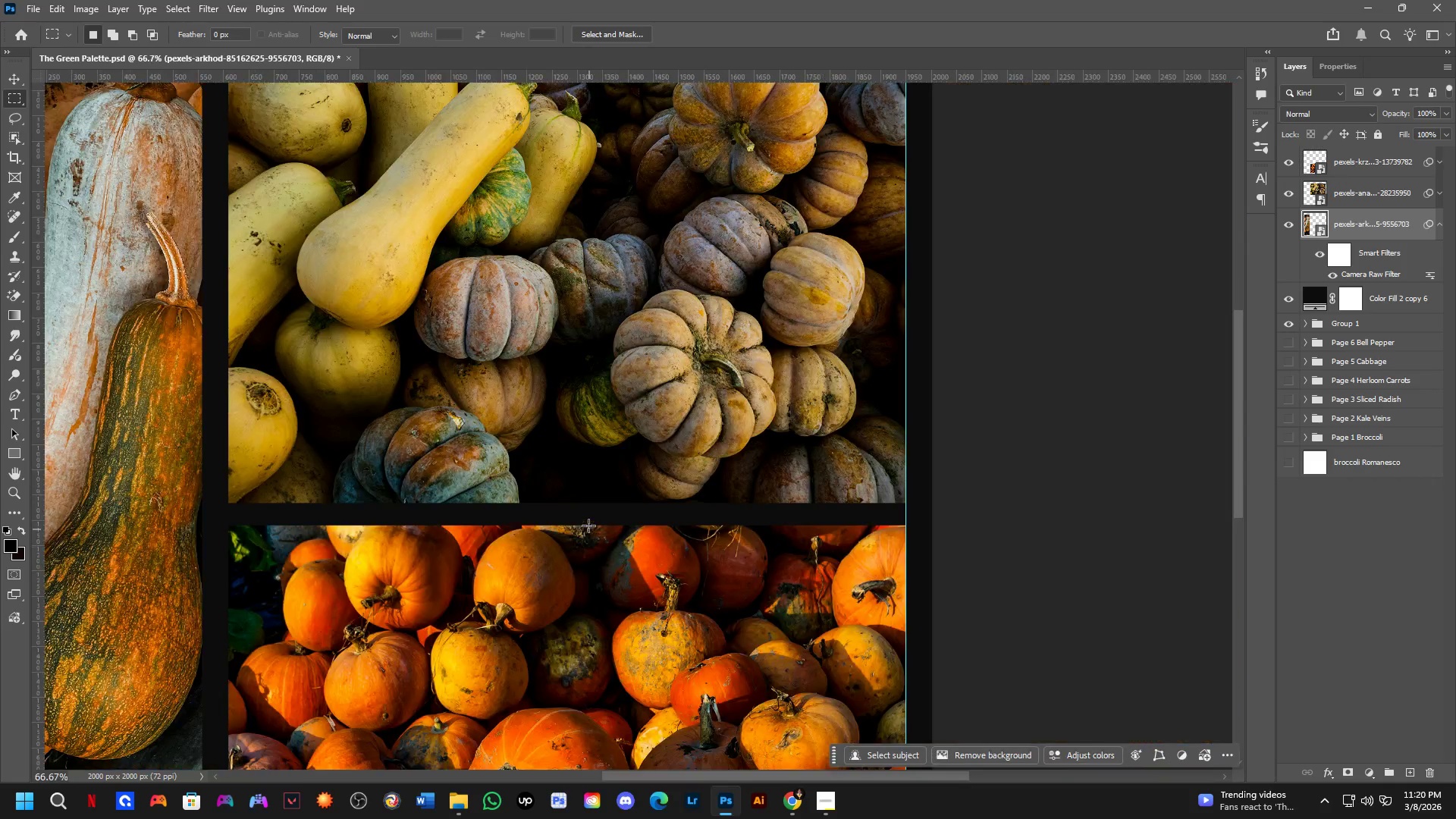 
key(Shift+ShiftLeft)
 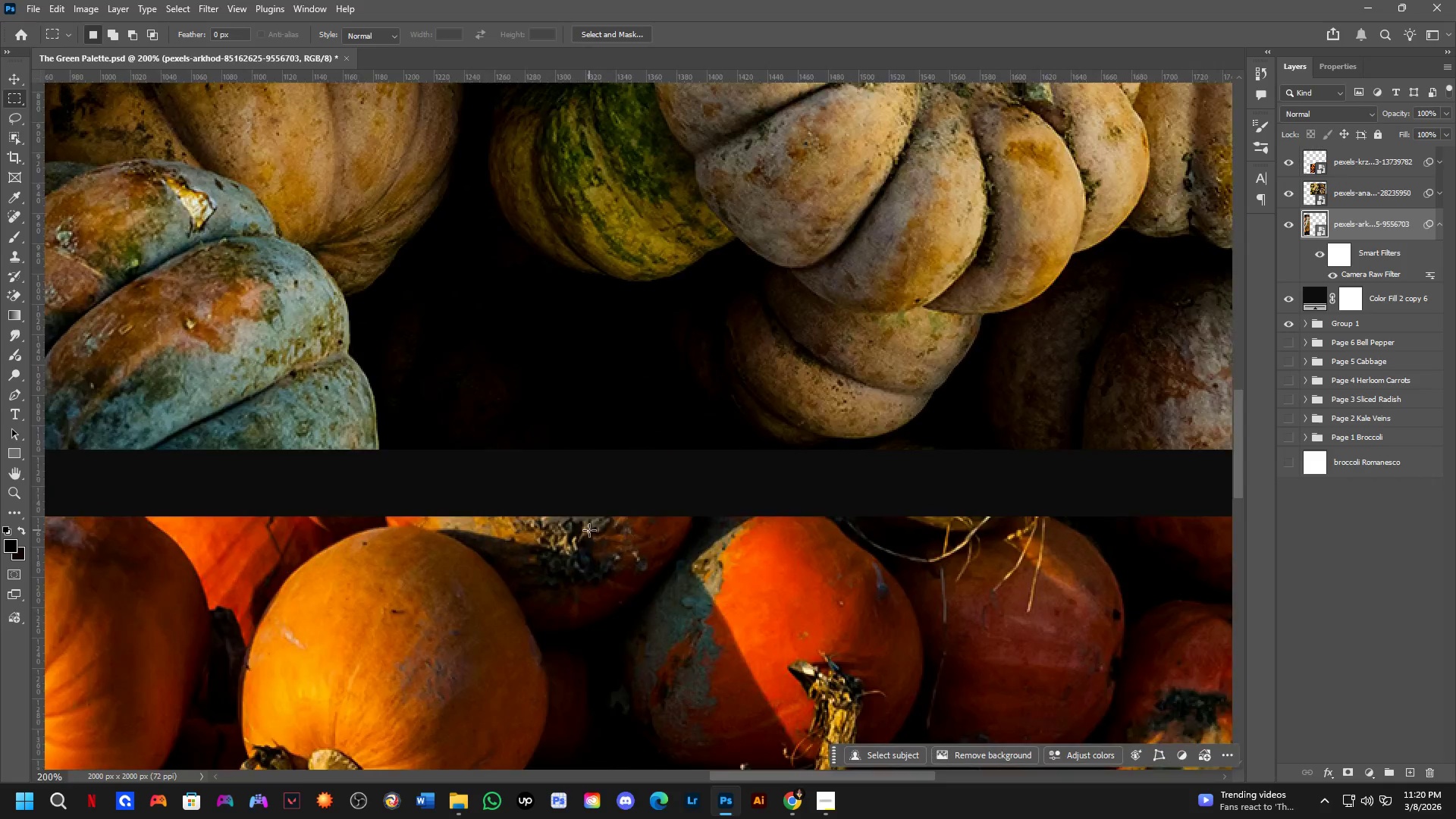 
hold_key(key=Space, duration=0.55)
 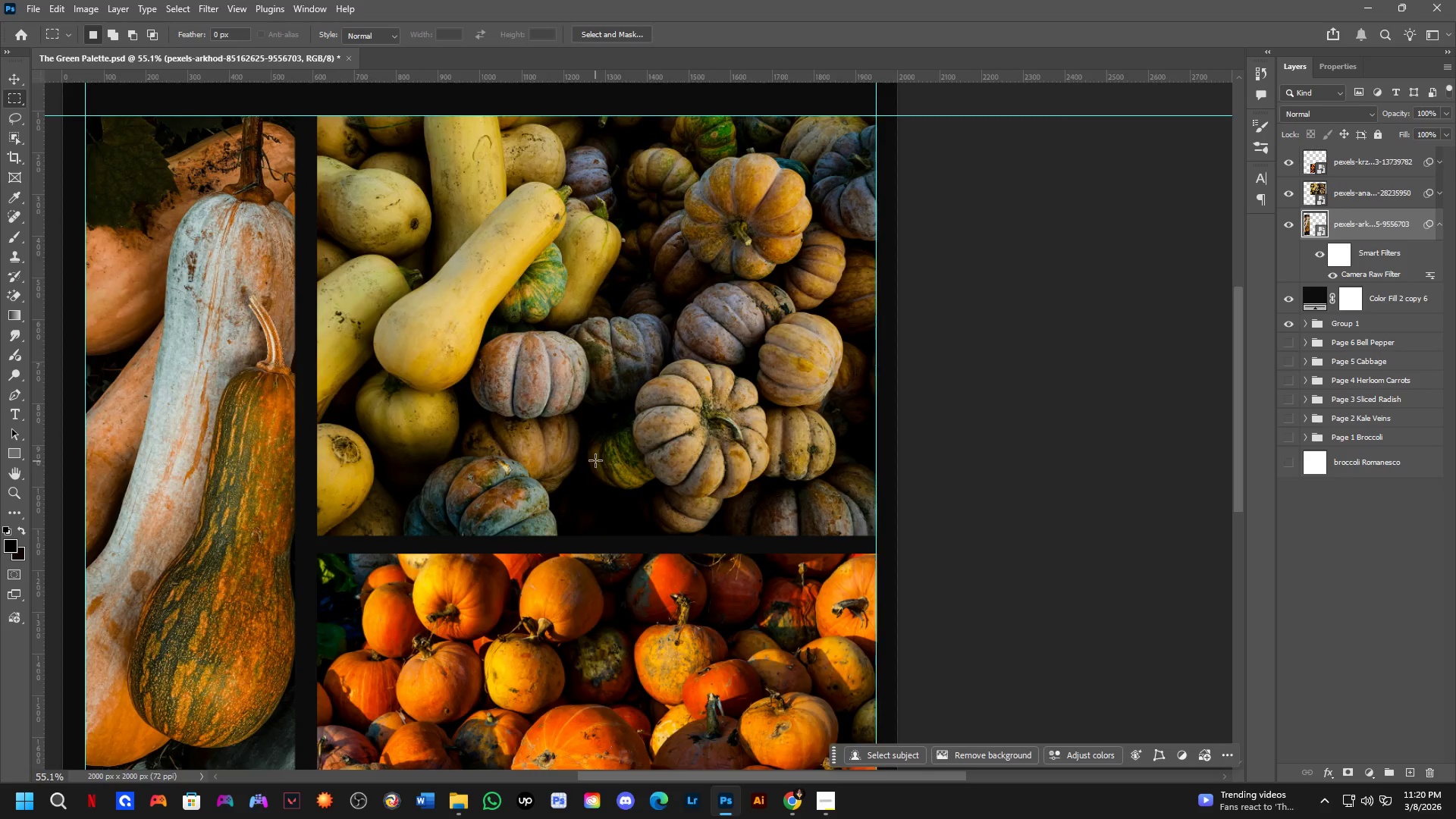 
left_click_drag(start_coordinate=[566, 412], to_coordinate=[595, 460])
 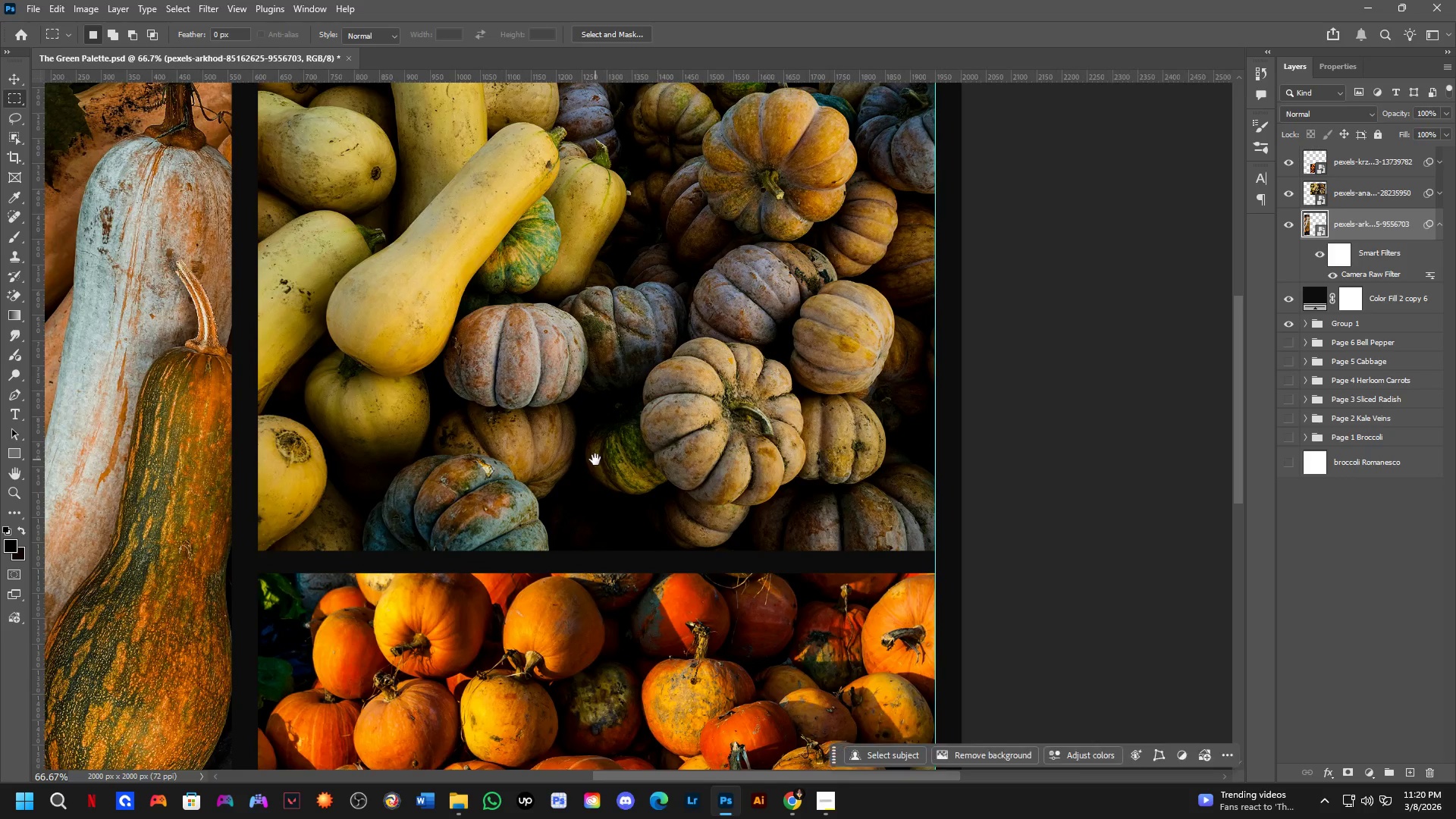 
hold_key(key=Space, duration=1.45)
 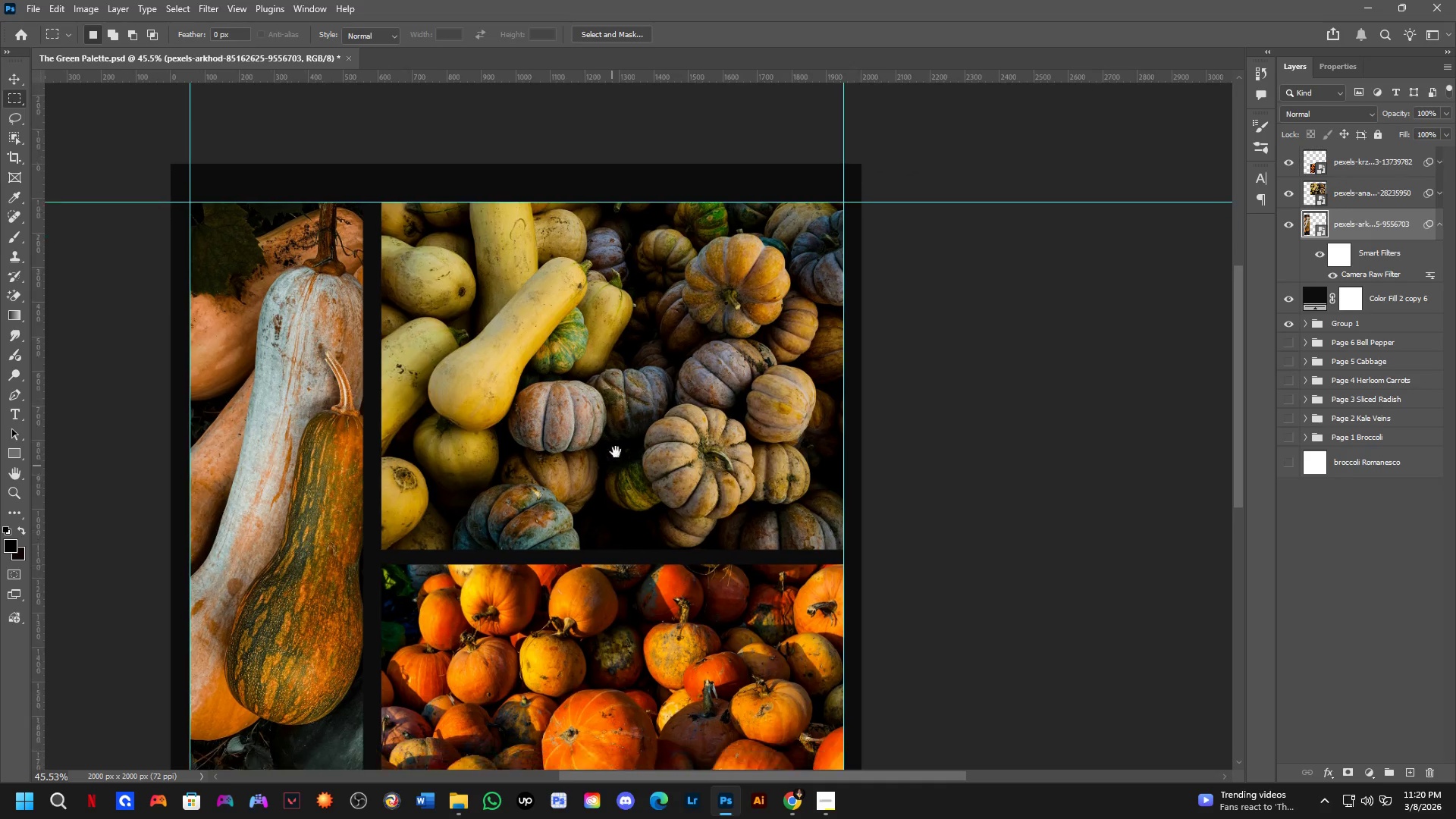 
scroll: coordinate [595, 459], scroll_direction: down, amount: 4.0
 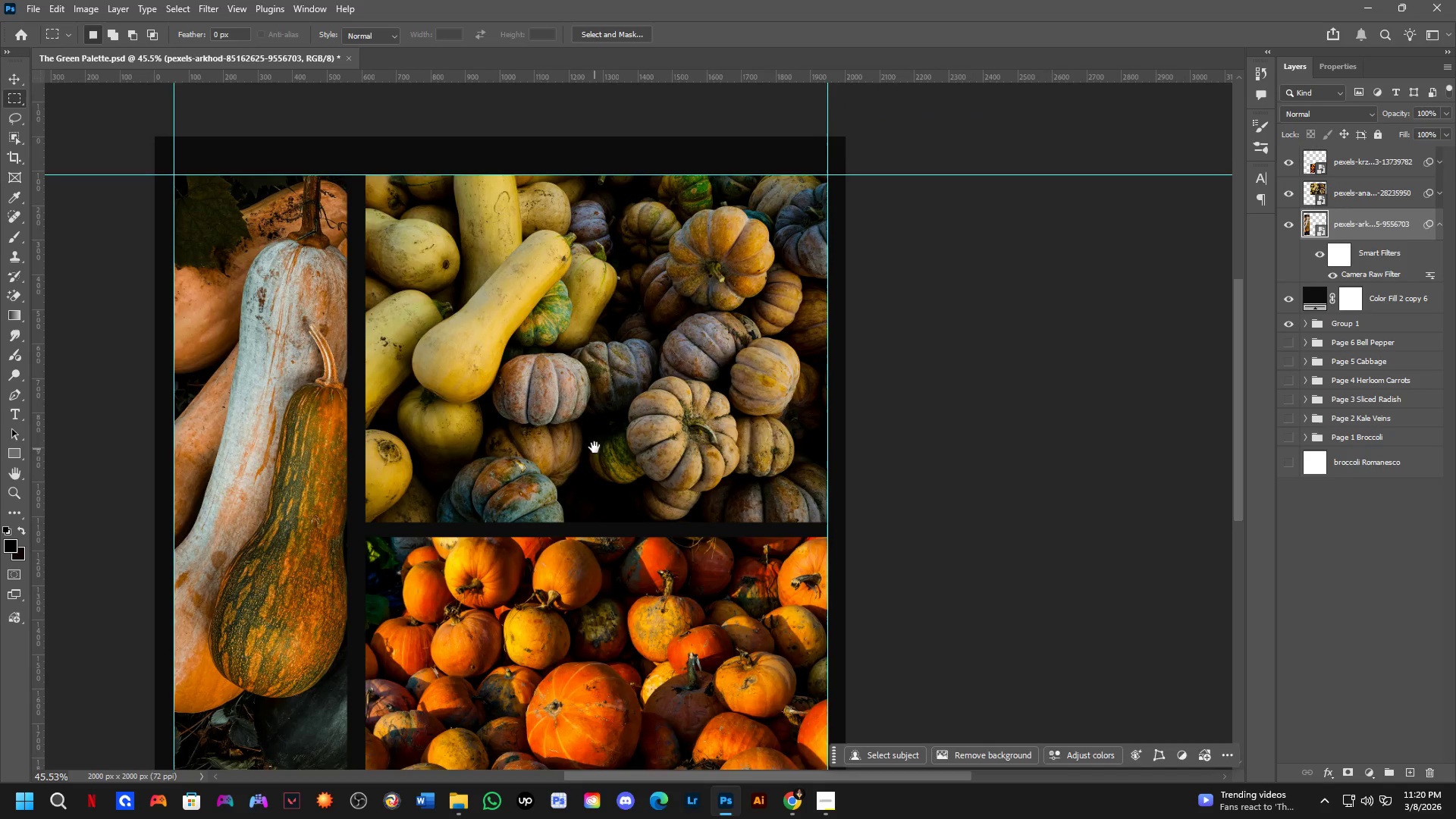 
left_click_drag(start_coordinate=[595, 442], to_coordinate=[654, 387])
 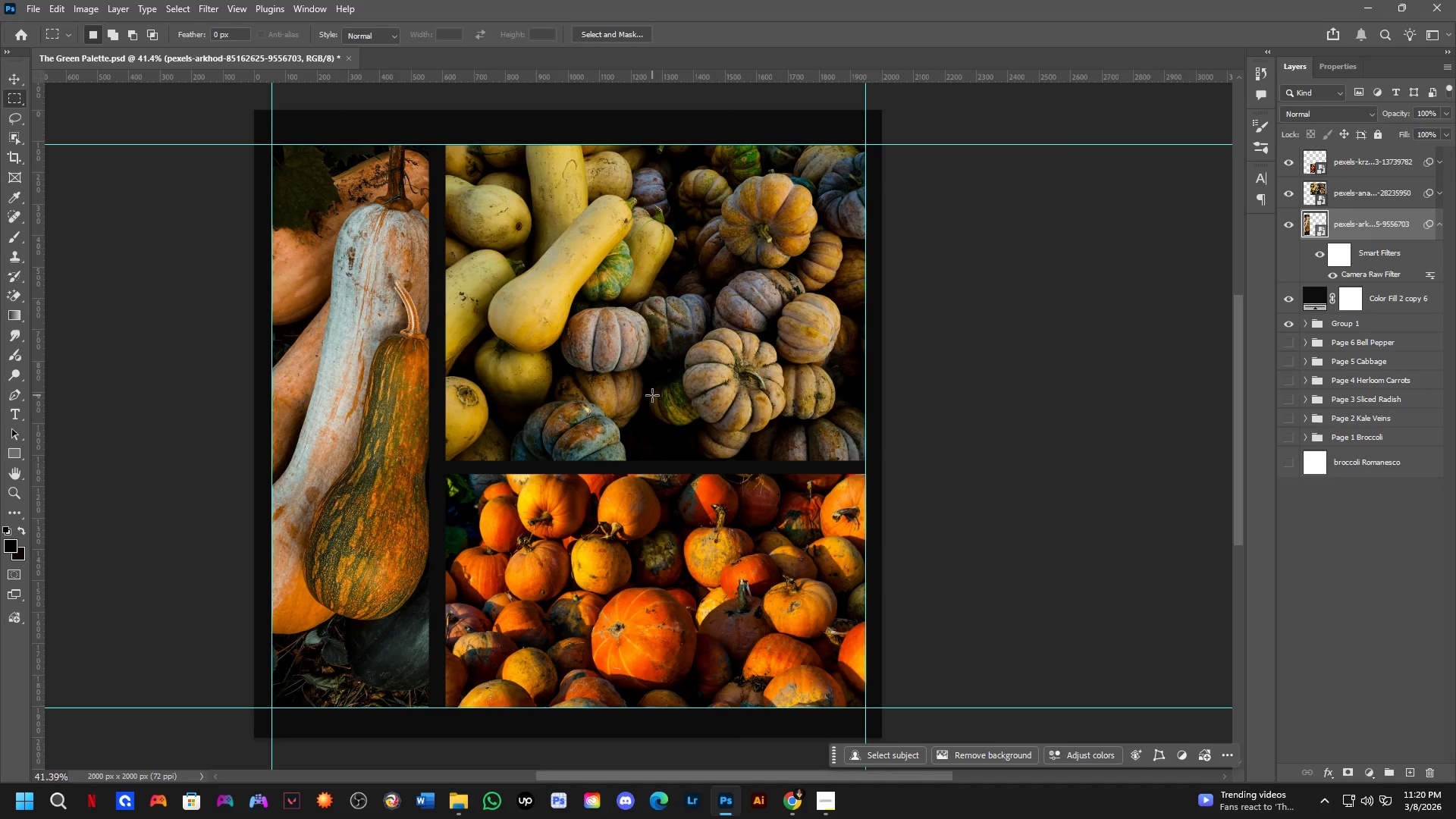 
hold_key(key=Space, duration=2.77)
 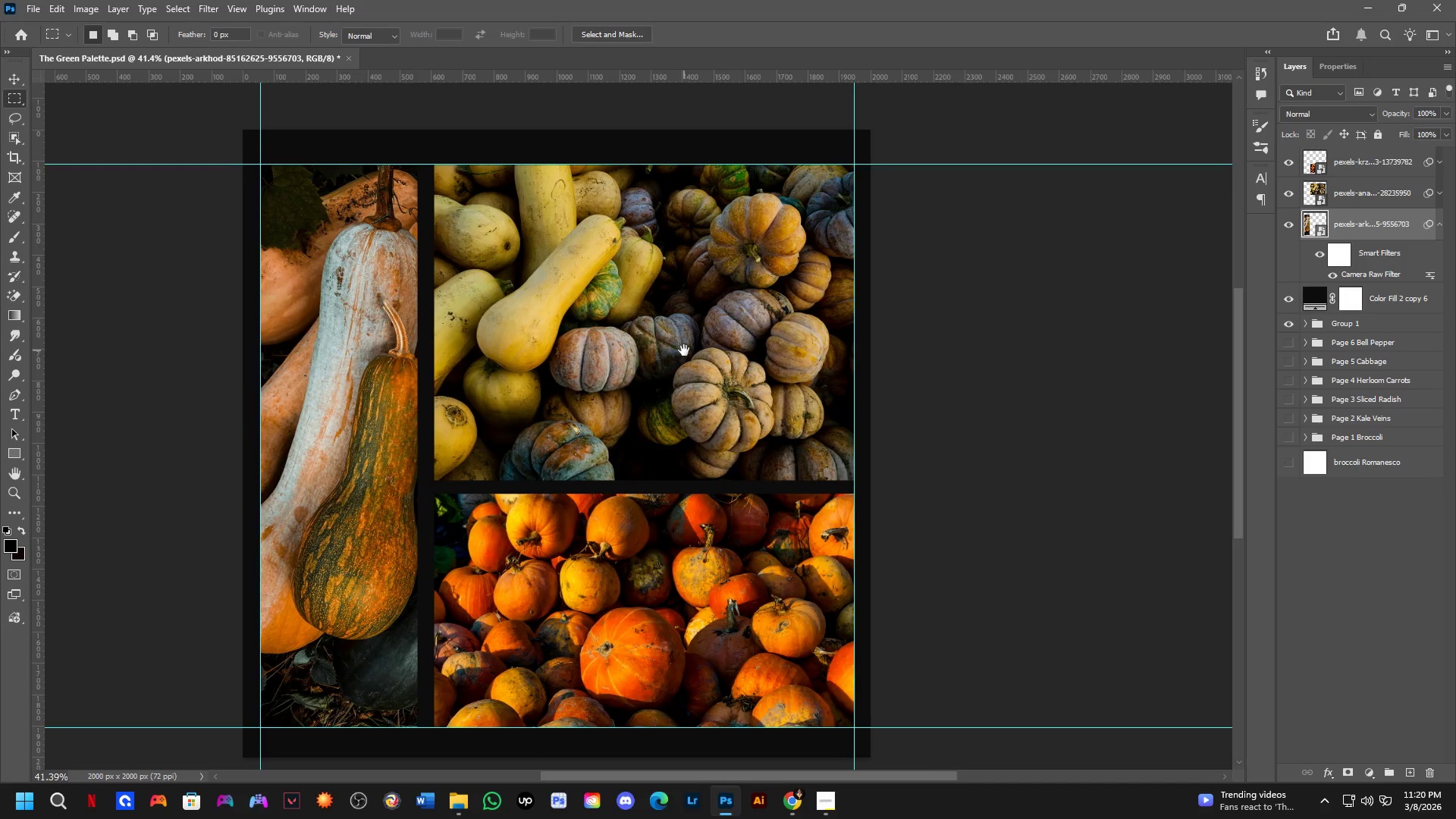 
scroll: coordinate [652, 395], scroll_direction: down, amount: 1.0
 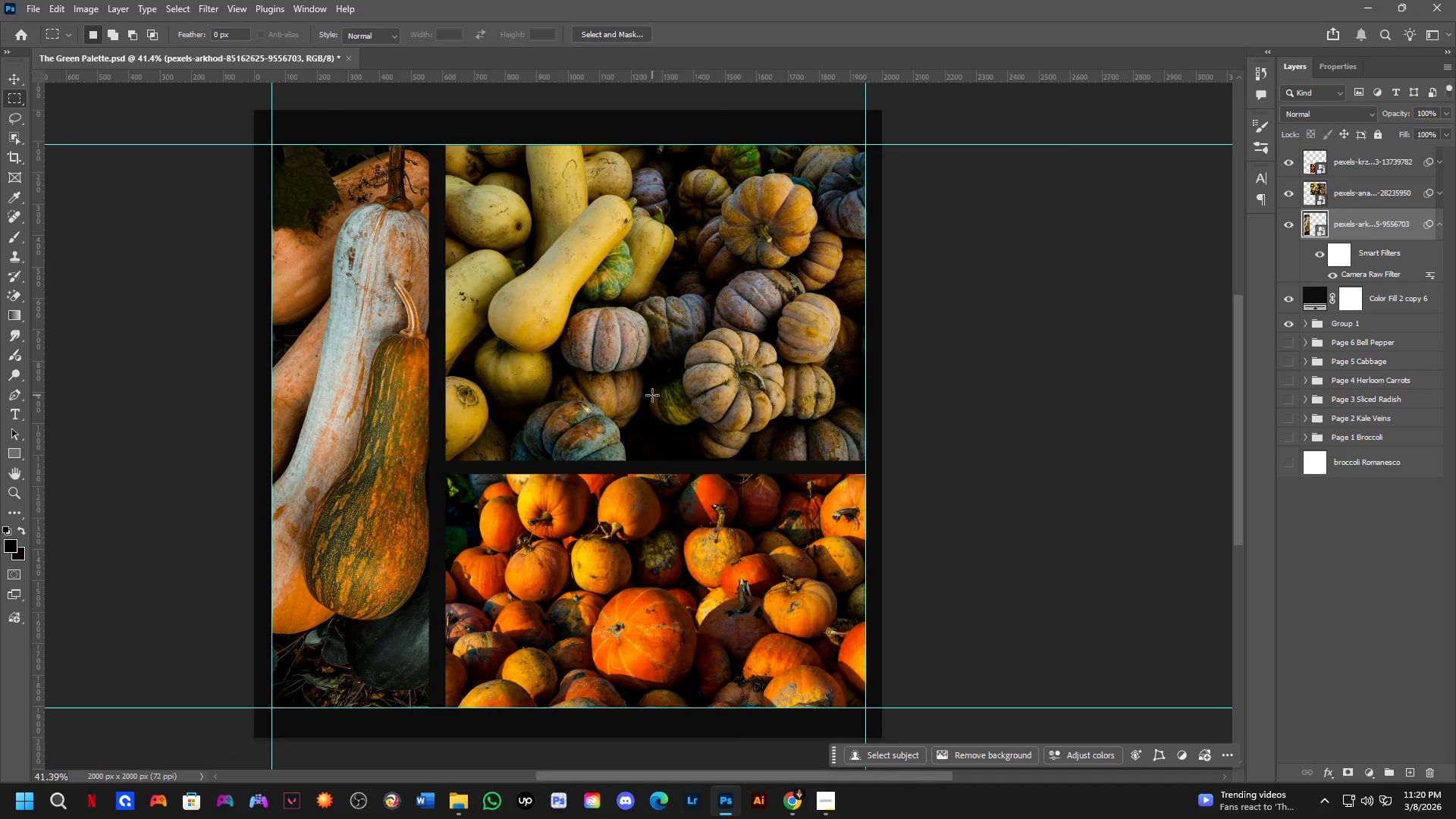 
hold_key(key=Space, duration=0.62)
 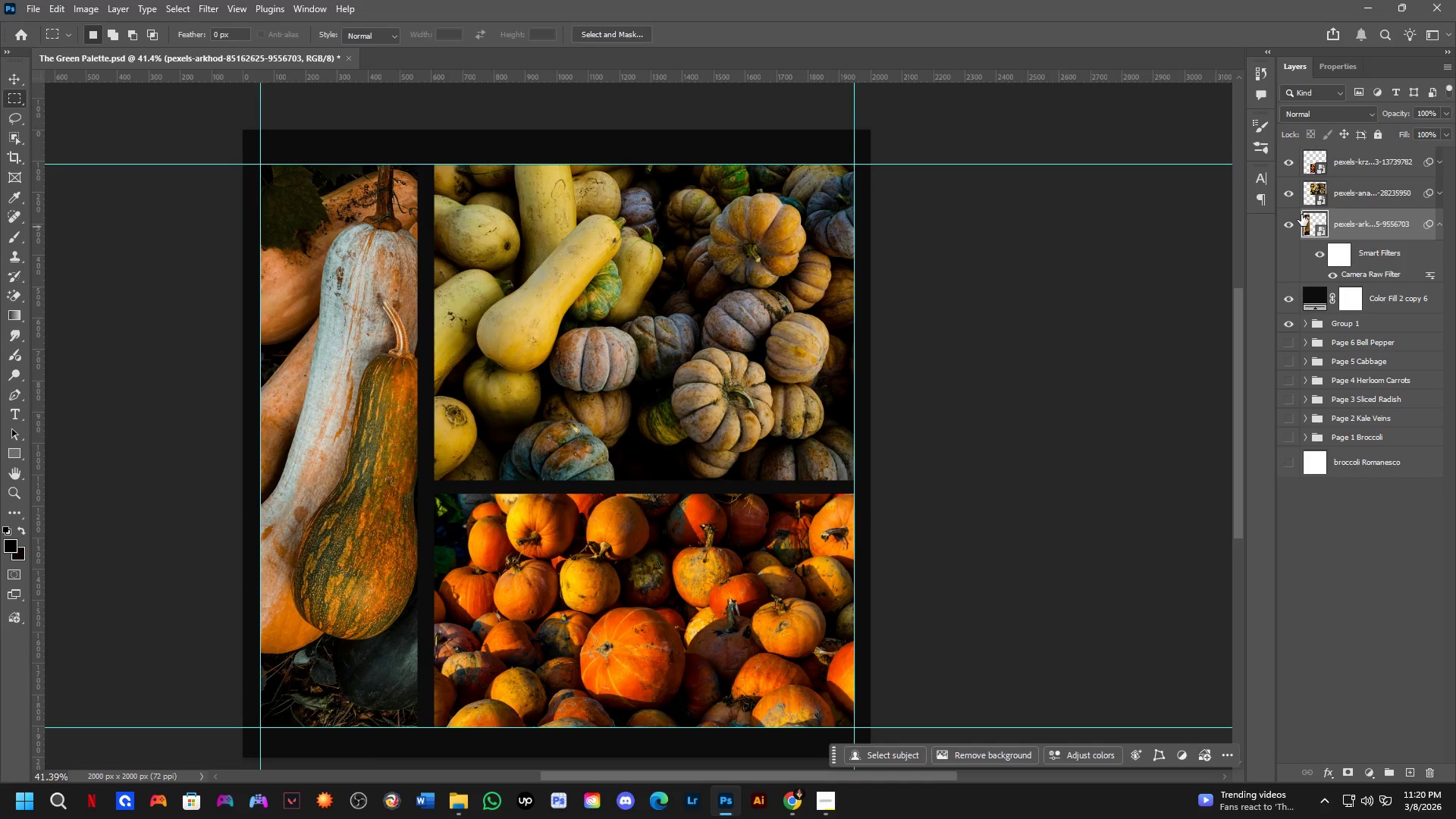 
left_click_drag(start_coordinate=[695, 331], to_coordinate=[684, 350])
 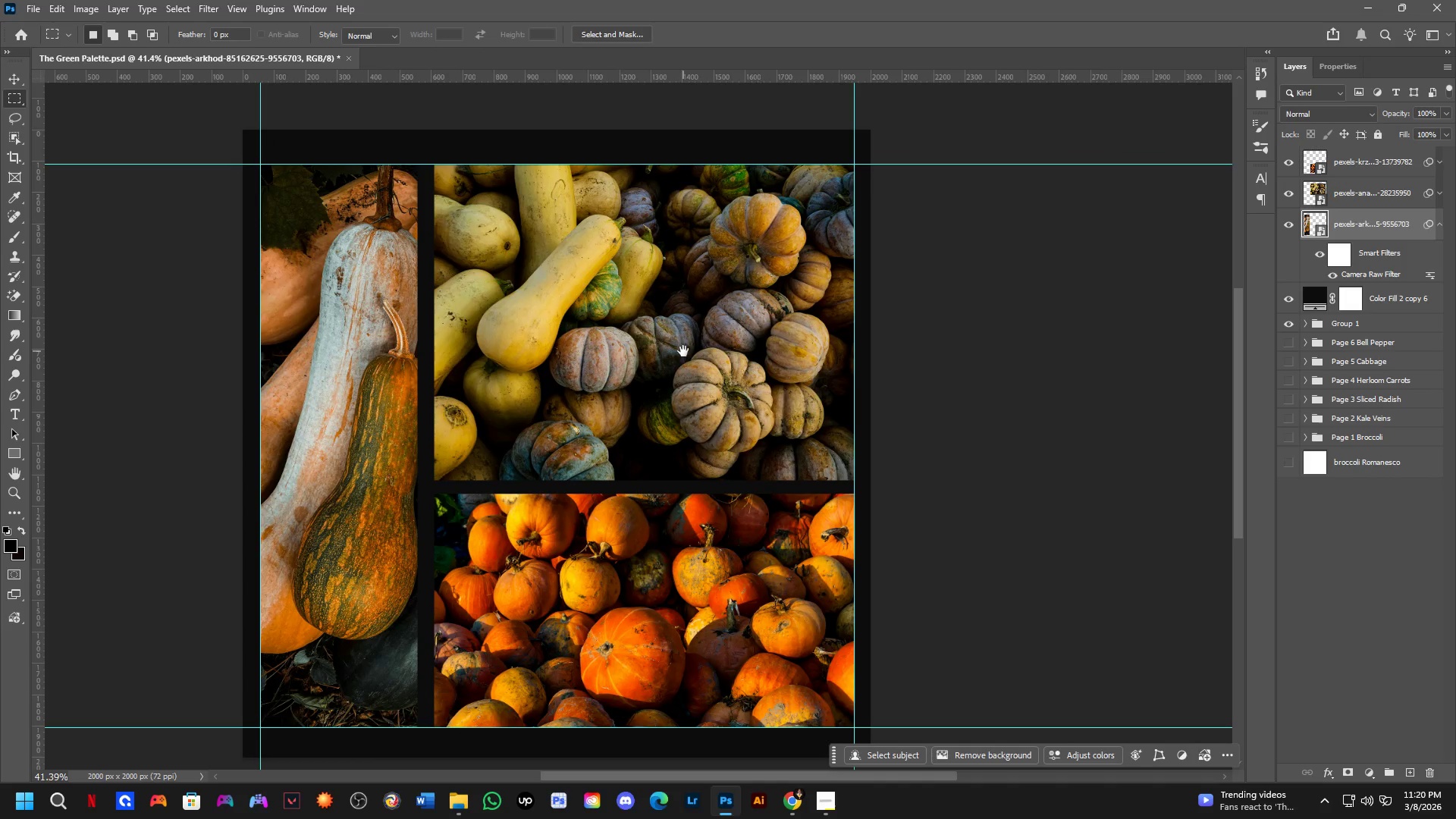 
hold_key(key=Space, duration=3.31)
 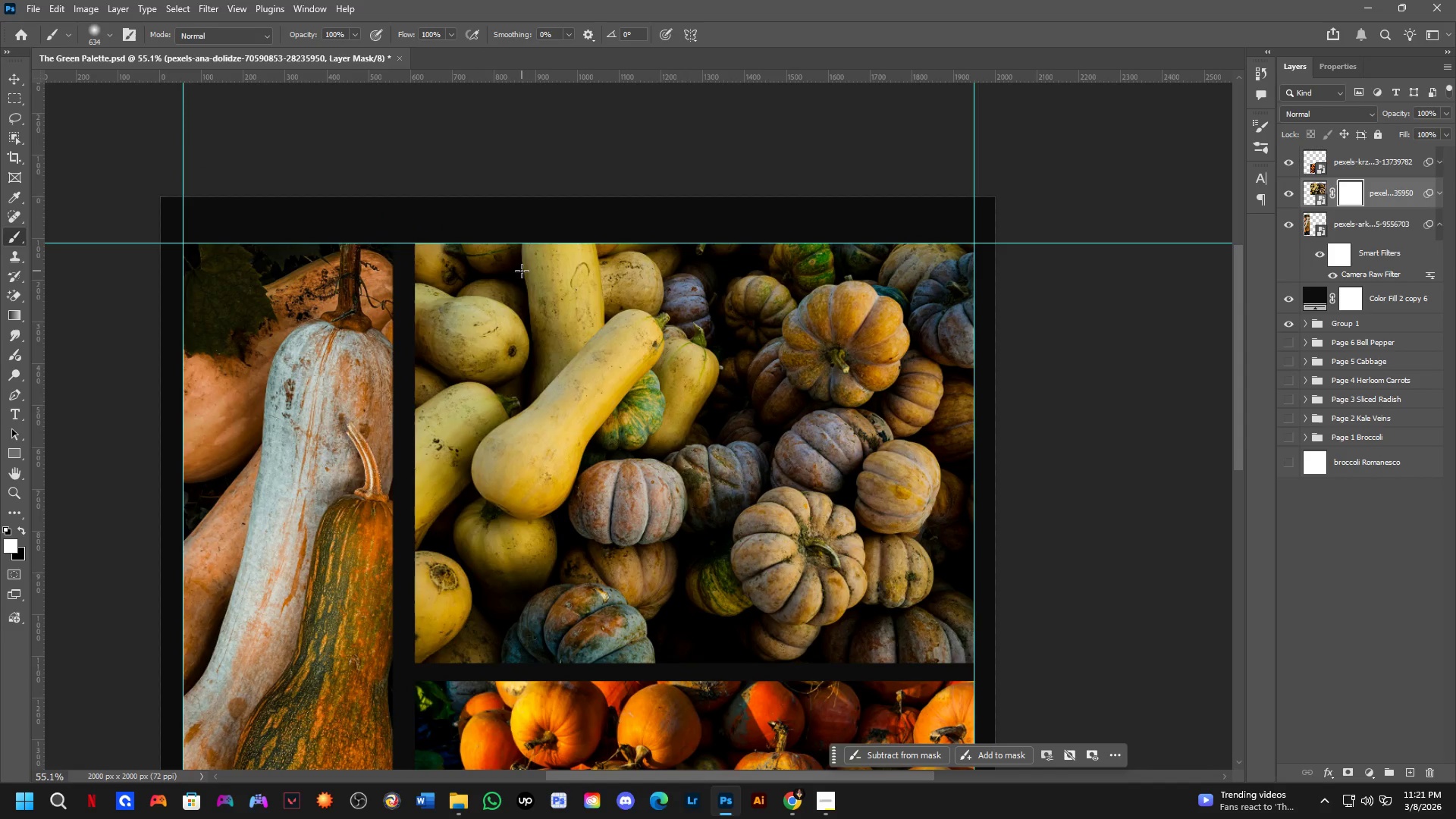 
hold_key(key=ControlLeft, duration=0.55)
left_click([669, 311])
 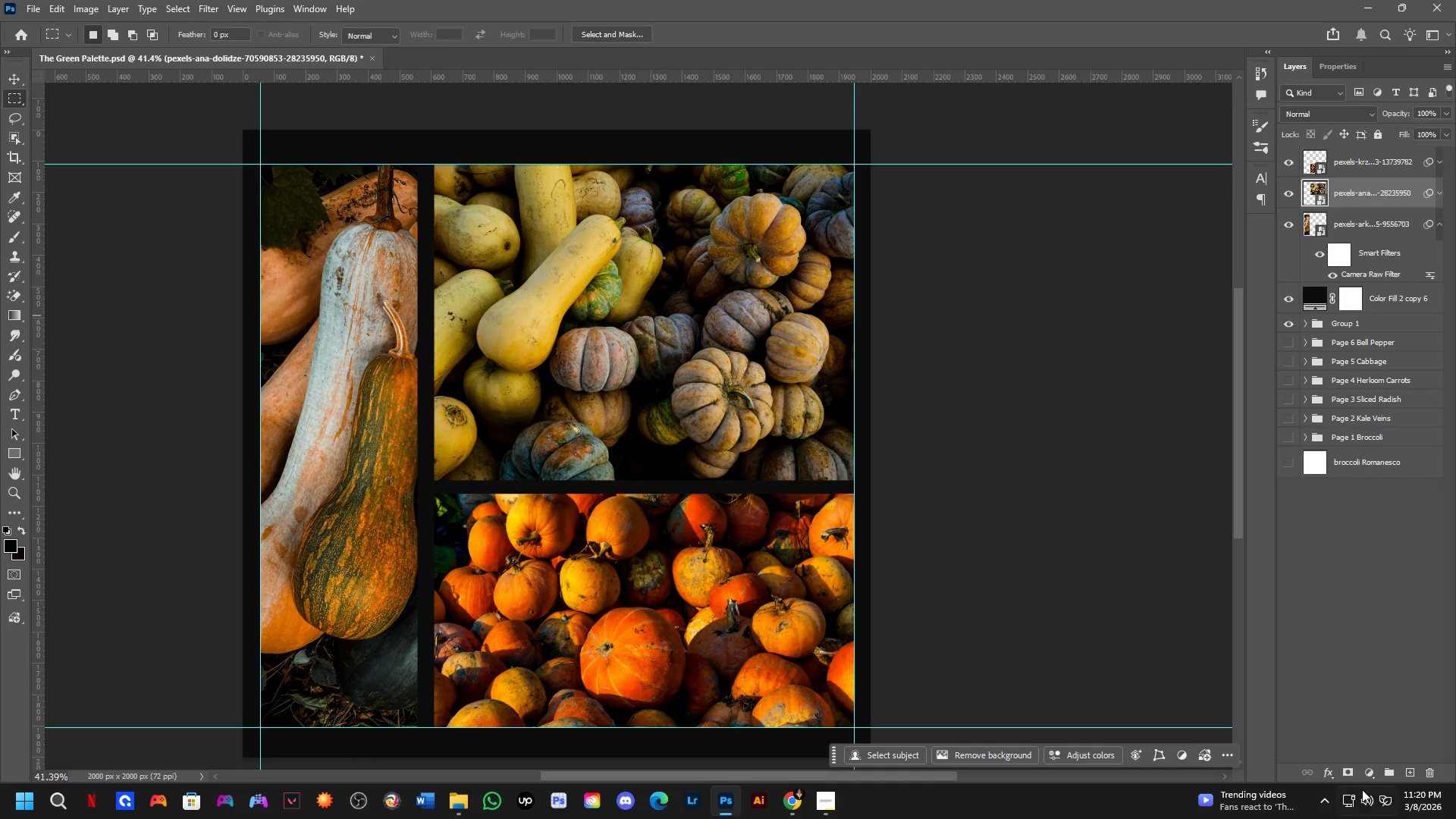 
left_click([1348, 777])
 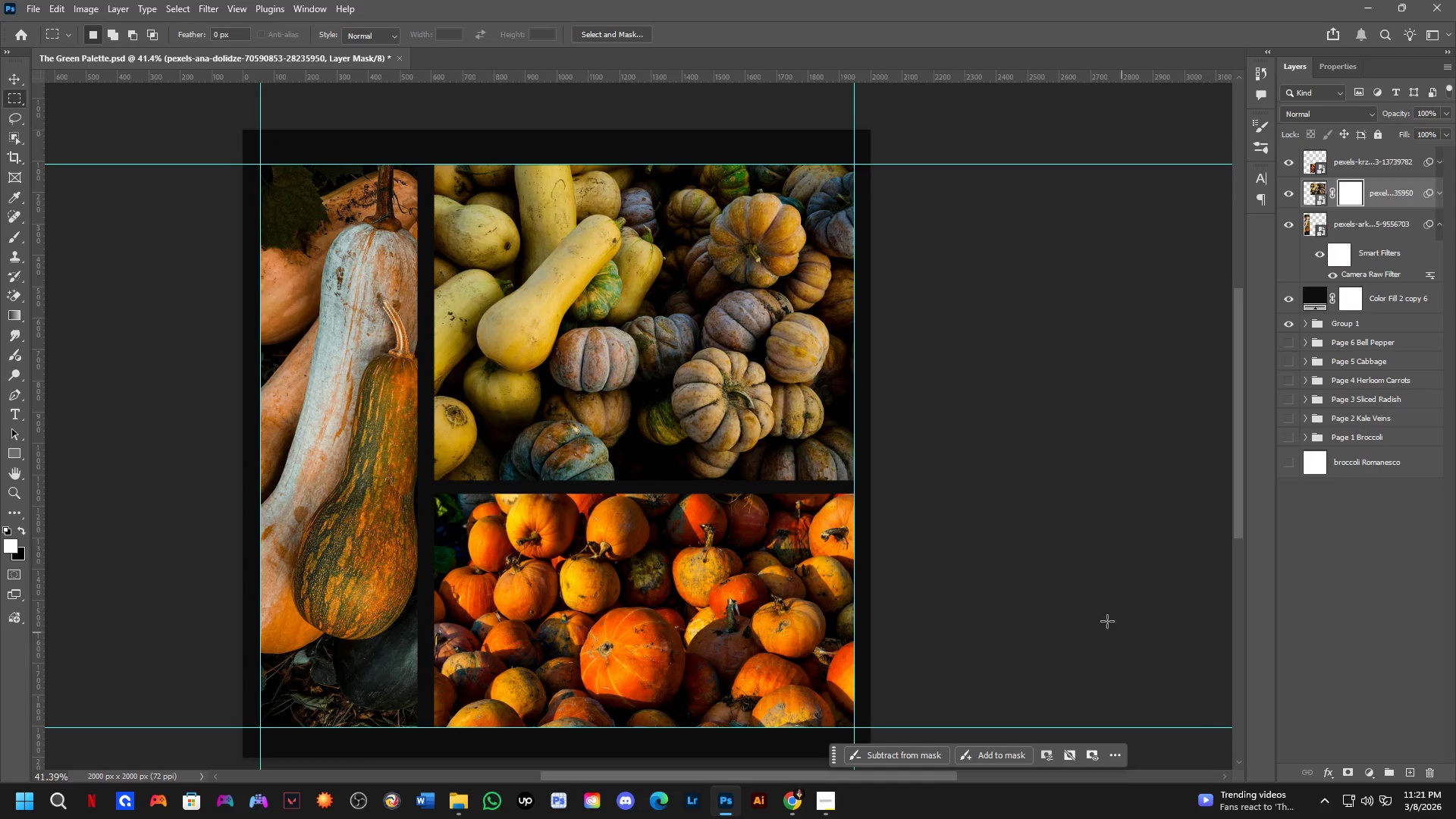 
key(B)
 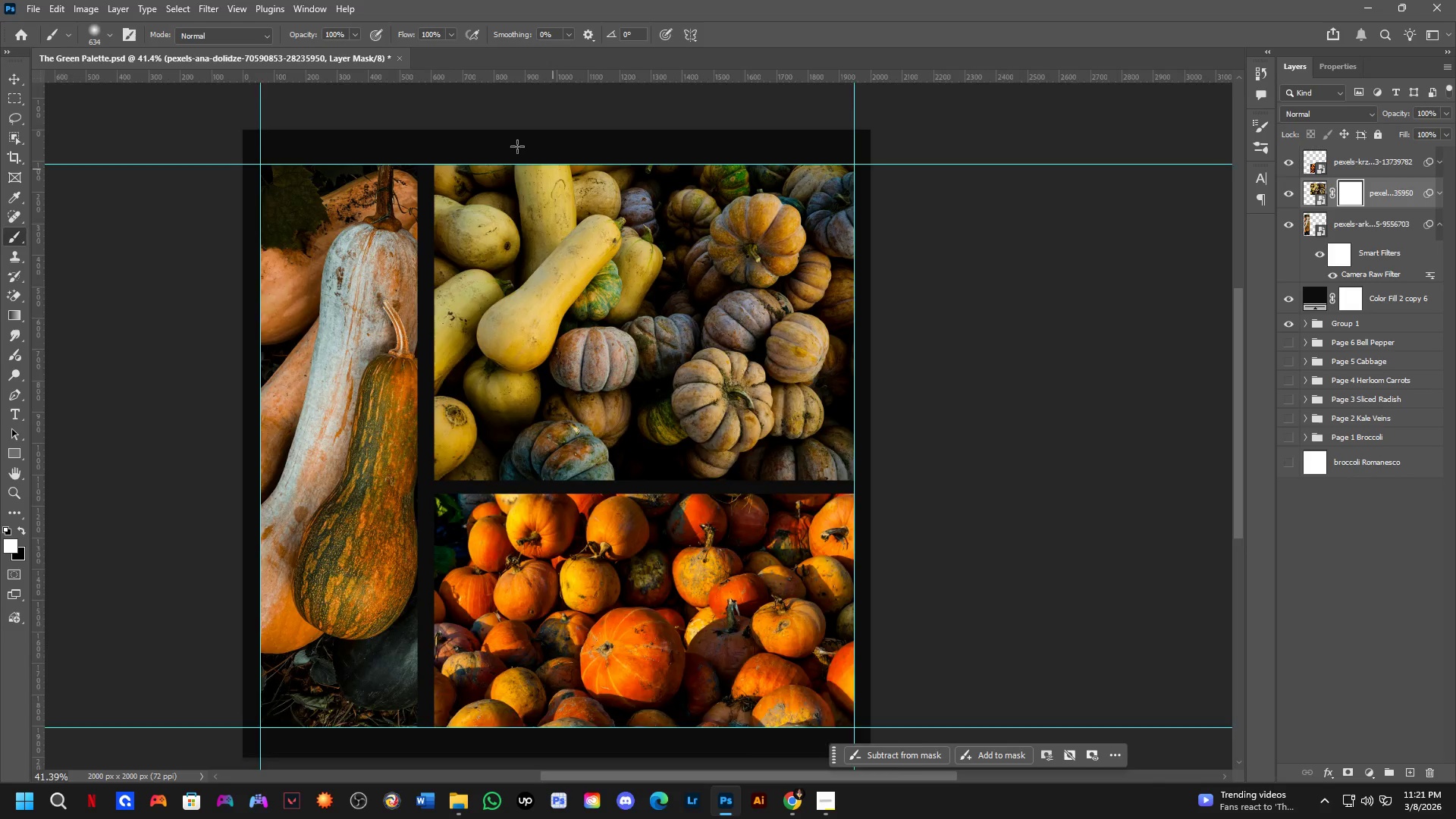 
scroll: coordinate [433, 102], scroll_direction: up, amount: 3.0
 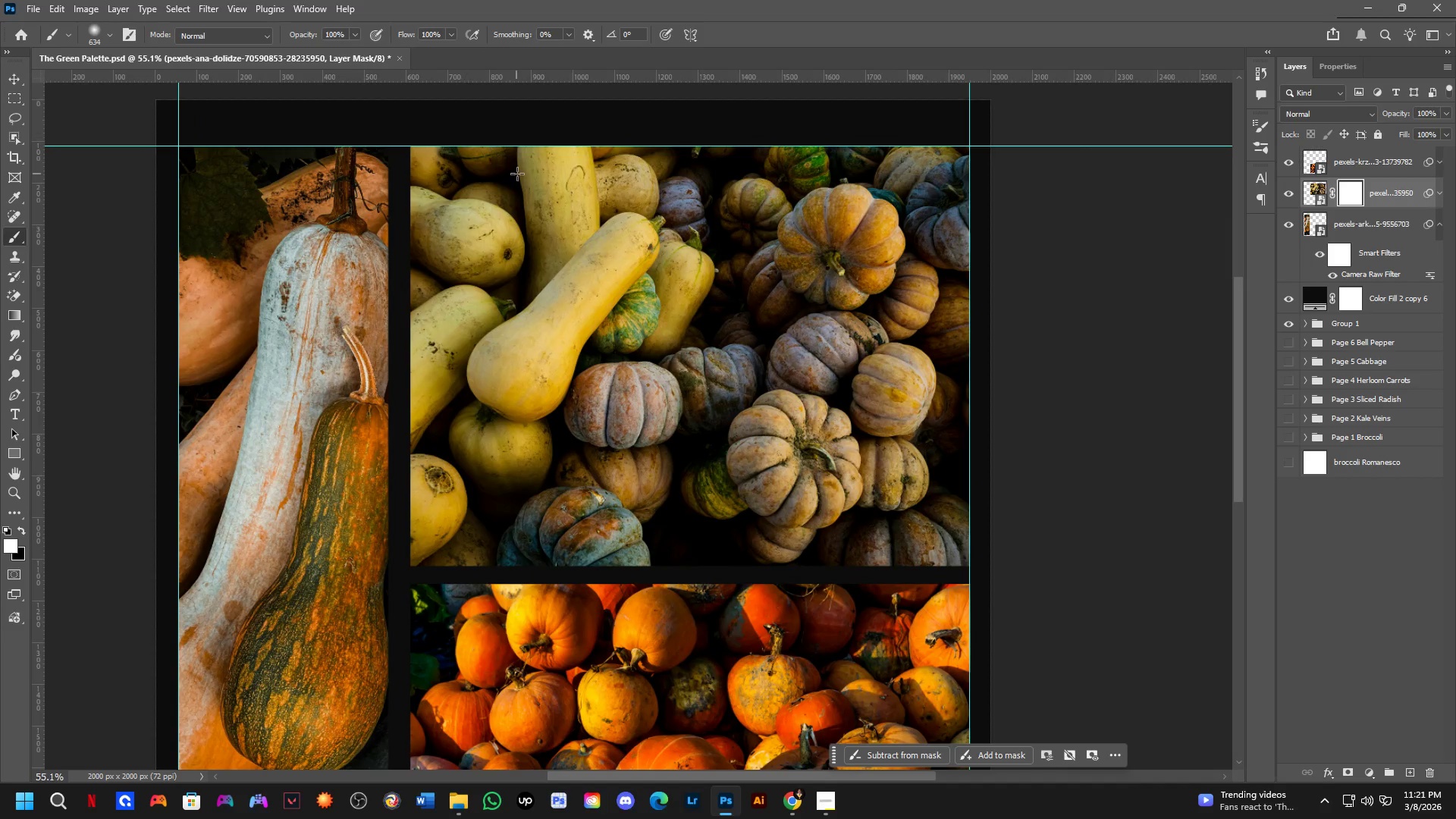 
hold_key(key=Space, duration=0.42)
 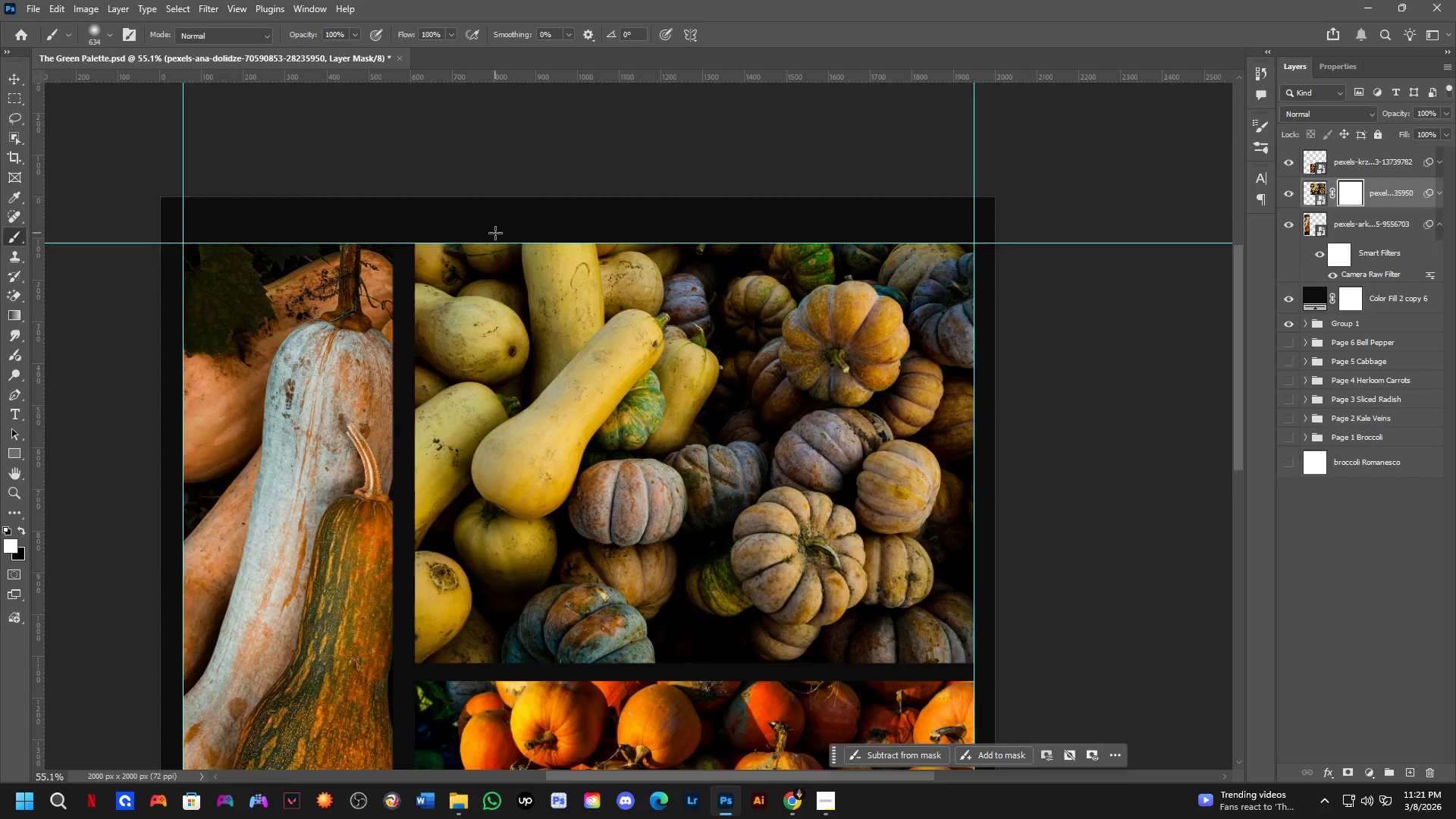 
left_click_drag(start_coordinate=[517, 174], to_coordinate=[522, 271])
 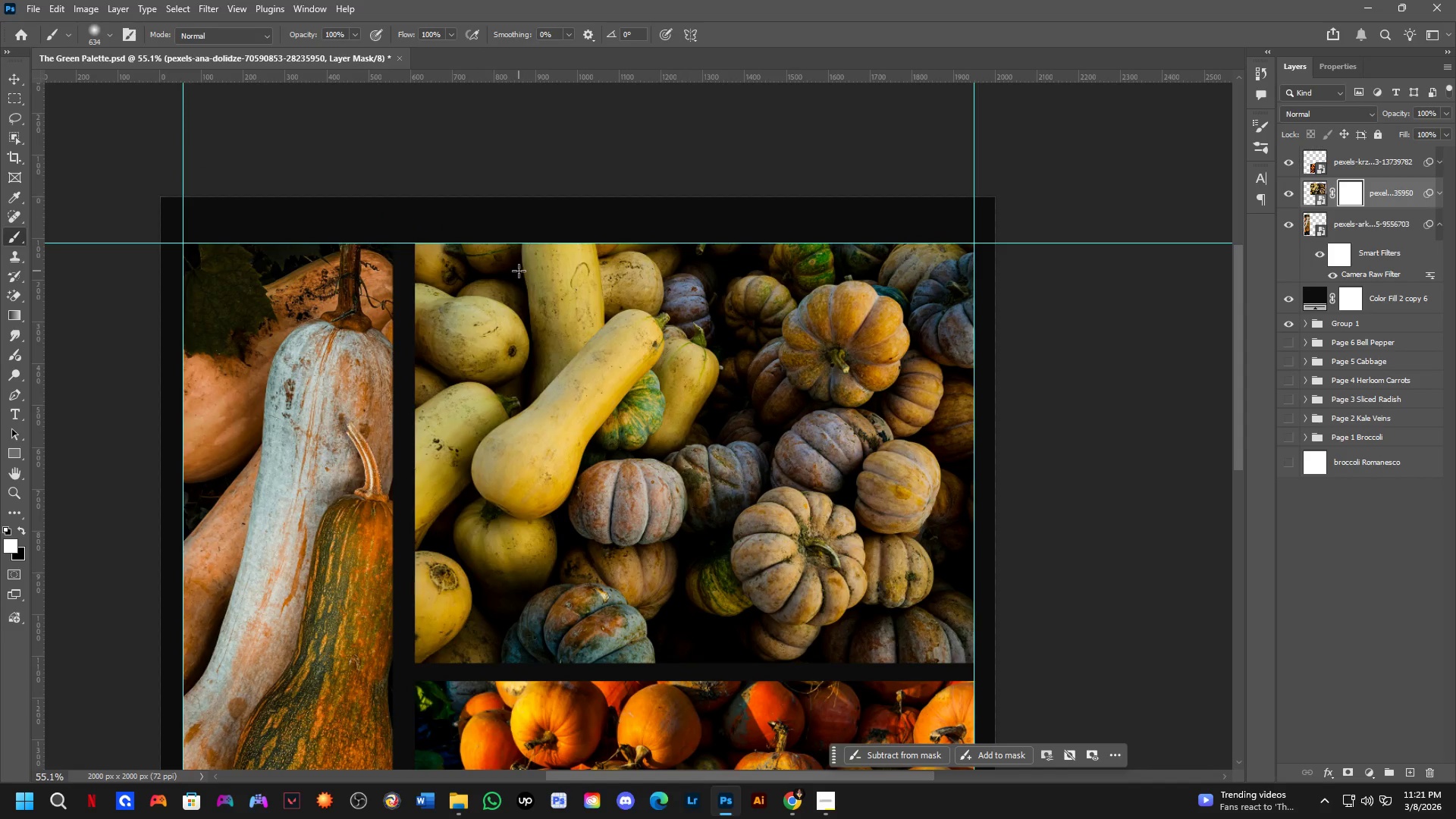 
key(B)
 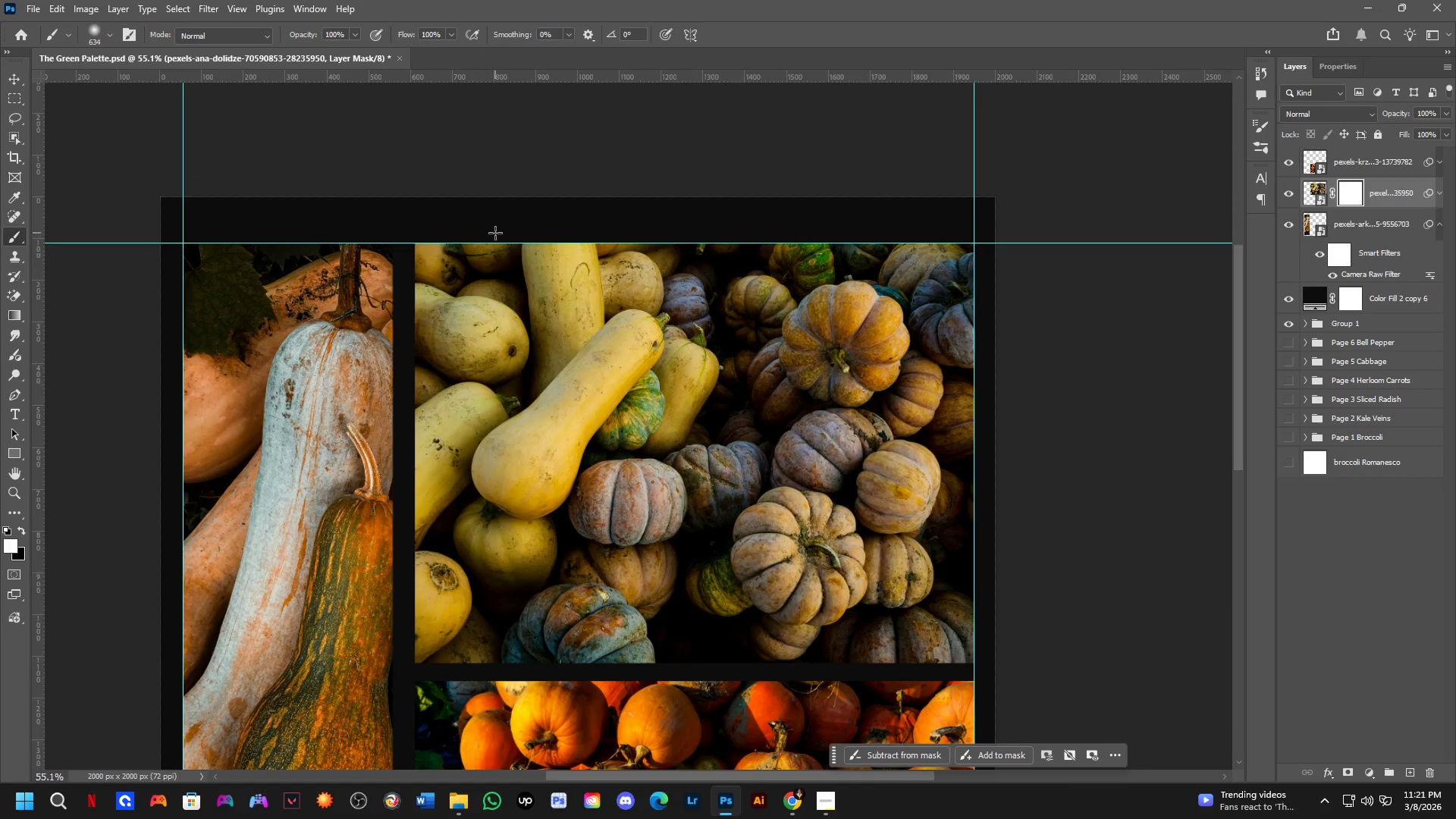 
scroll: coordinate [495, 234], scroll_direction: down, amount: 2.0
 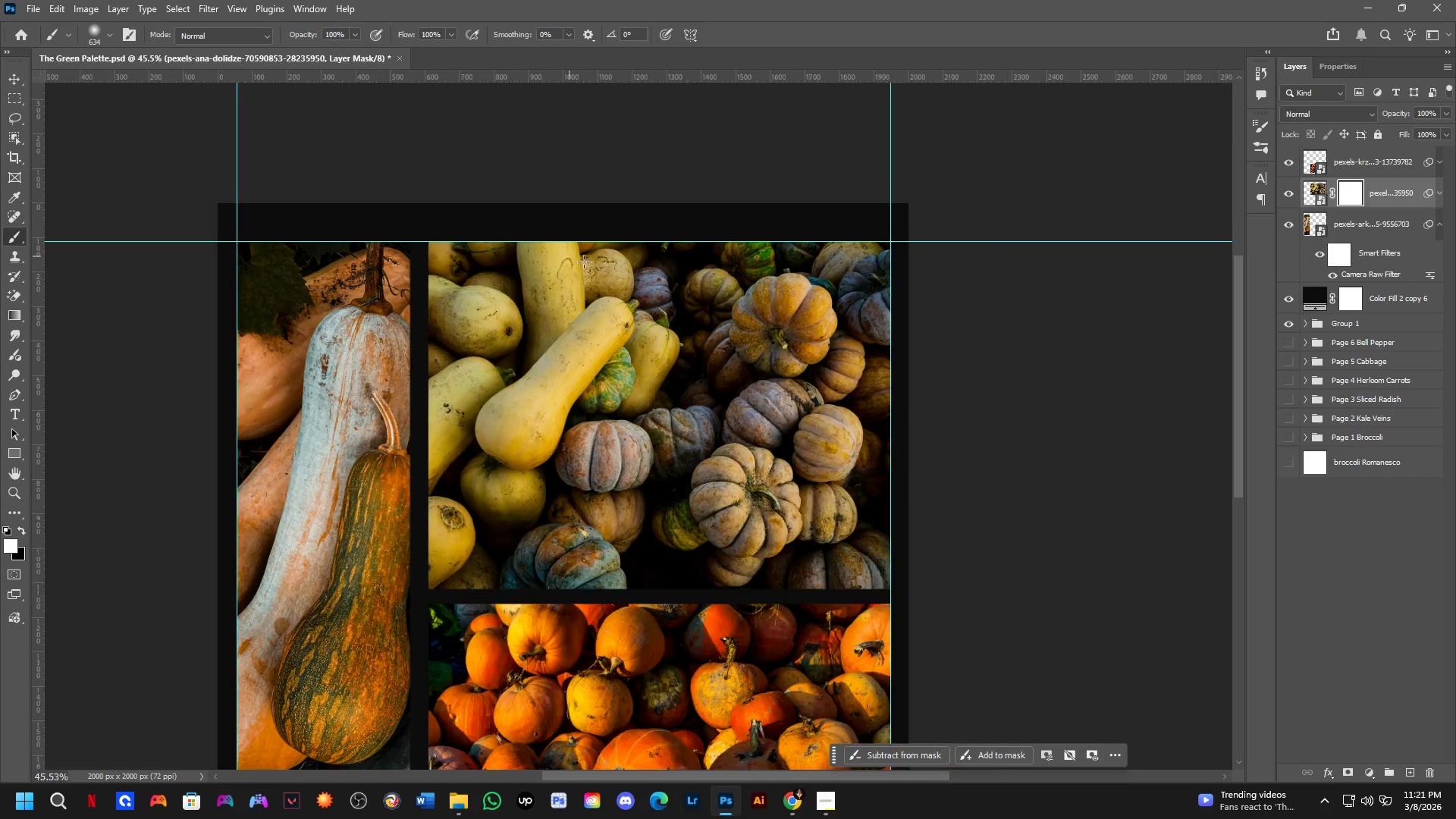 
hold_key(key=Space, duration=0.36)
 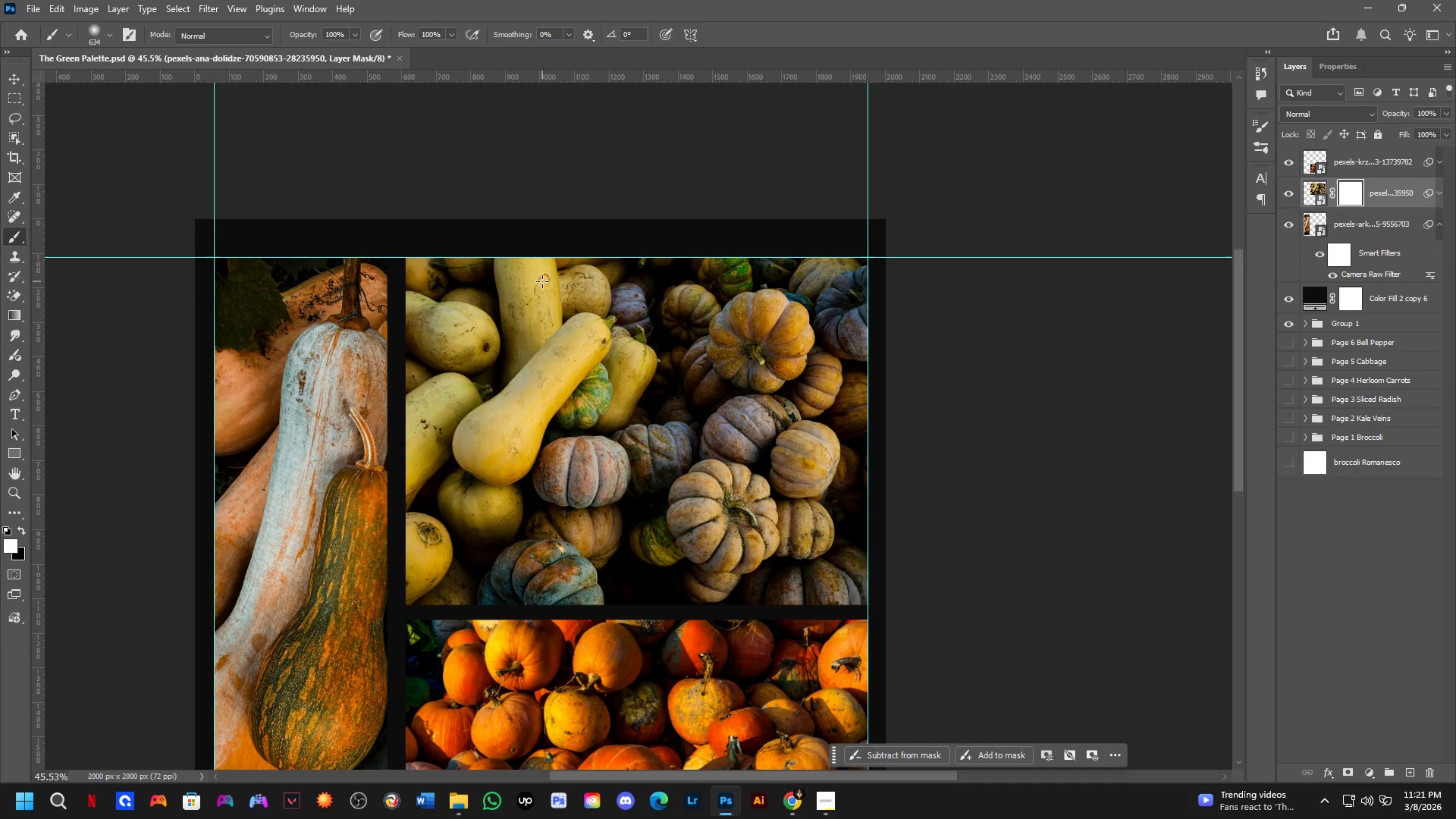 
left_click_drag(start_coordinate=[607, 262], to_coordinate=[585, 278])
 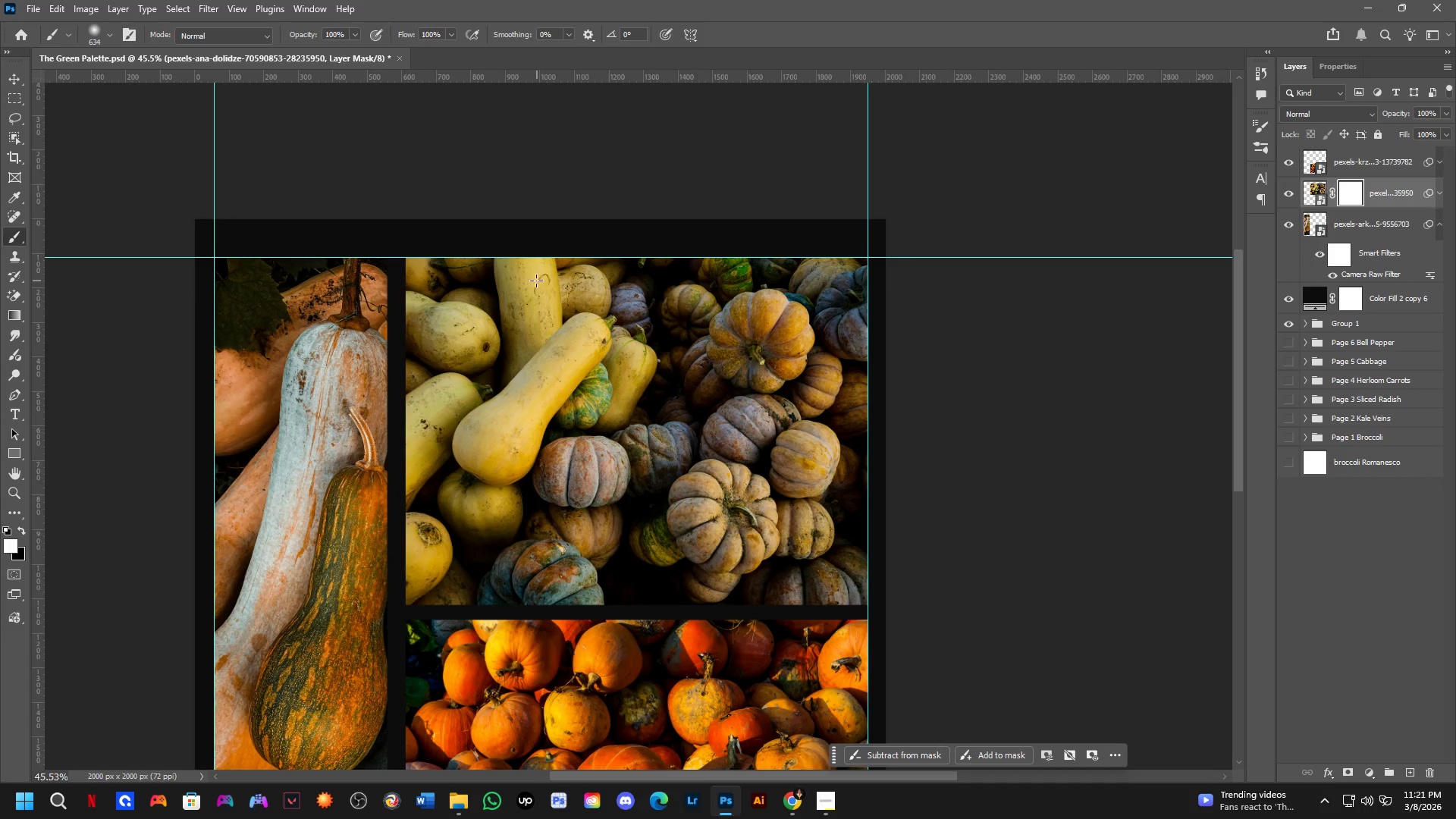 
key(B)
 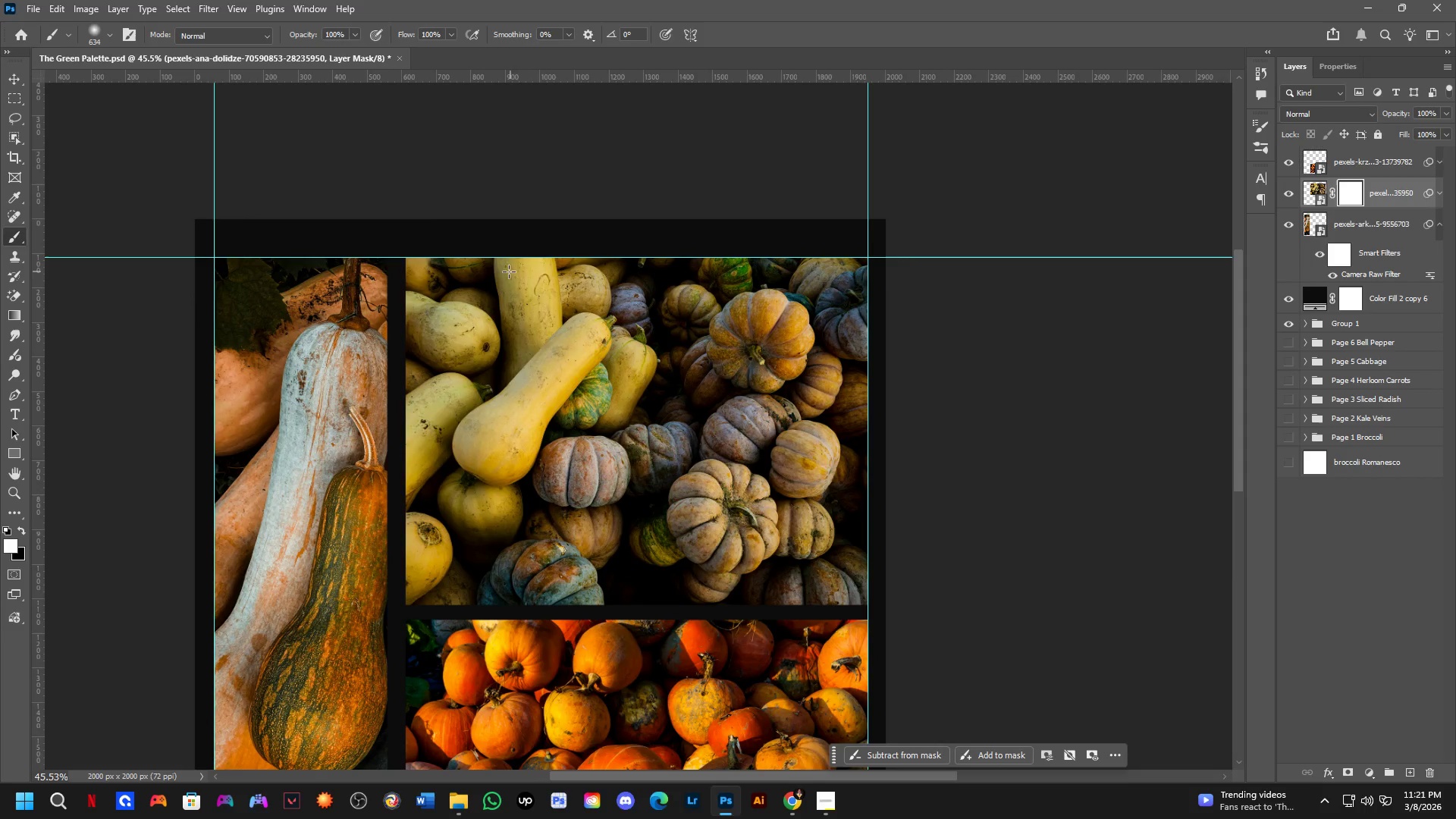 
key(CapsLock)
 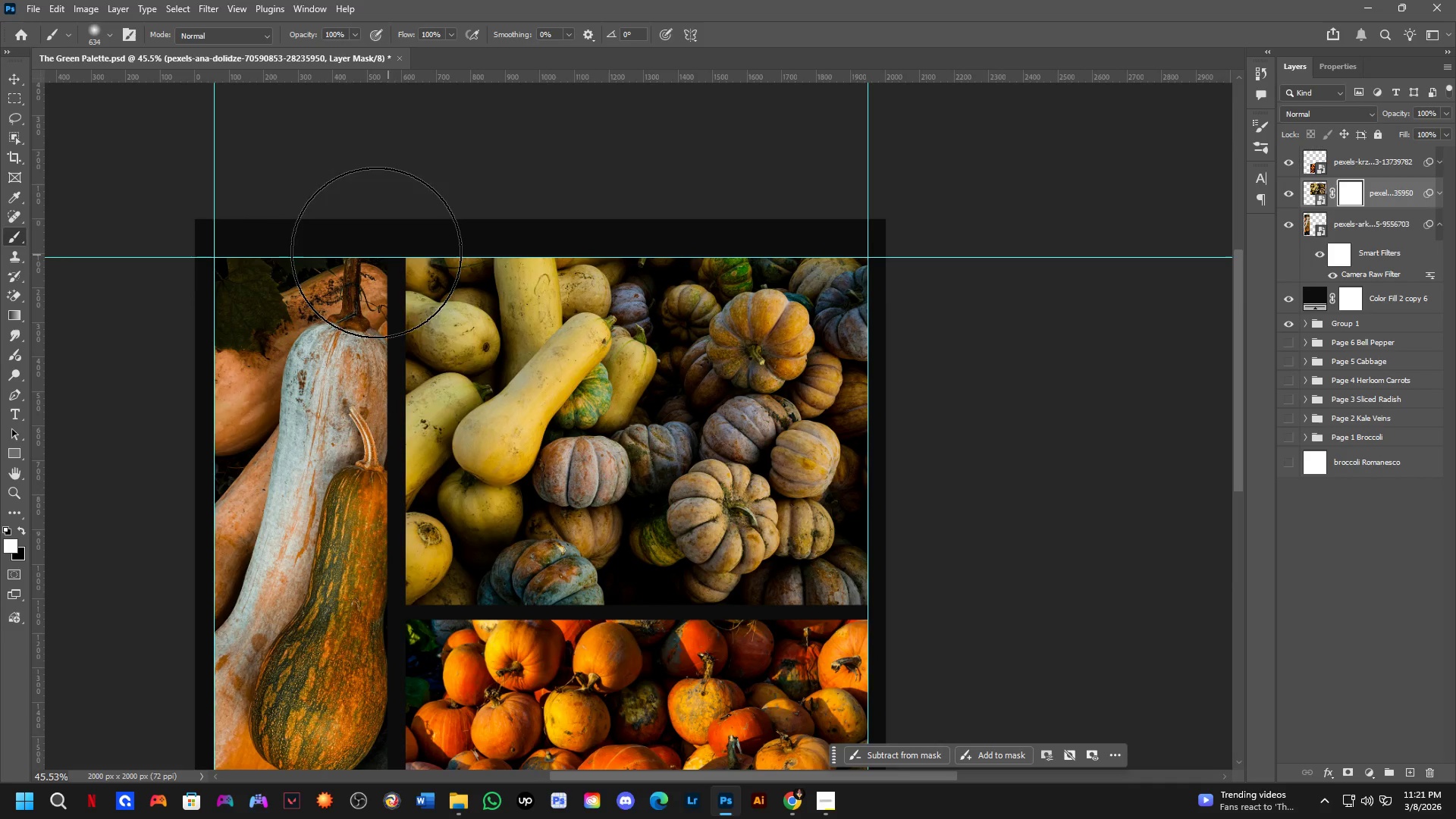 
hold_key(key=AltLeft, duration=0.33)
 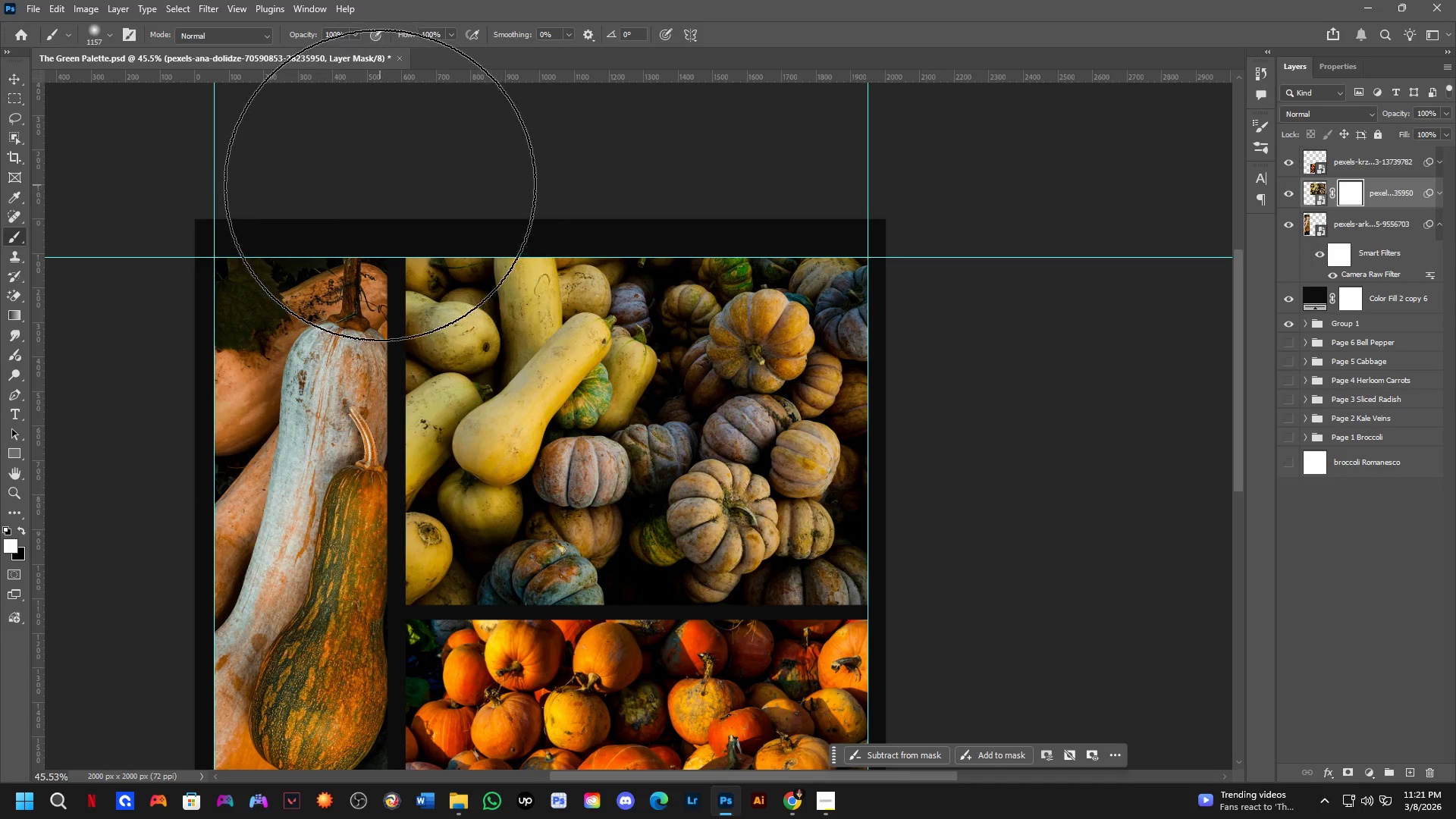 
left_click_drag(start_coordinate=[380, 184], to_coordinate=[680, 169])
 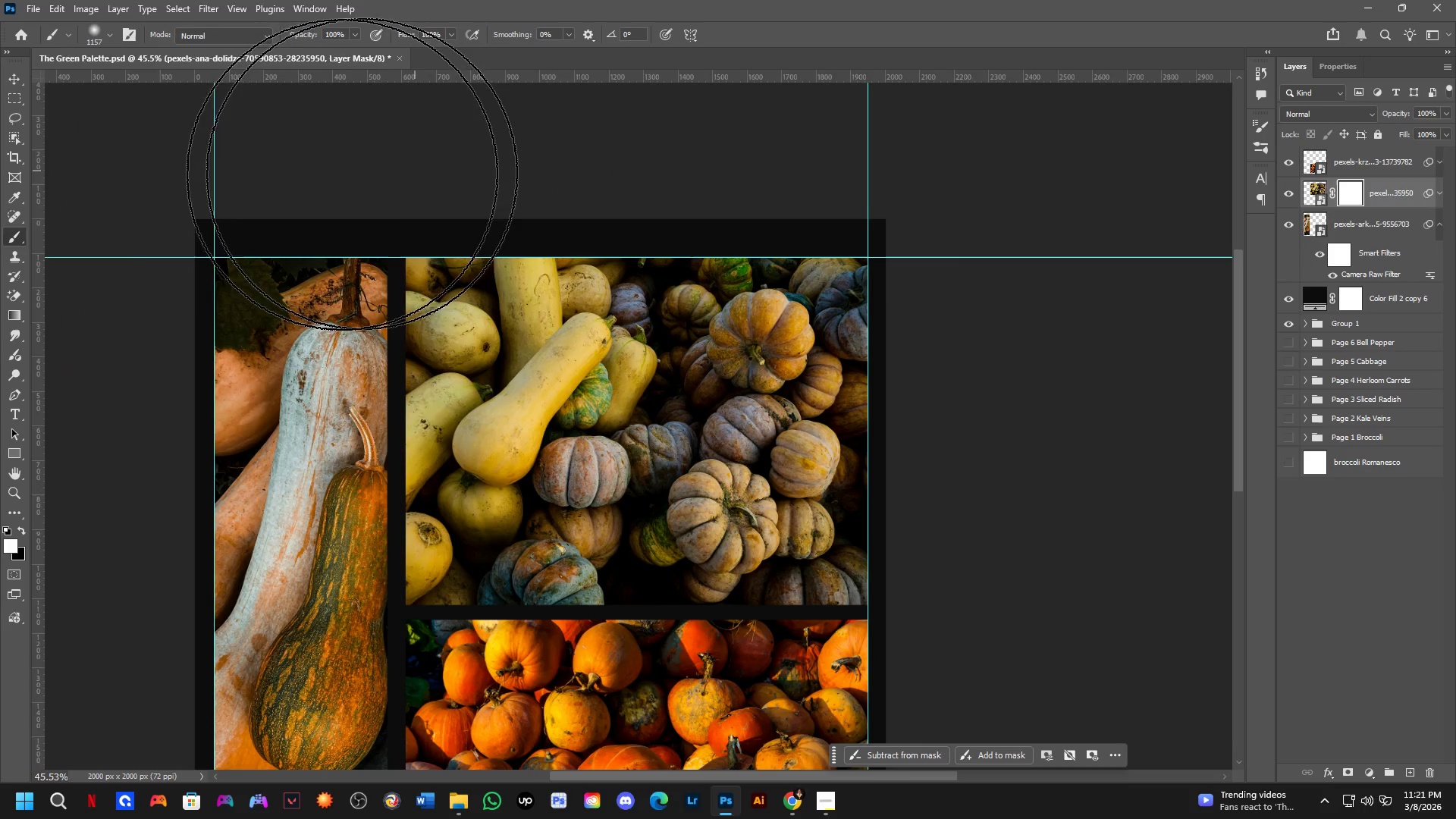 
key(X)
 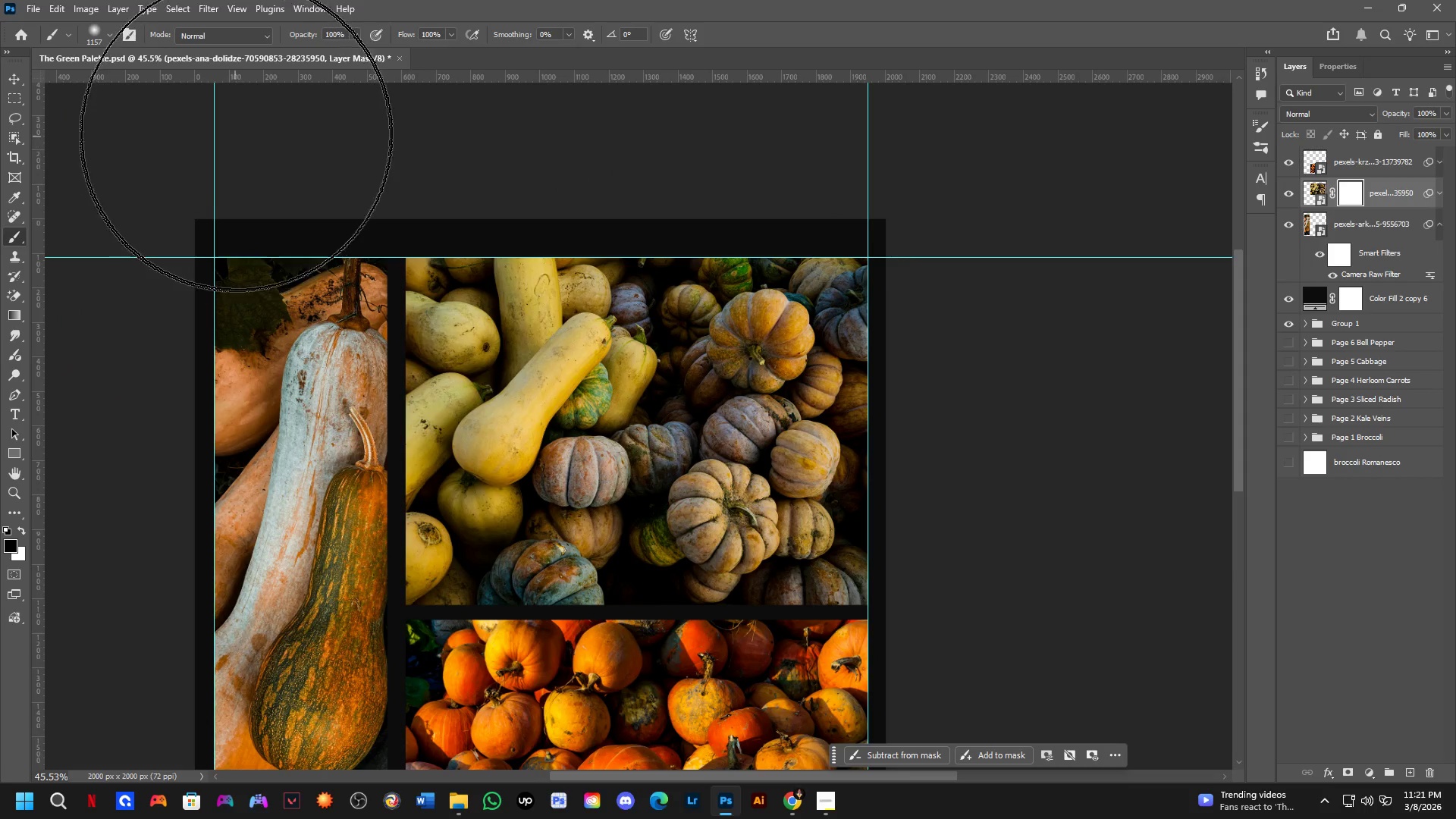 
left_click_drag(start_coordinate=[249, 132], to_coordinate=[169, 89])
 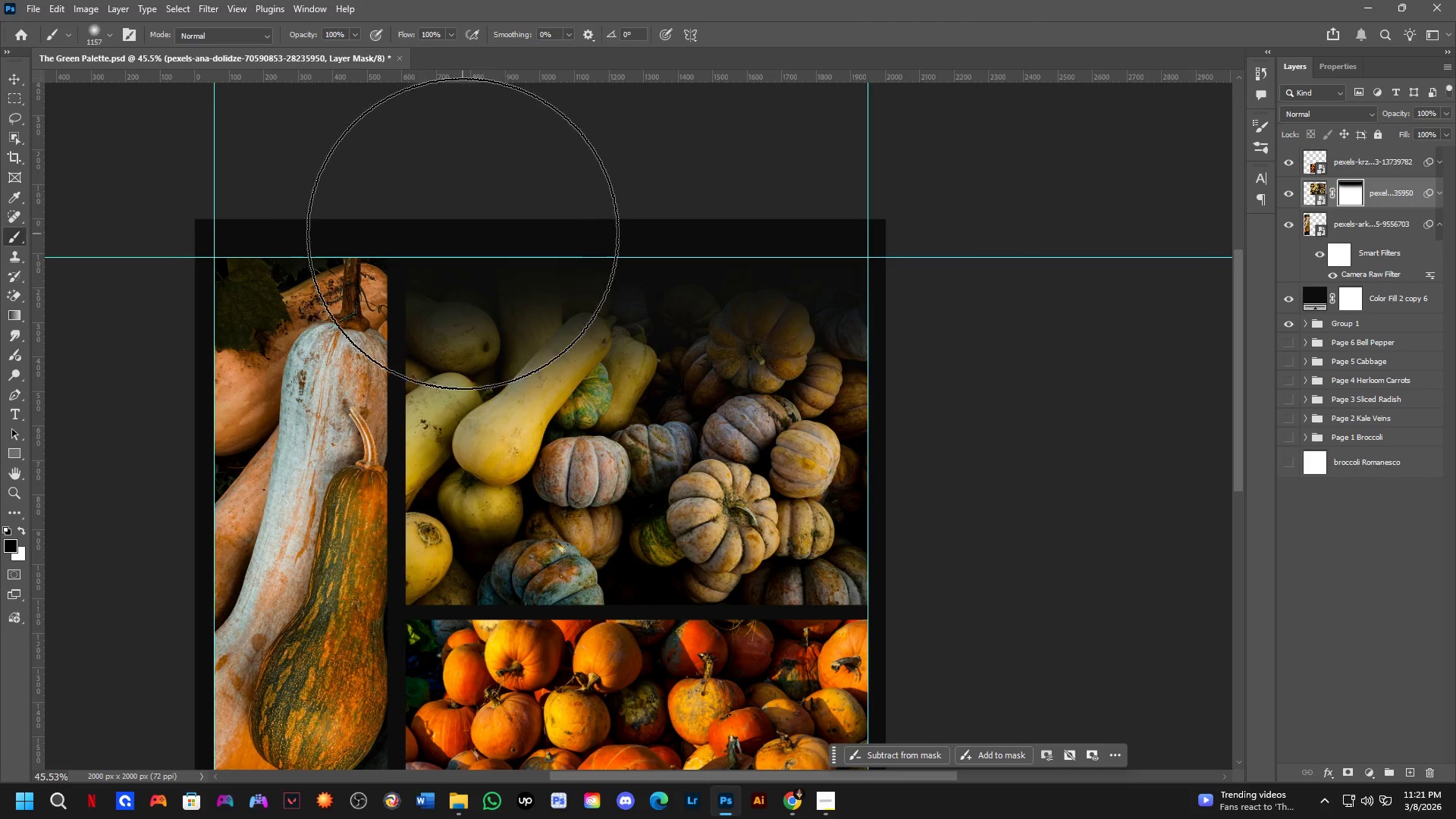 
hold_key(key=AltLeft, duration=0.36)
 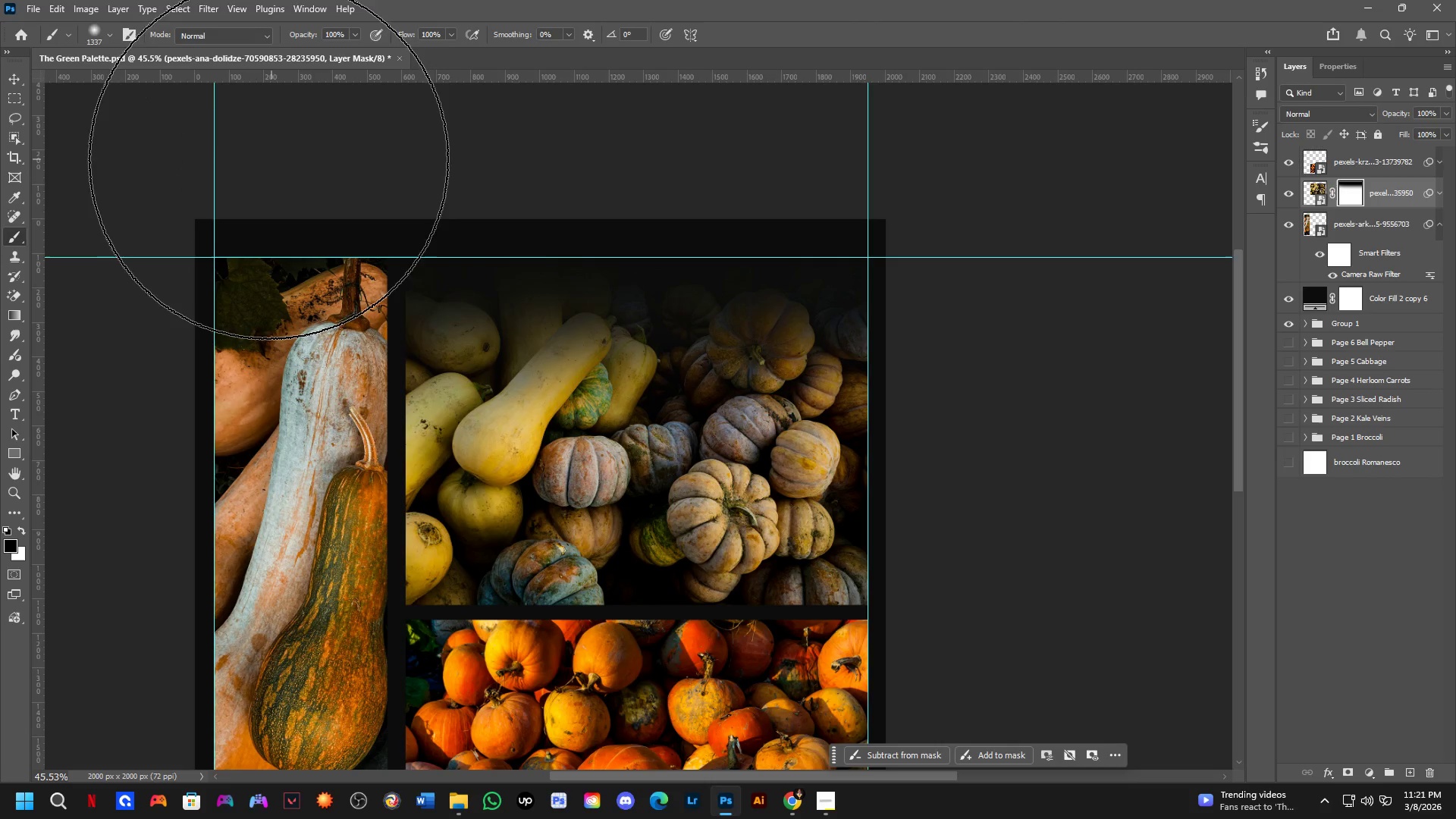 
left_click_drag(start_coordinate=[271, 159], to_coordinate=[1141, 121])
 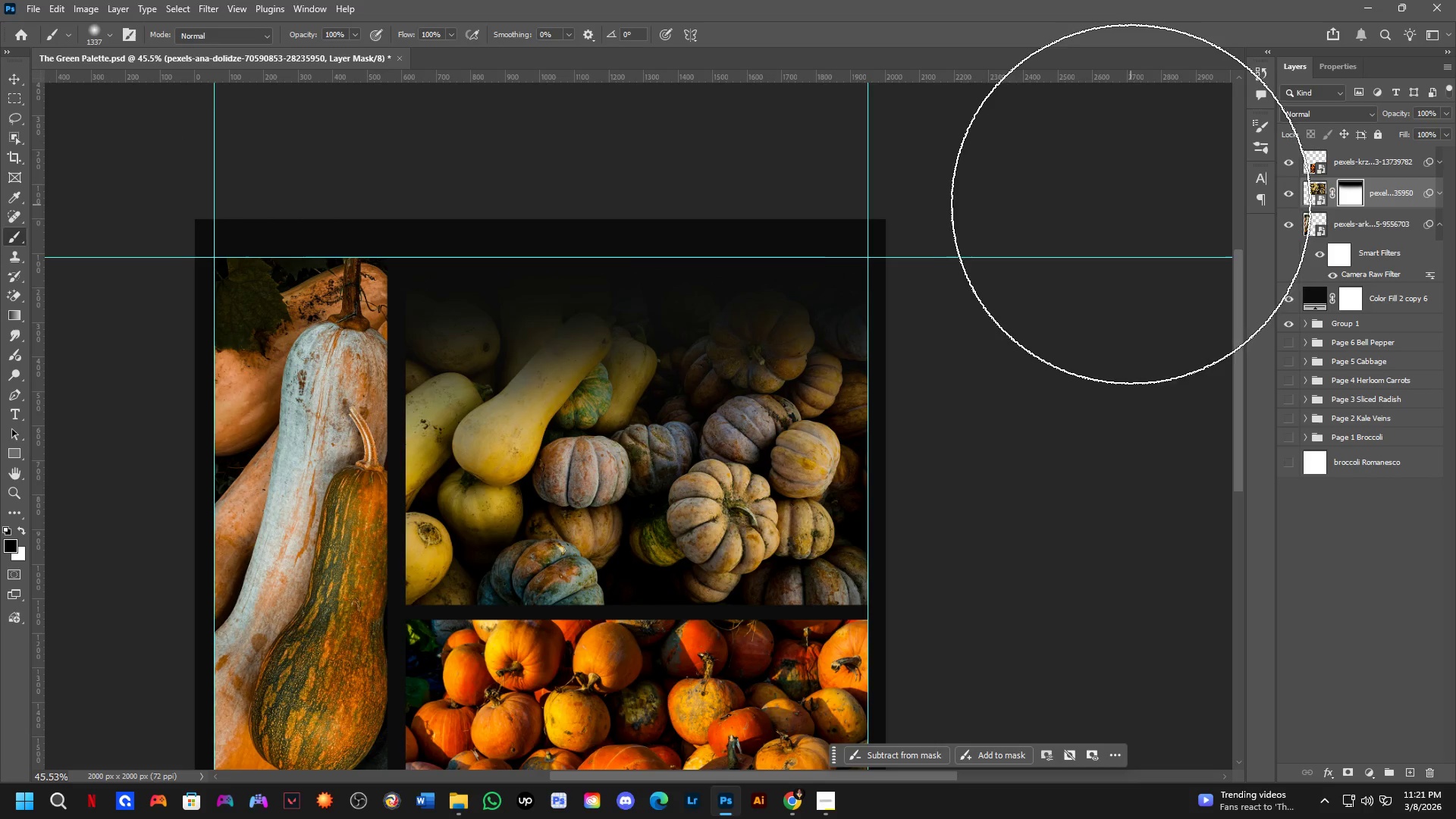 
left_click_drag(start_coordinate=[1131, 205], to_coordinate=[0, 136])
 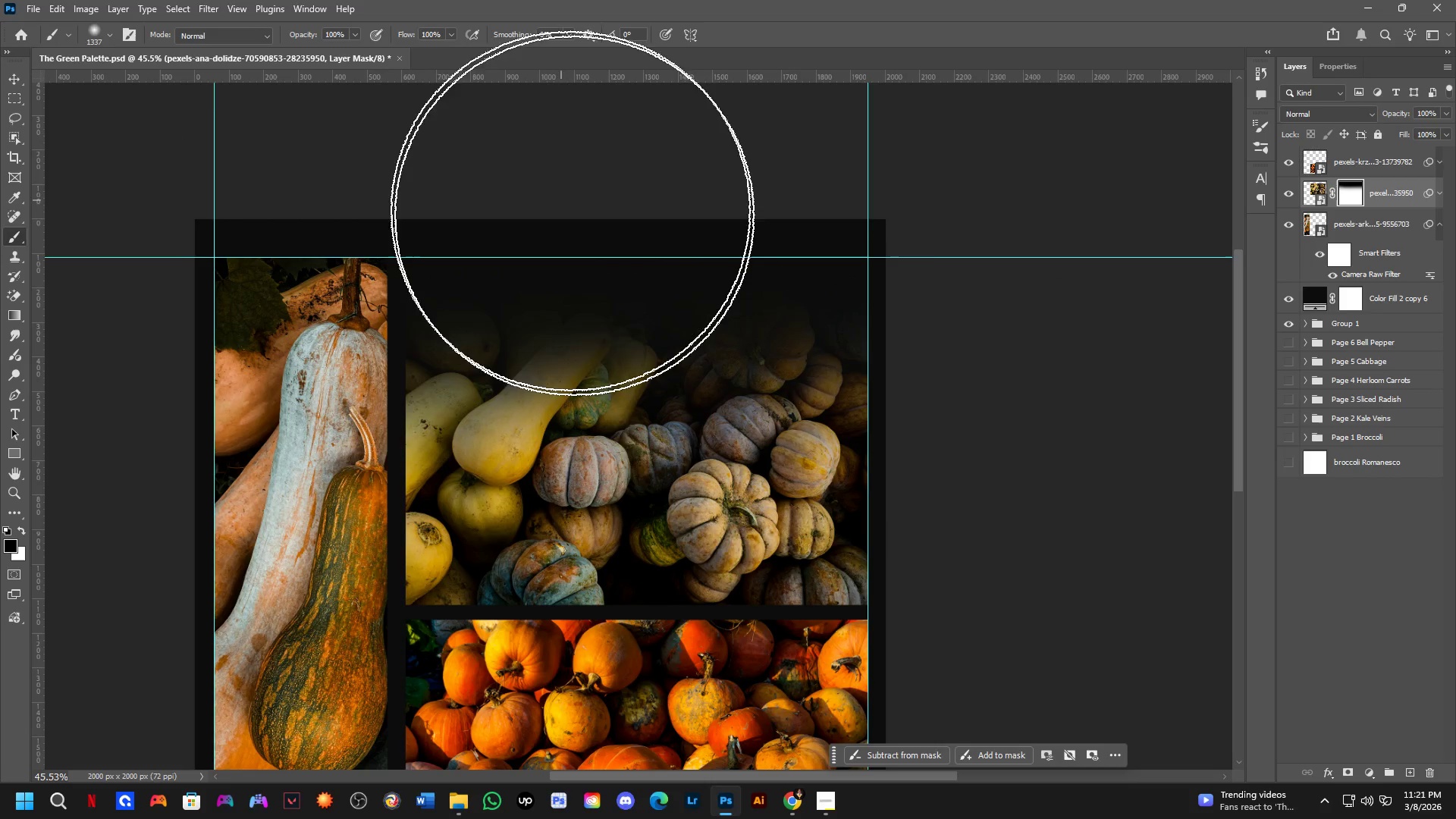 
hold_key(key=Space, duration=0.42)
 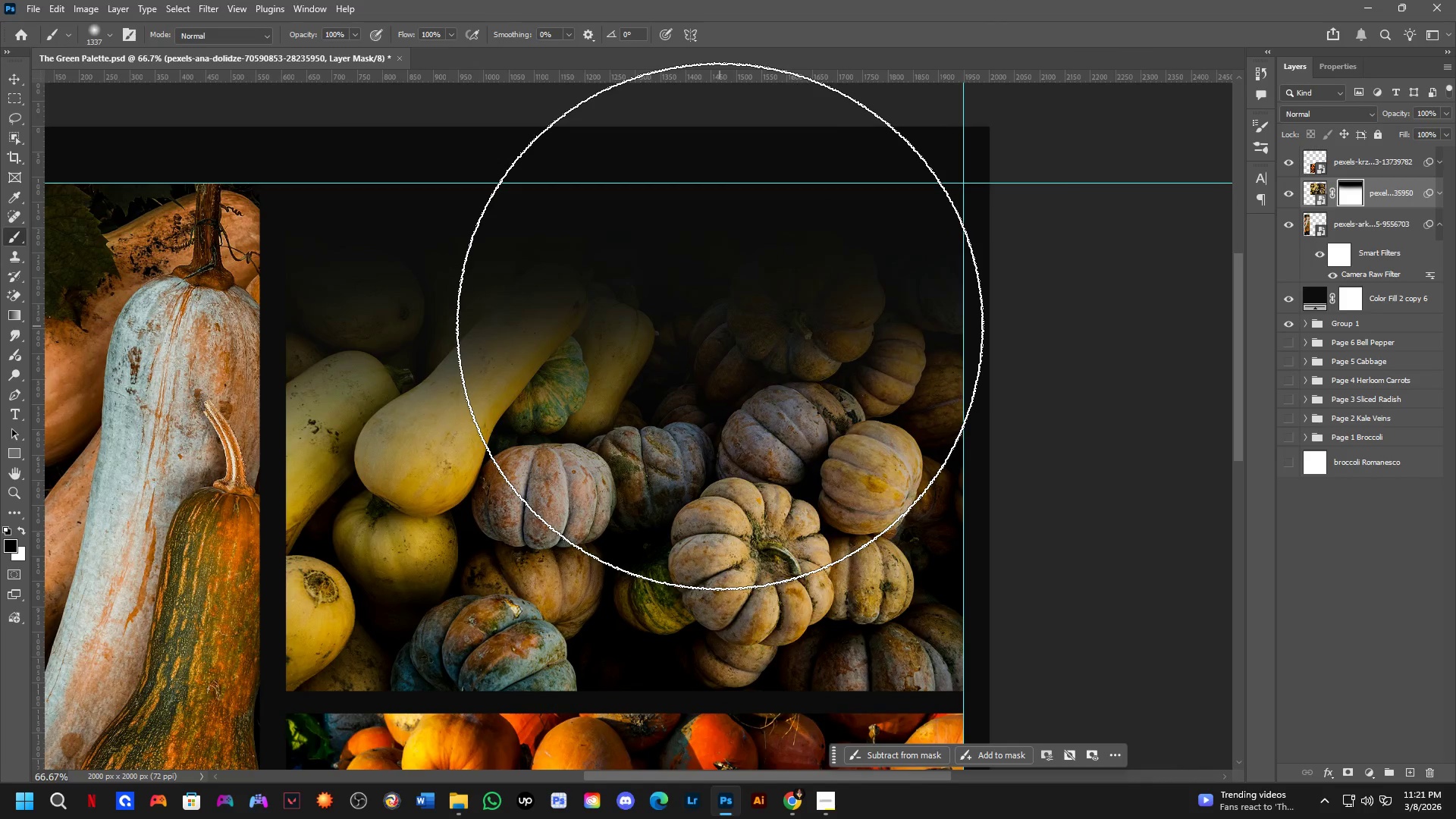 
left_click_drag(start_coordinate=[801, 391], to_coordinate=[816, 369])
 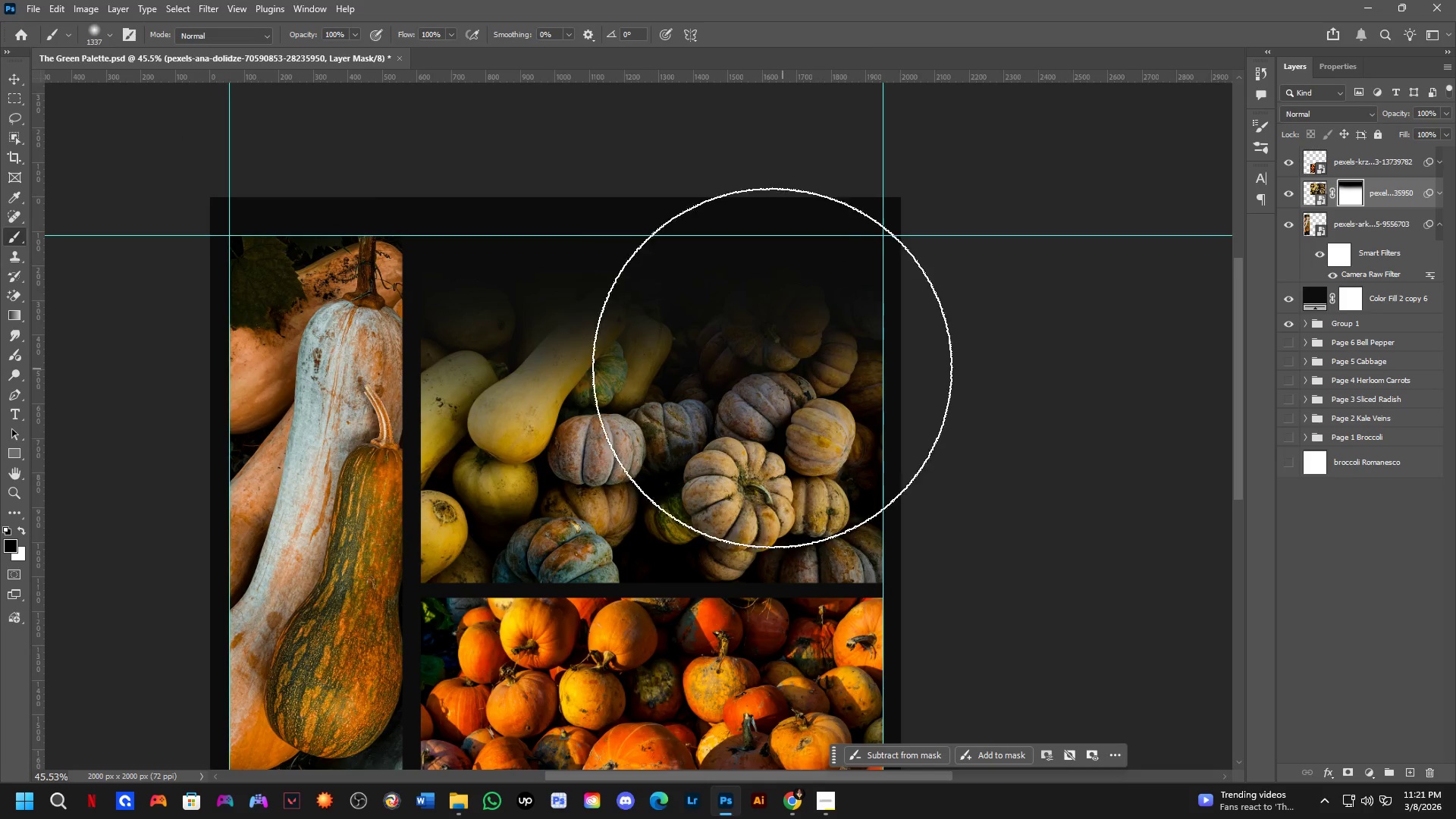 
scroll: coordinate [708, 348], scroll_direction: up, amount: 2.0
 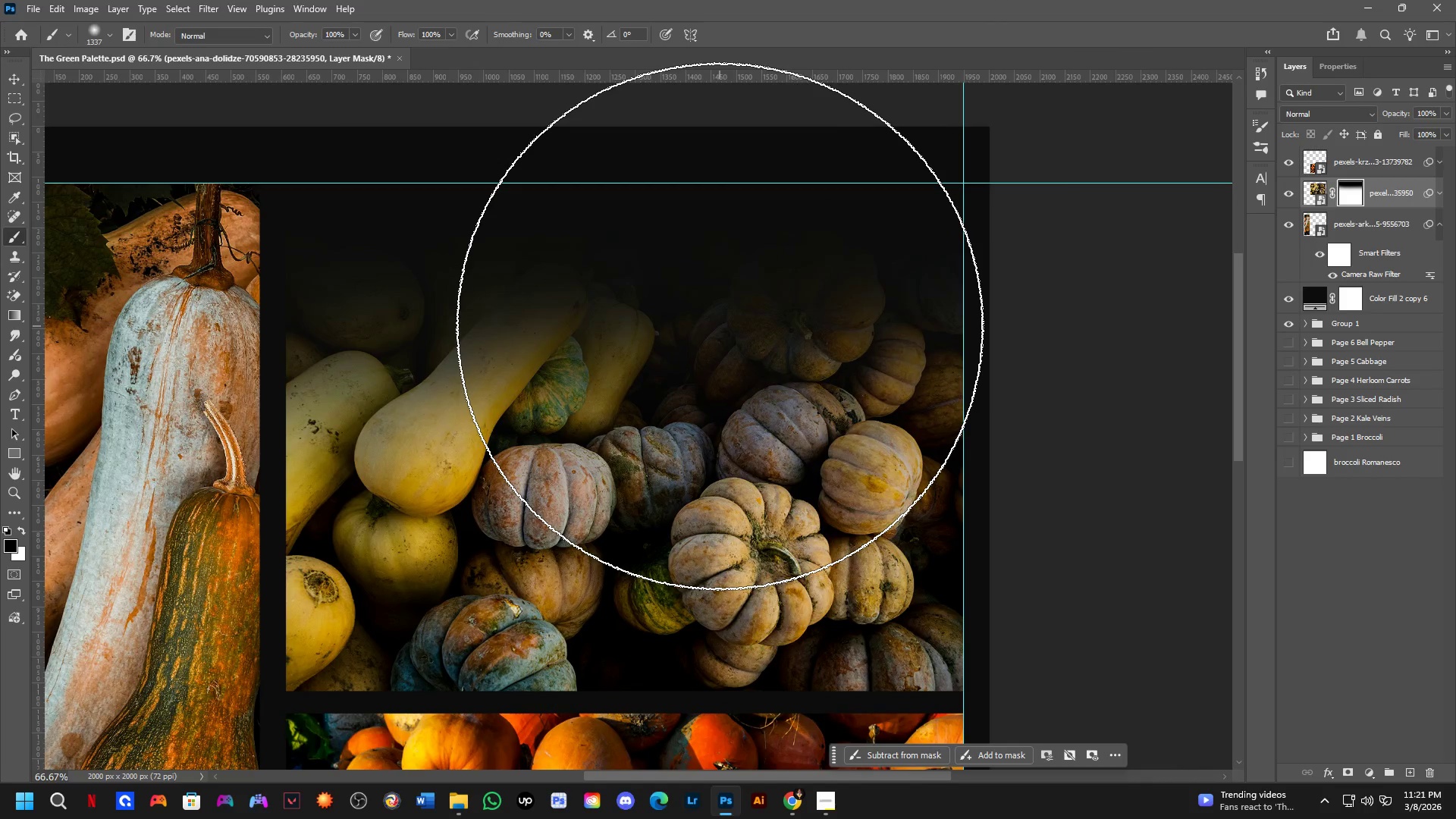 
key(Shift+ShiftLeft)
 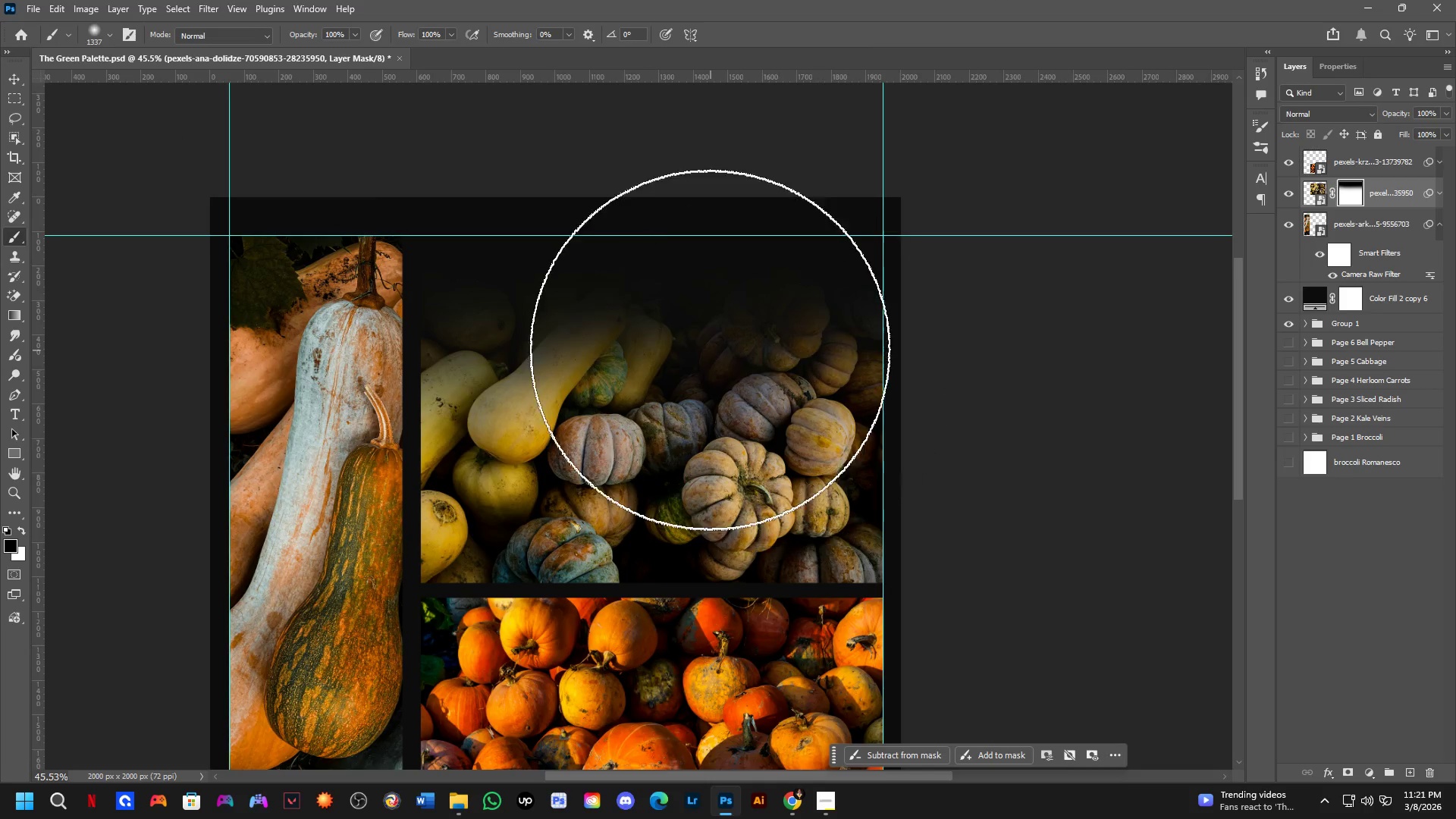 
scroll: coordinate [655, 363], scroll_direction: up, amount: 3.0
 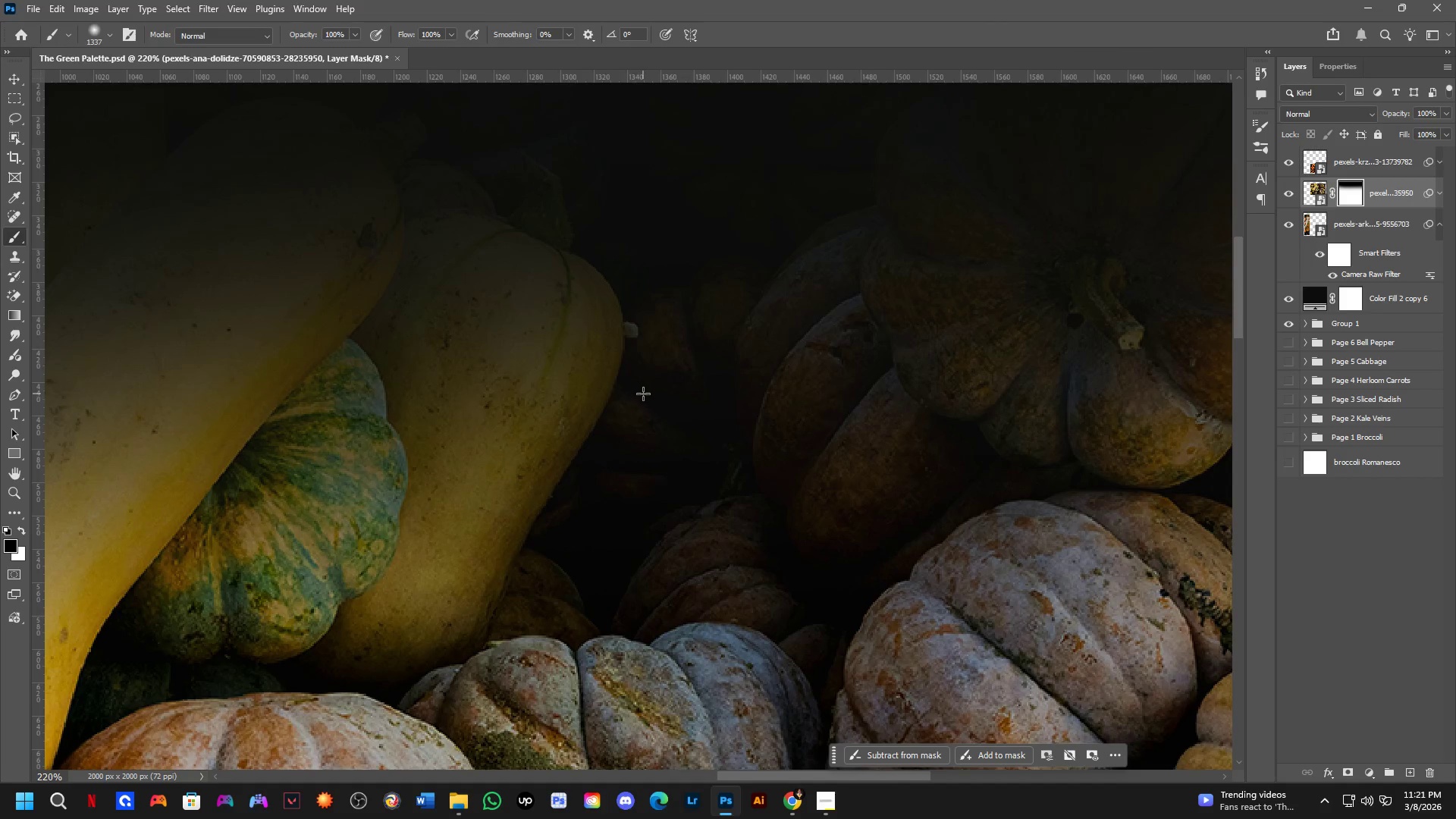 
key(Shift+ShiftLeft)
 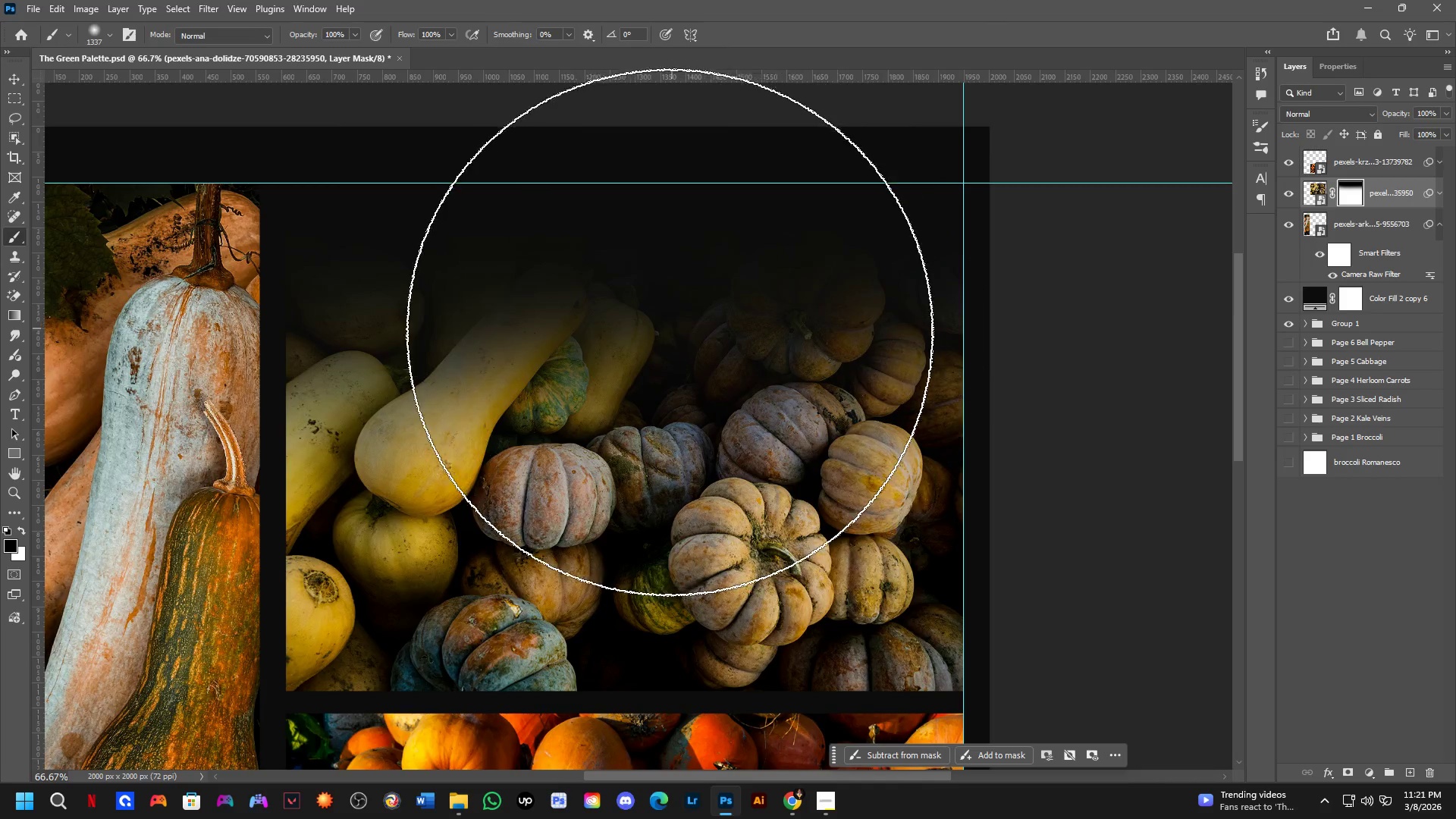 
key(Shift+ShiftLeft)
 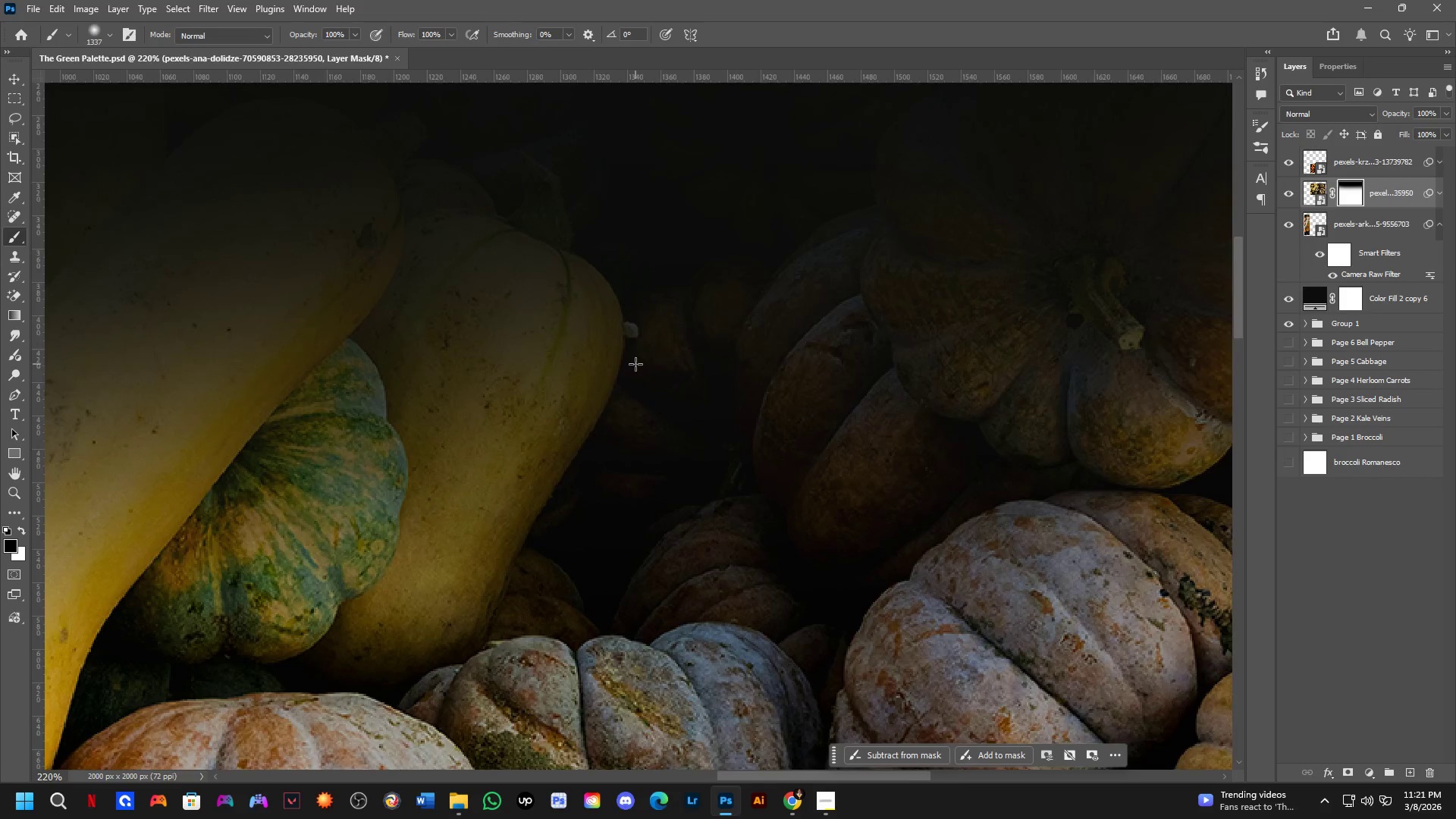 
scroll: coordinate [638, 352], scroll_direction: down, amount: 6.0
 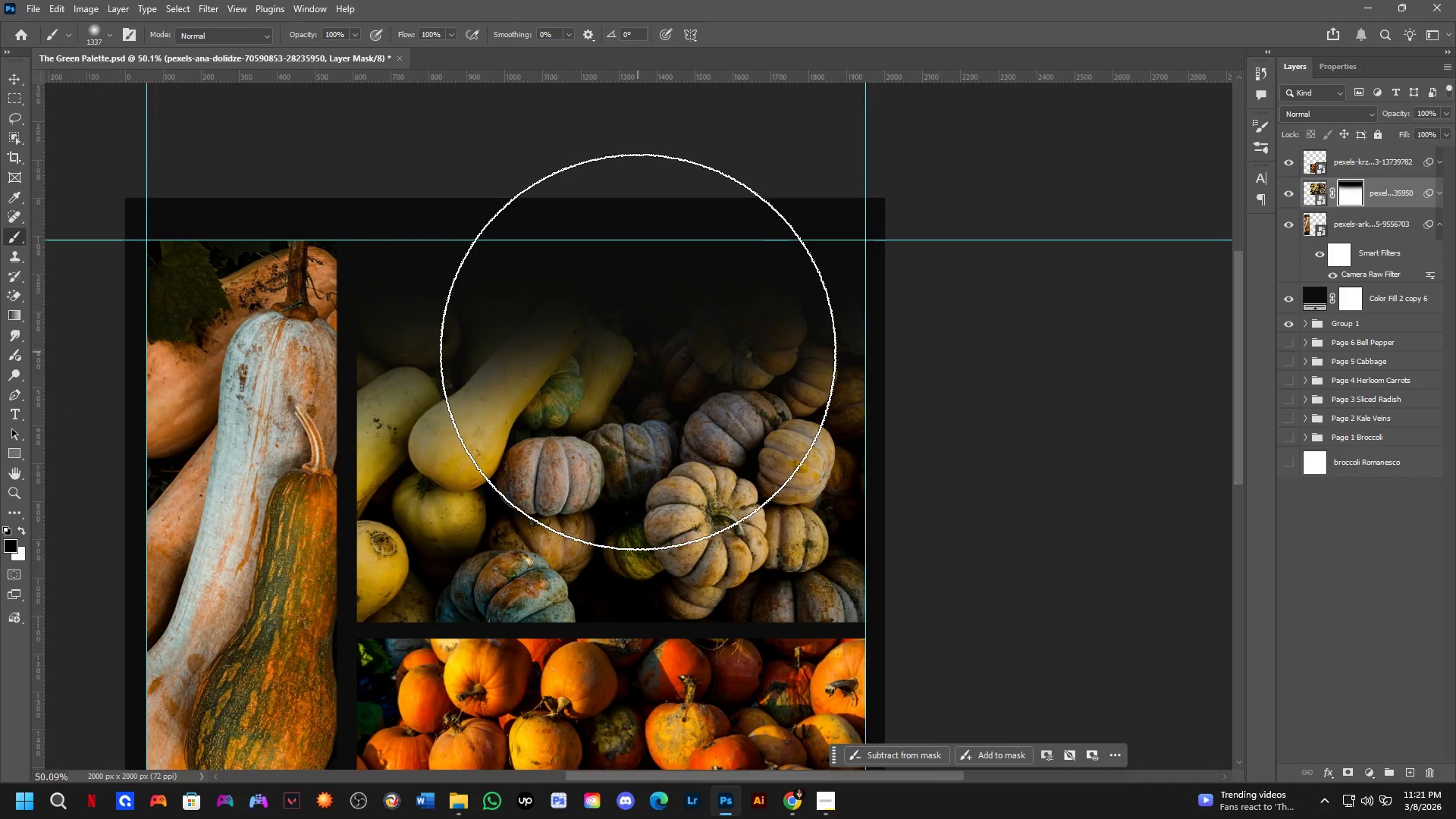 
hold_key(key=Space, duration=0.5)
 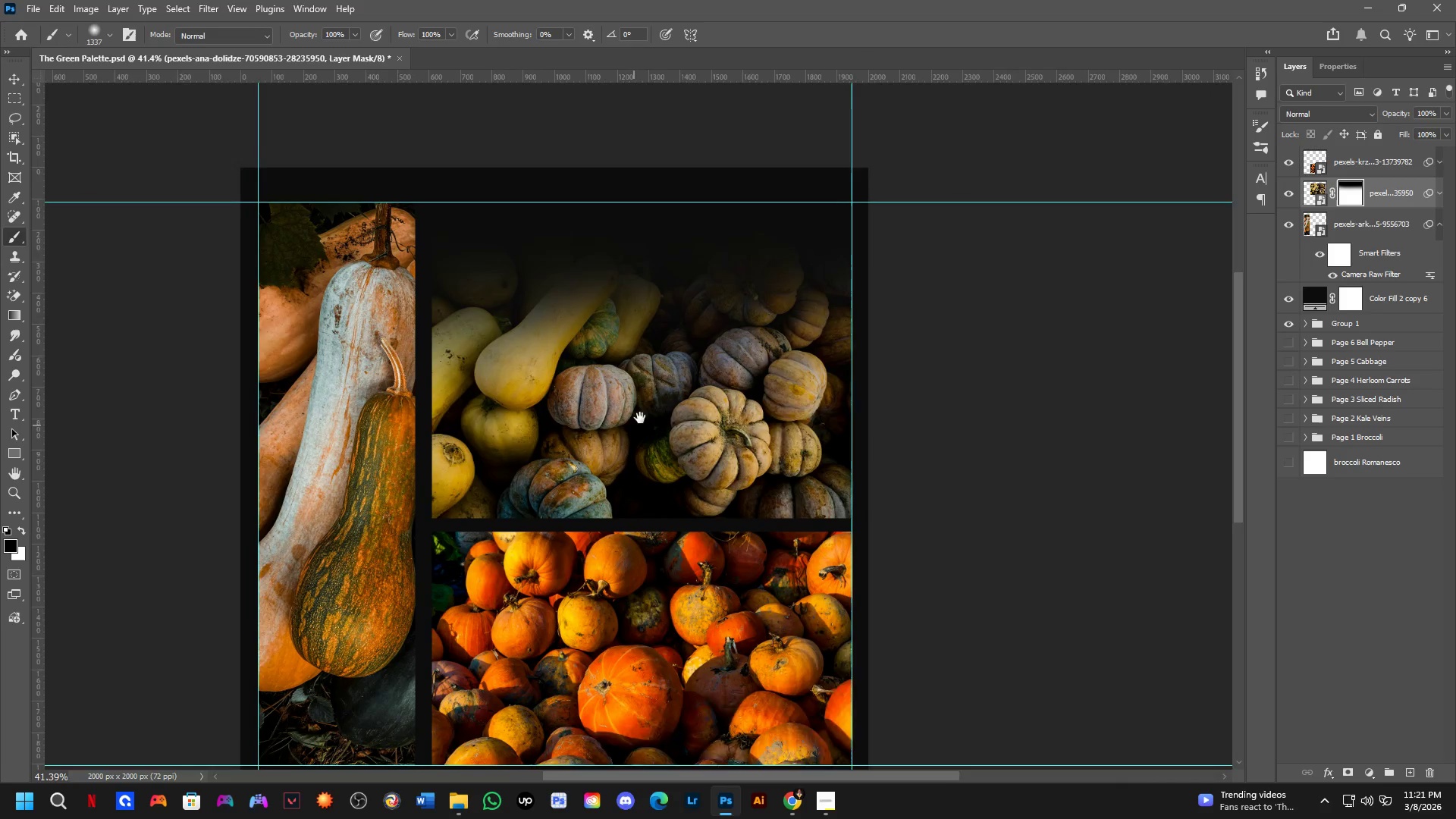 
left_click_drag(start_coordinate=[623, 444], to_coordinate=[650, 378])
 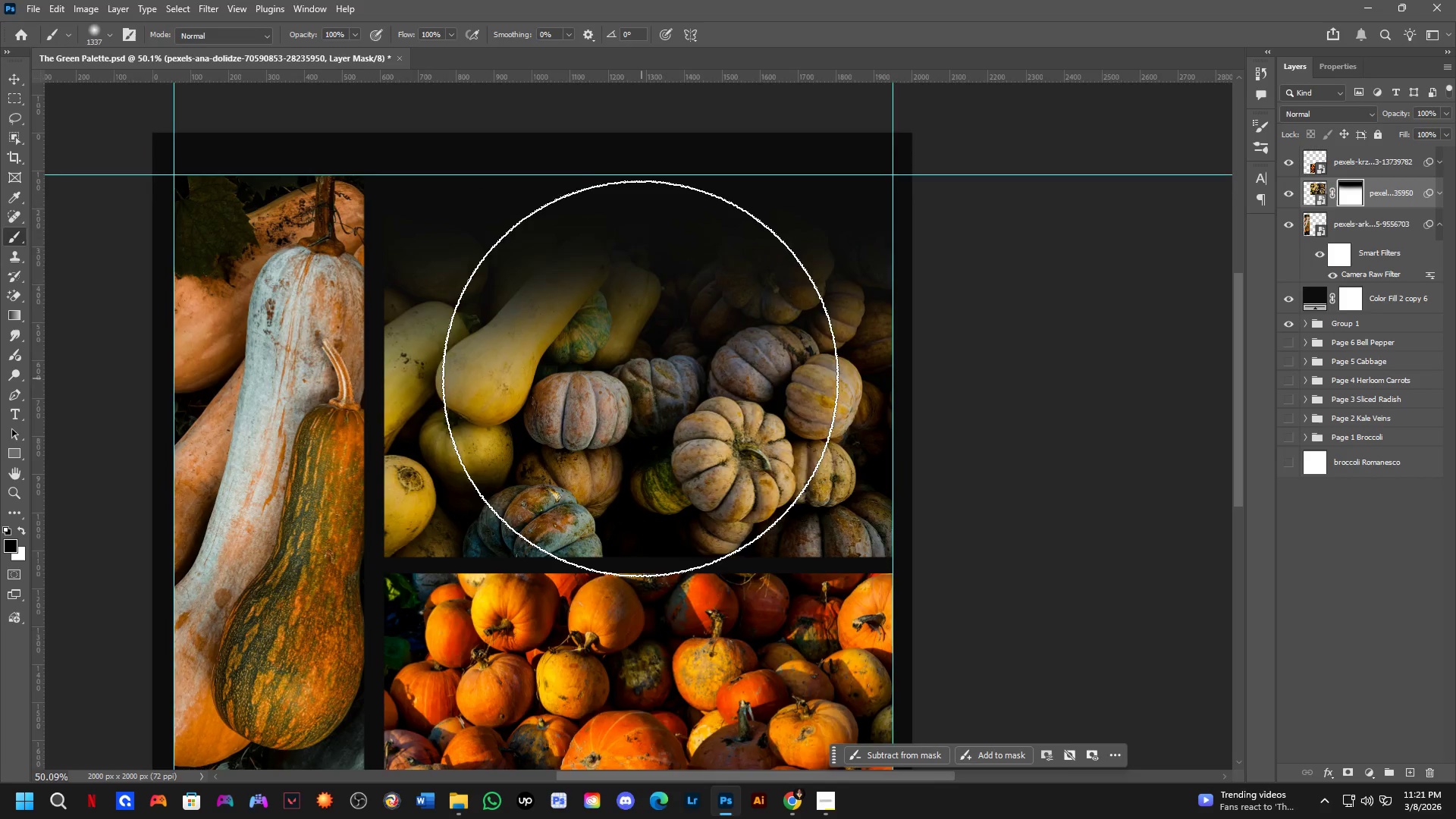 
scroll: coordinate [630, 372], scroll_direction: down, amount: 2.0
 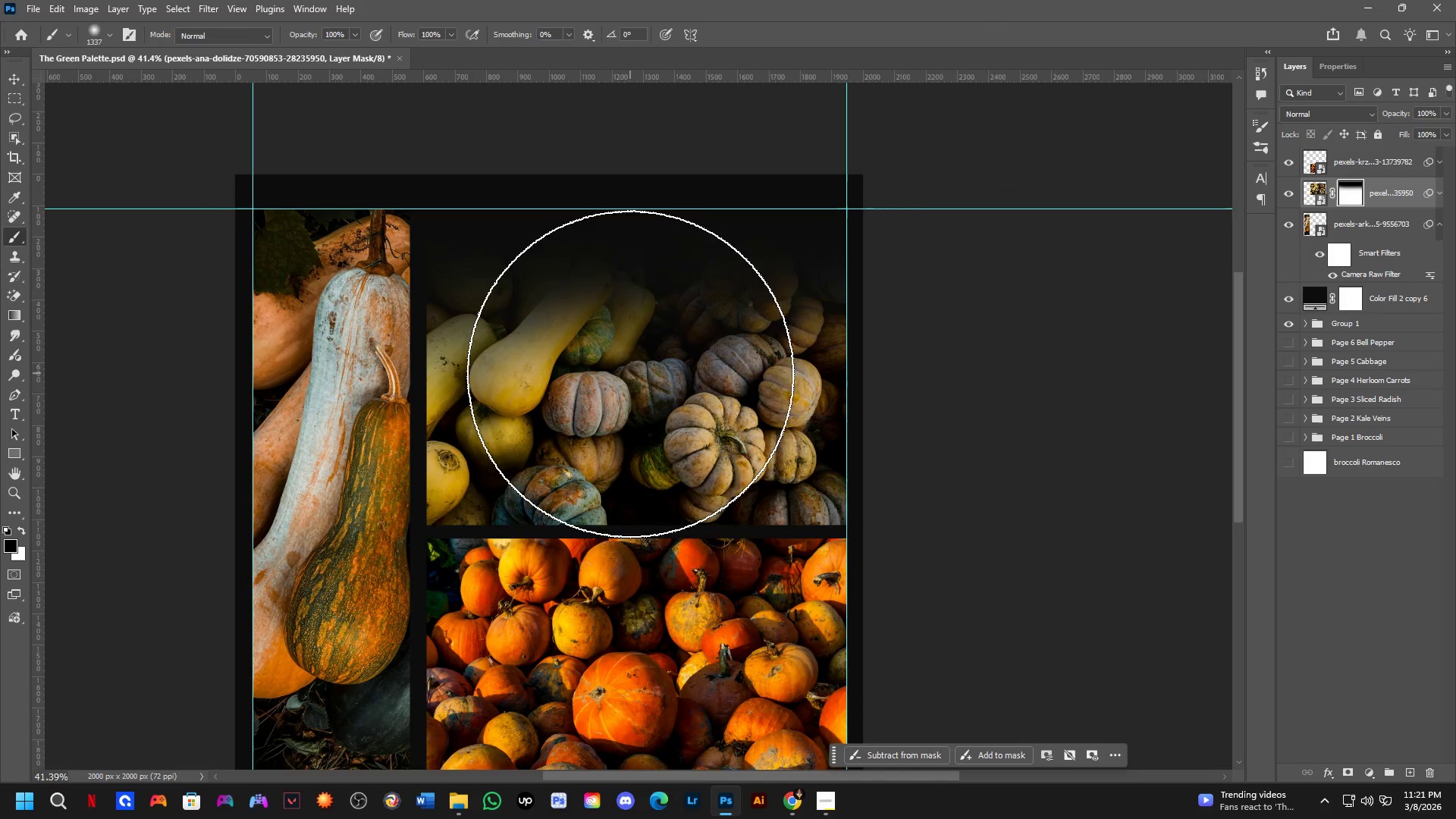 
hold_key(key=Space, duration=1.25)
 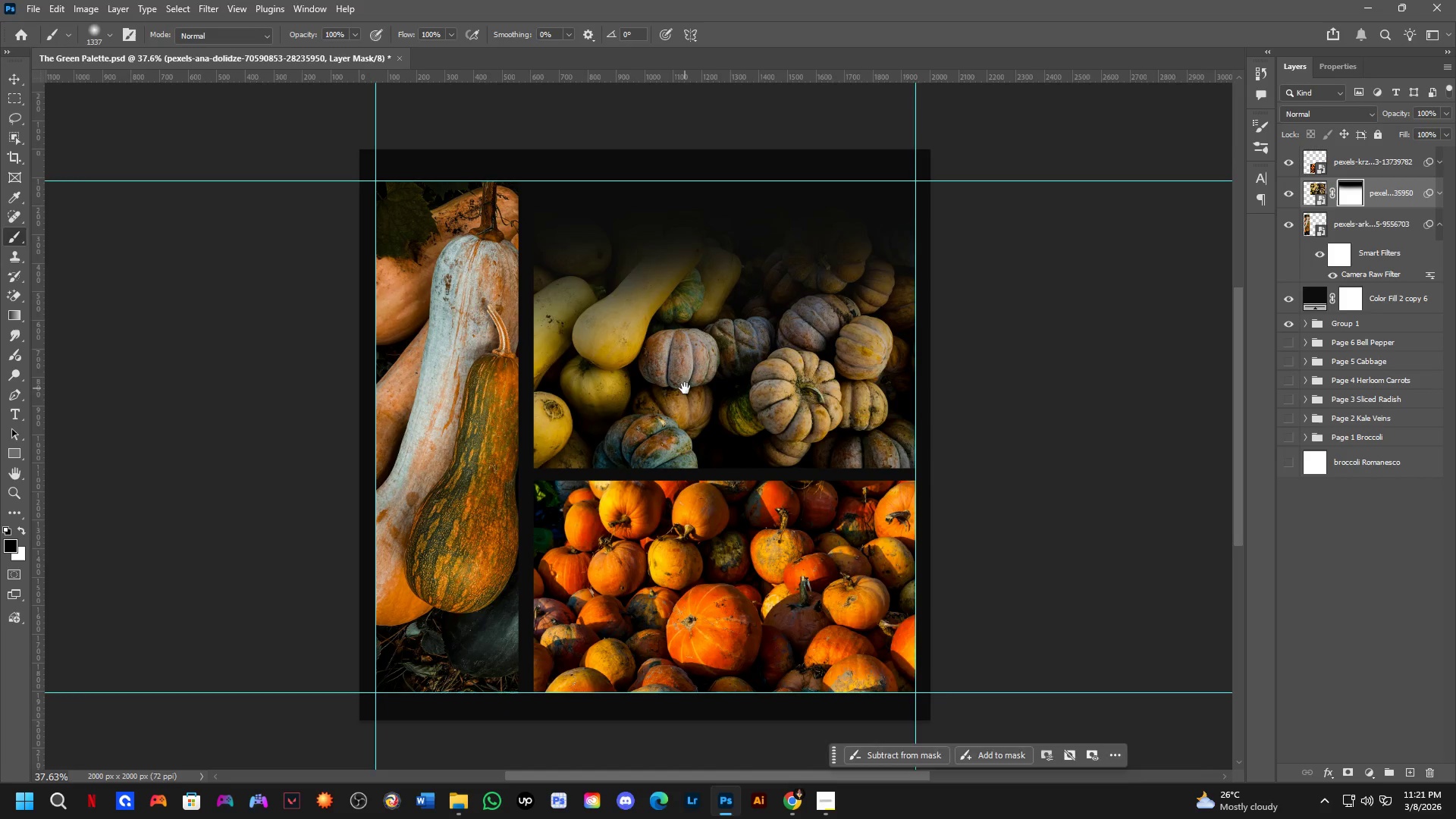 
left_click_drag(start_coordinate=[626, 434], to_coordinate=[718, 385])
 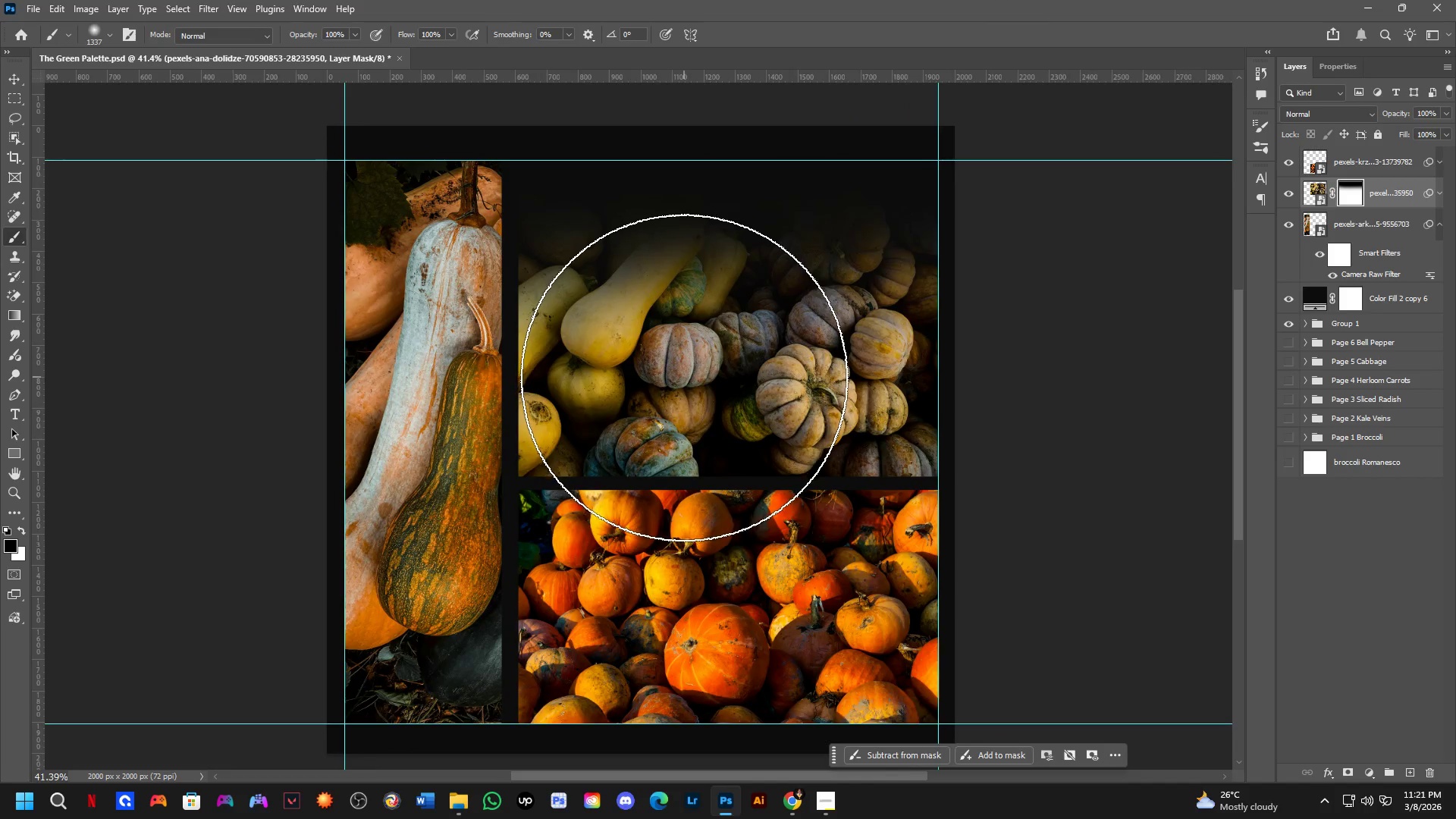 
scroll: coordinate [683, 383], scroll_direction: down, amount: 1.0
 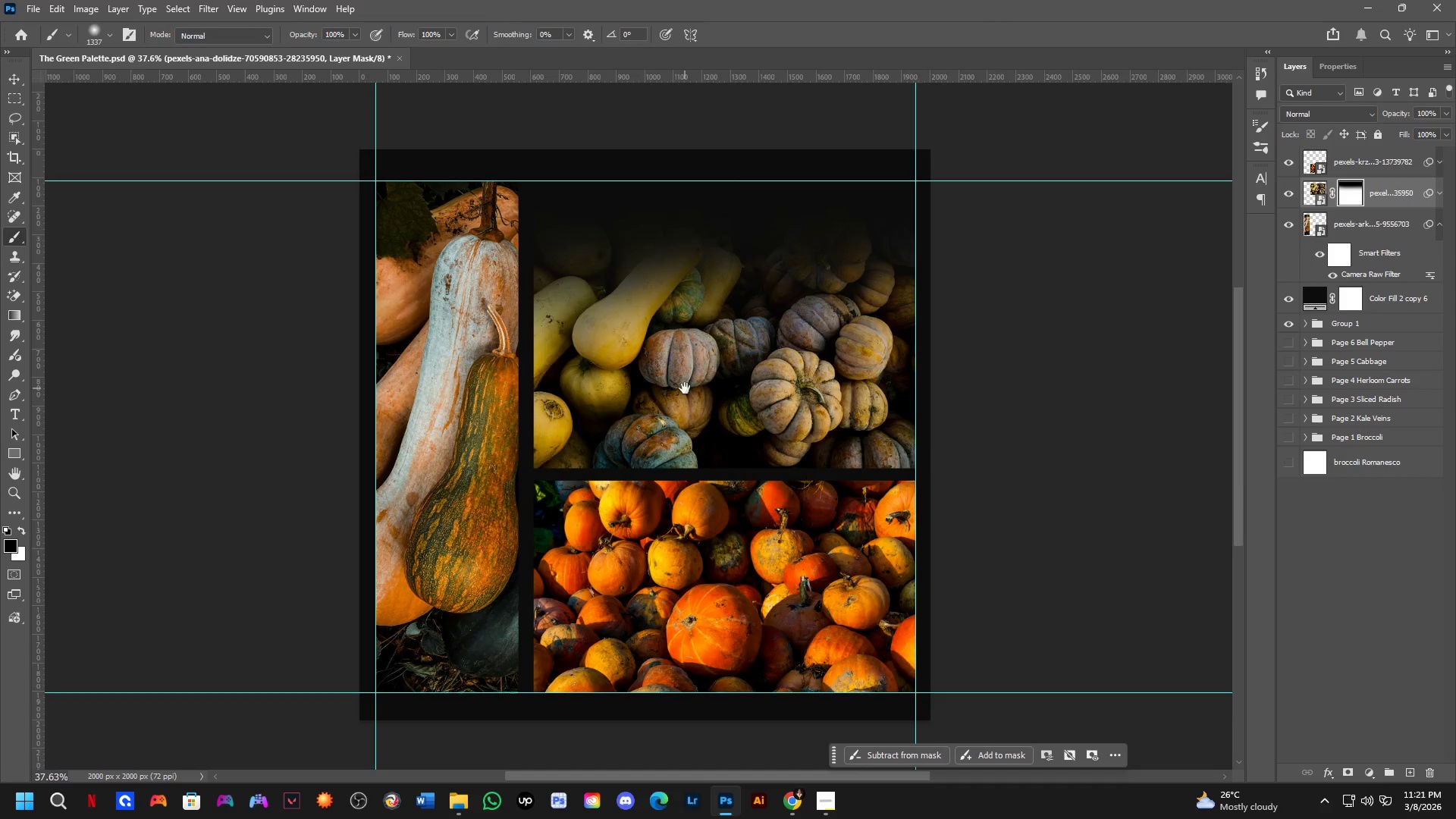 
hold_key(key=Space, duration=0.48)
 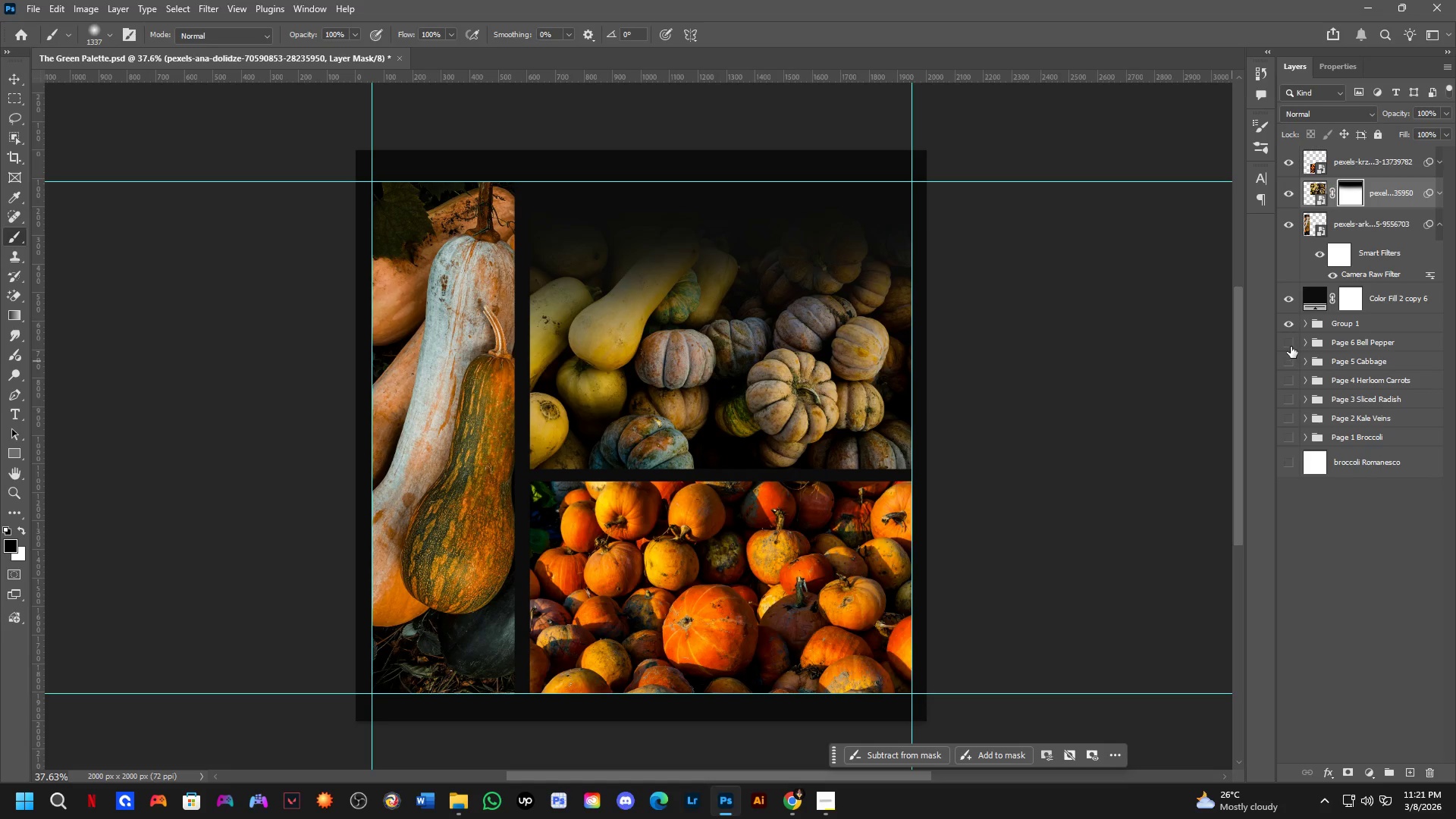 
left_click_drag(start_coordinate=[685, 388], to_coordinate=[681, 389])
 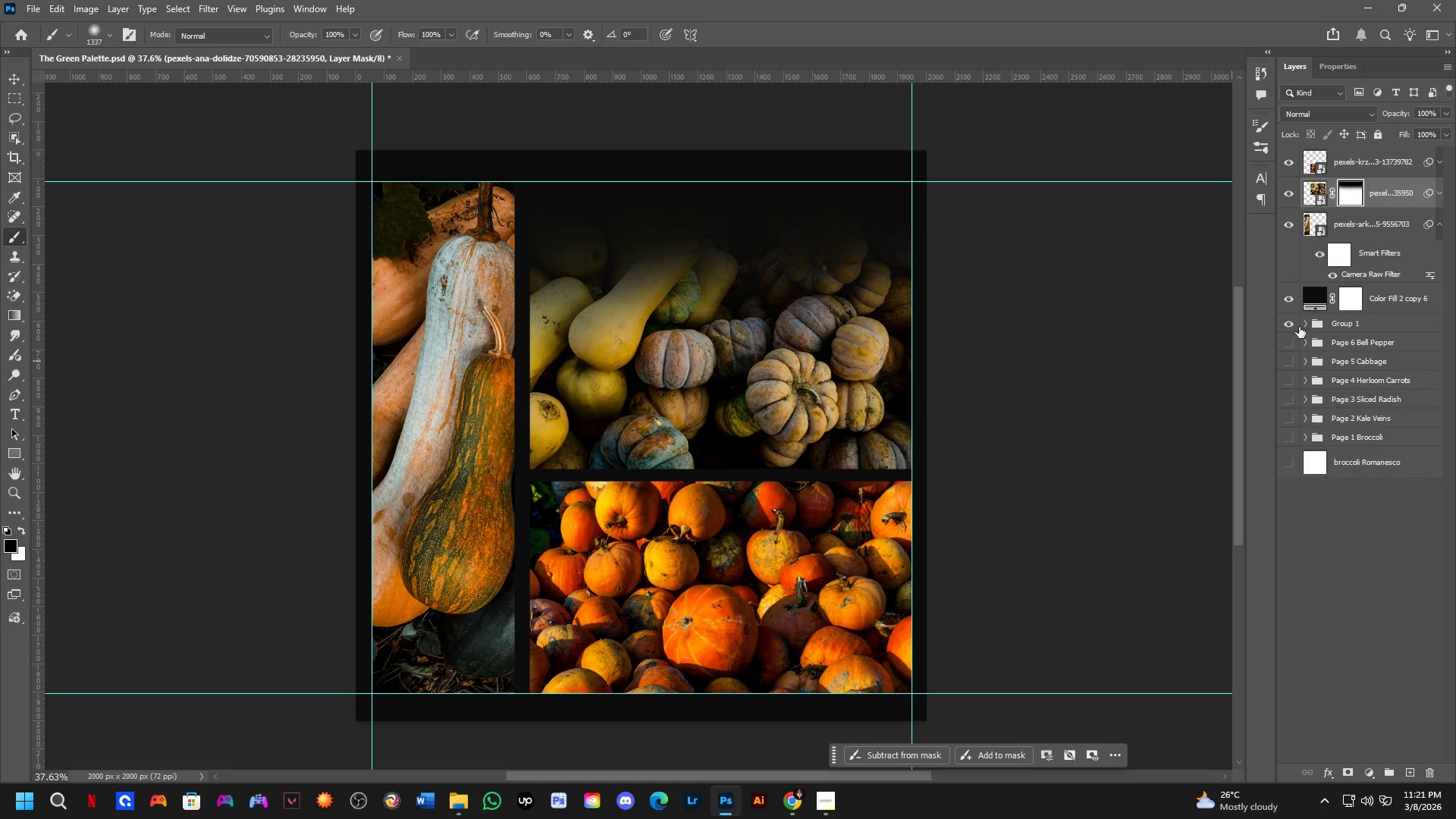 
left_click([1305, 324])
 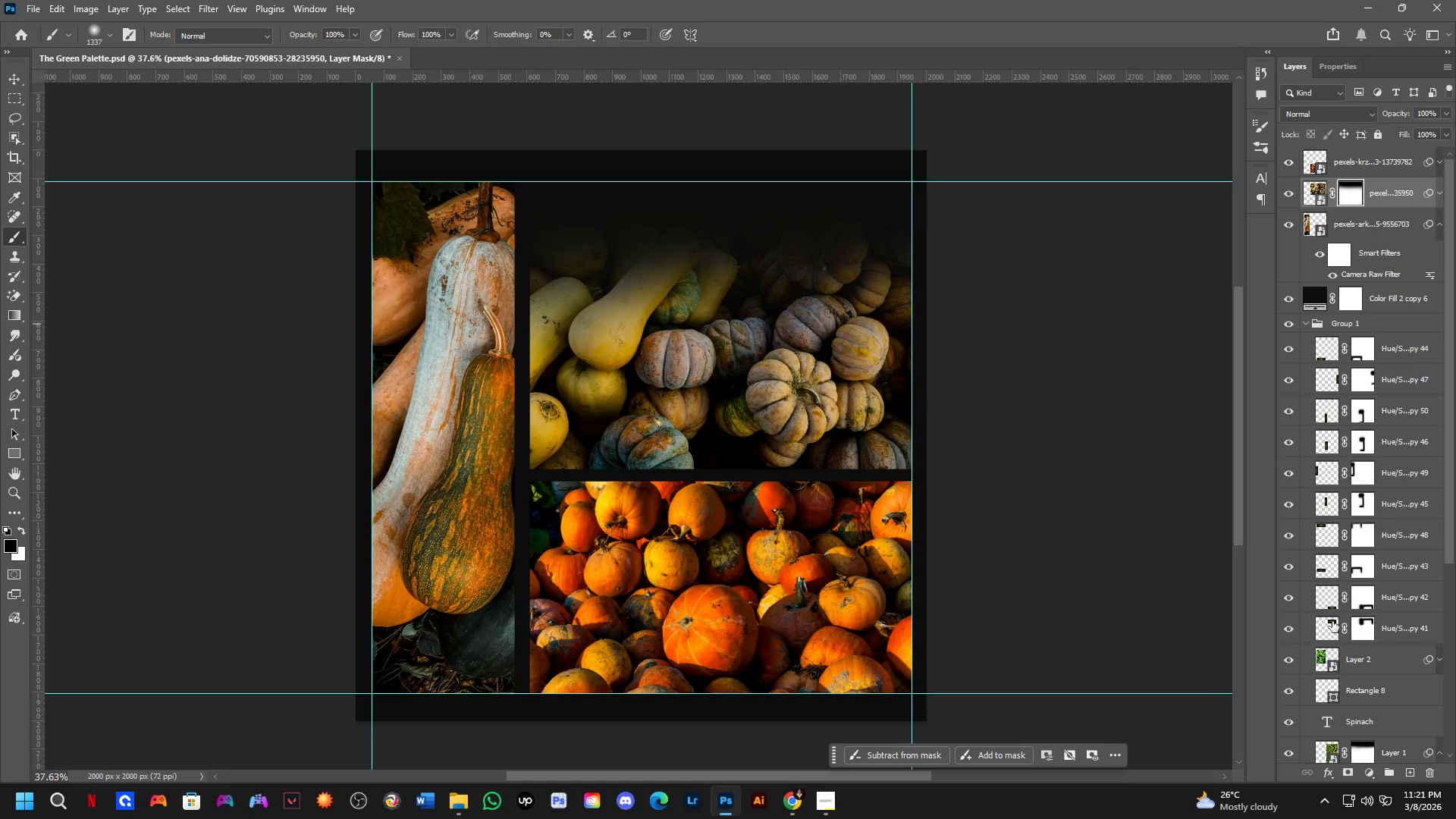 
scroll: coordinate [1322, 301], scroll_direction: down, amount: 2.0
 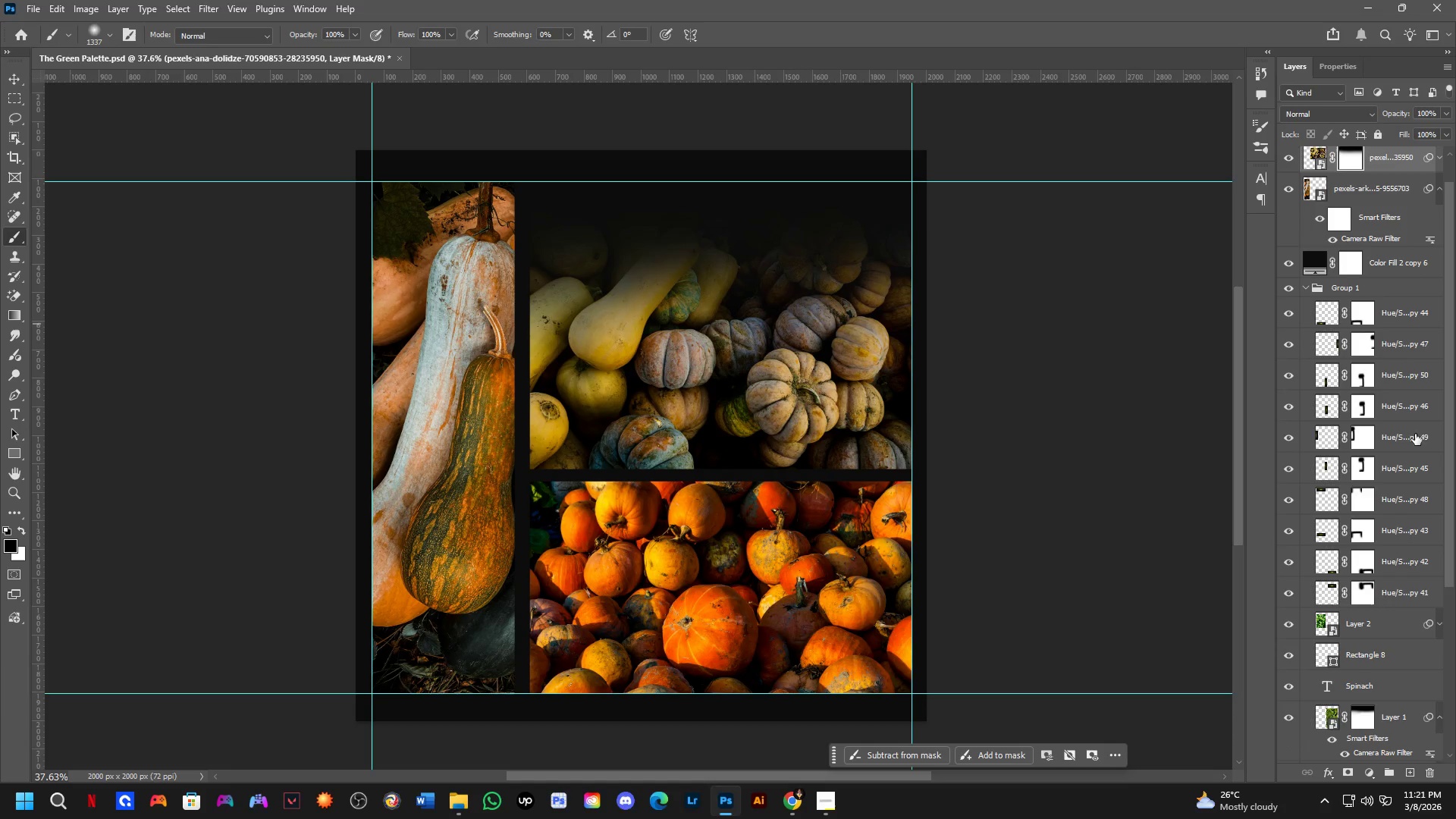 
hold_key(key=AltLeft, duration=0.36)
hold_key(key=ControlLeft, duration=0.31)
left_click_drag(start_coordinate=[1407, 381], to_coordinate=[1388, 149])
 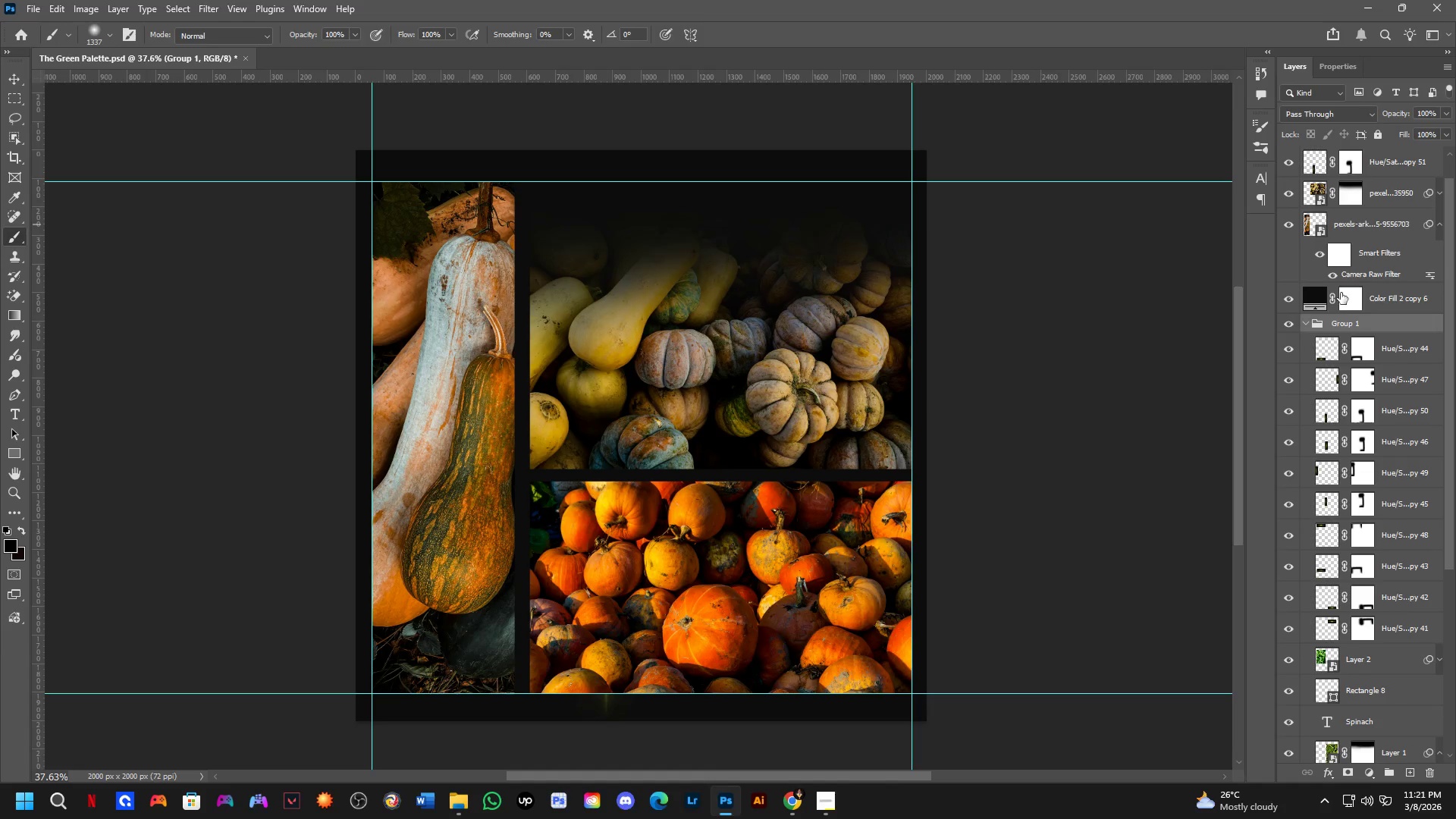 
scroll: coordinate [1348, 238], scroll_direction: up, amount: 4.0
 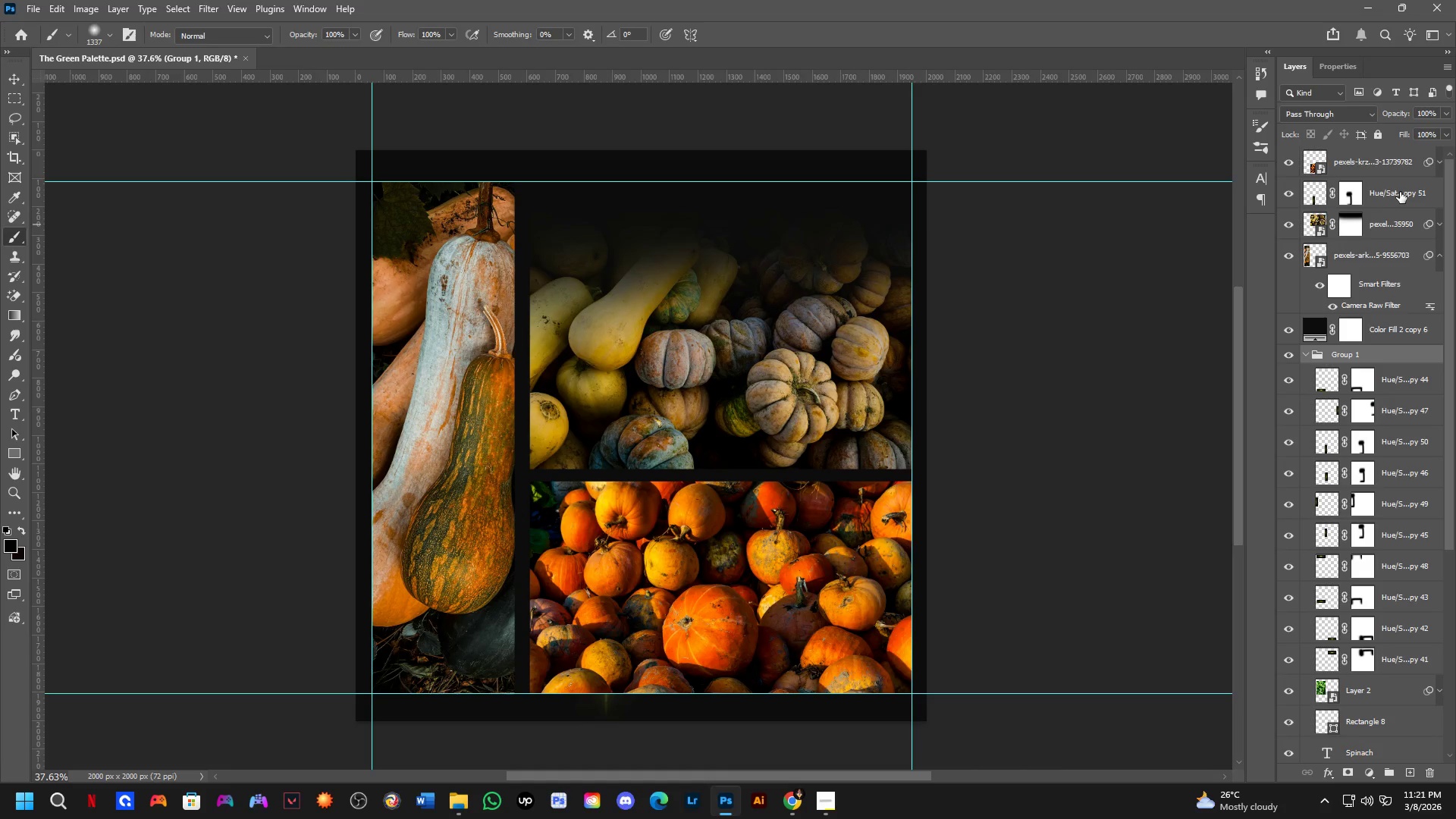 
left_click_drag(start_coordinate=[1400, 193], to_coordinate=[1396, 133])
 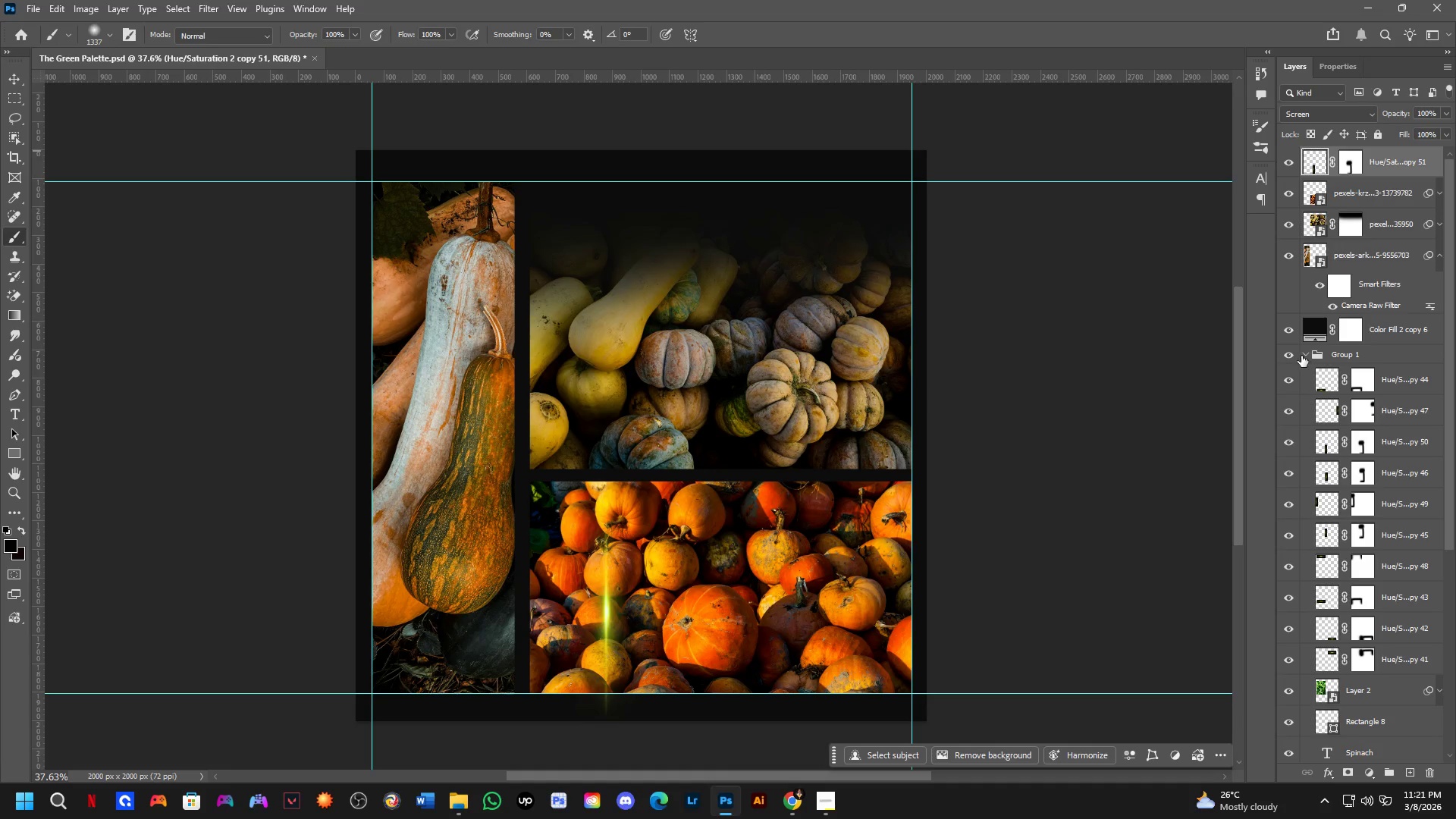 
left_click([1307, 357])
 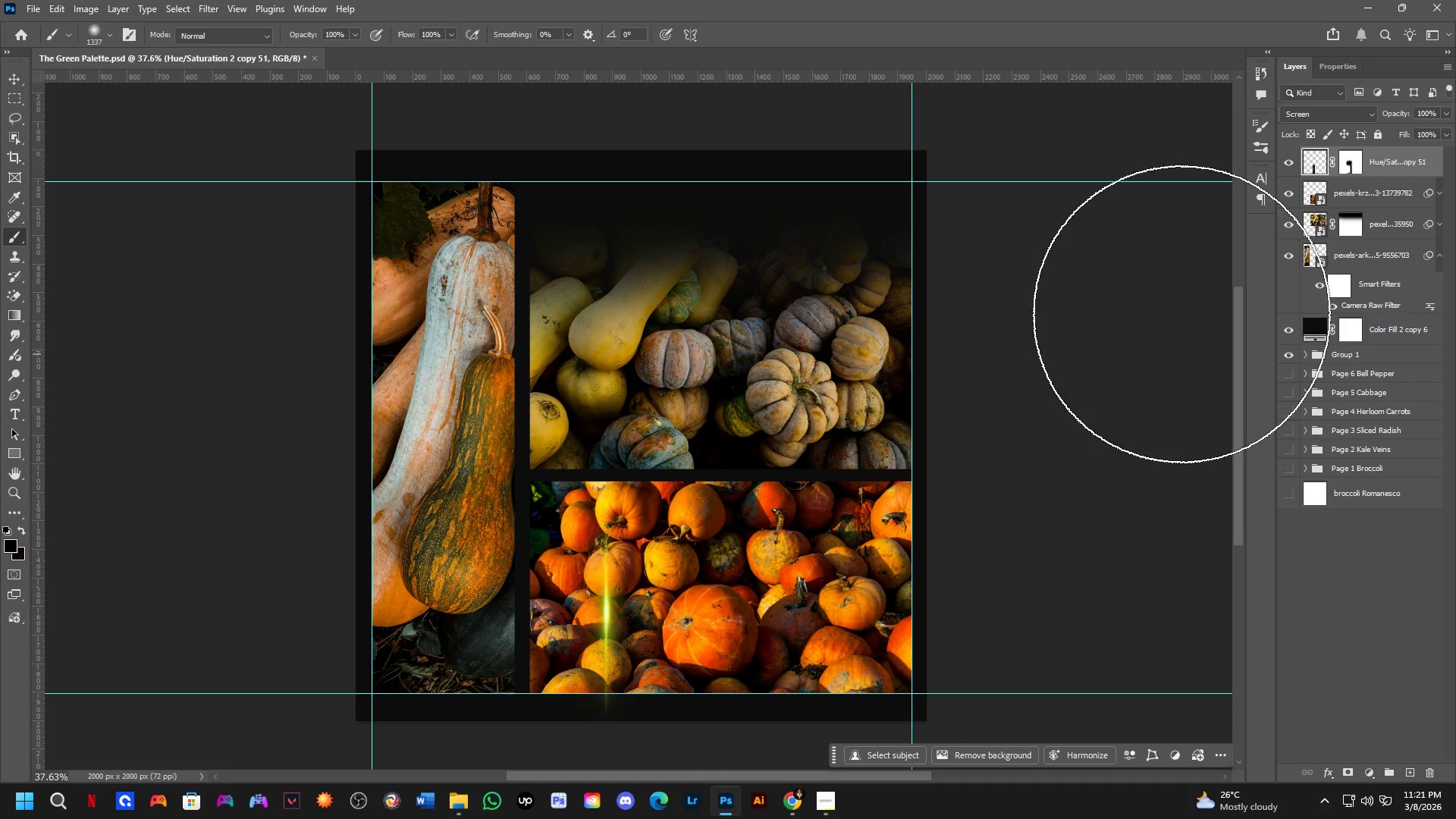 
key(Control+T)
 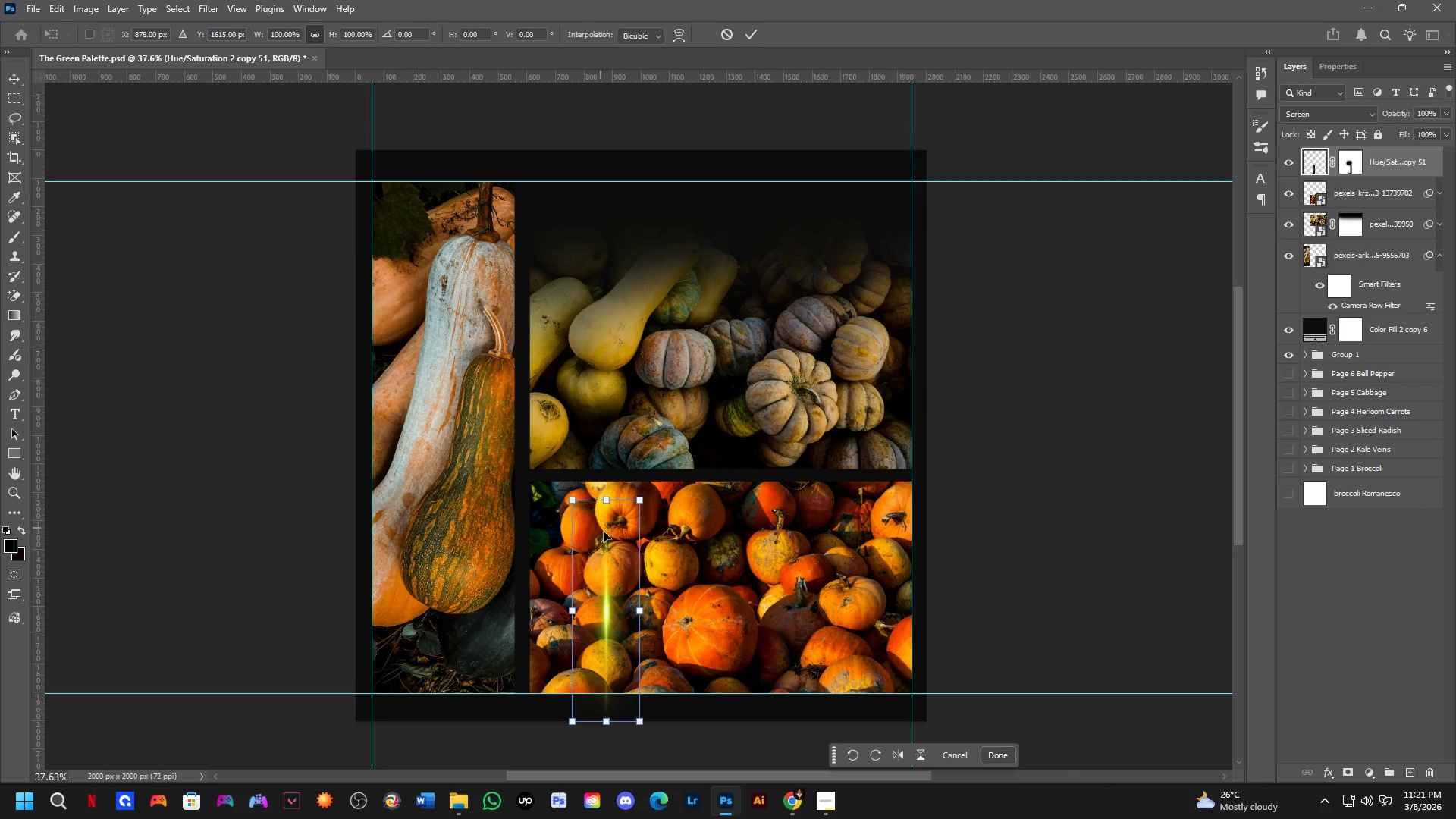 
scroll: coordinate [609, 537], scroll_direction: up, amount: 1.0
 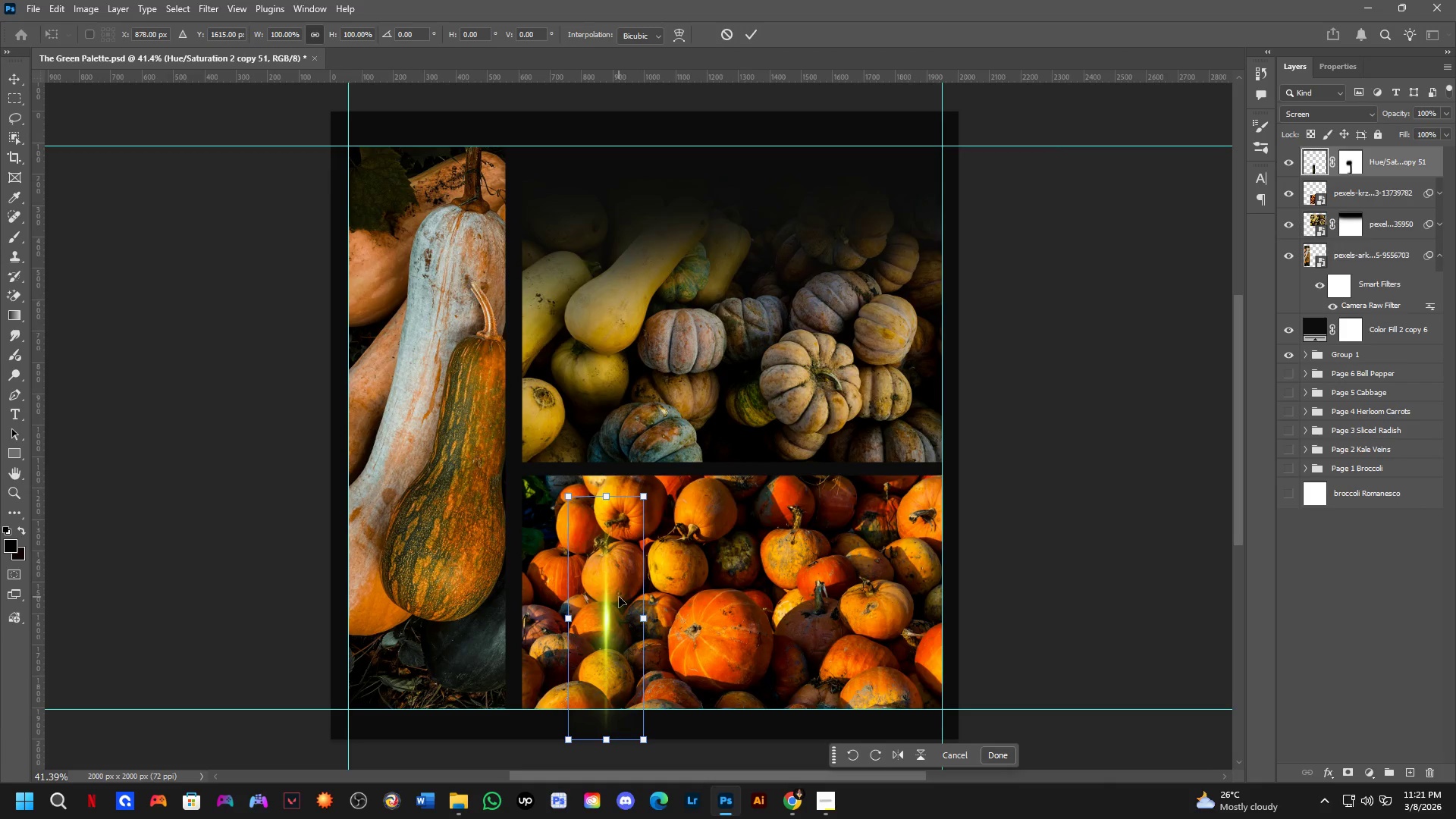 
left_click_drag(start_coordinate=[619, 597], to_coordinate=[536, 573])
 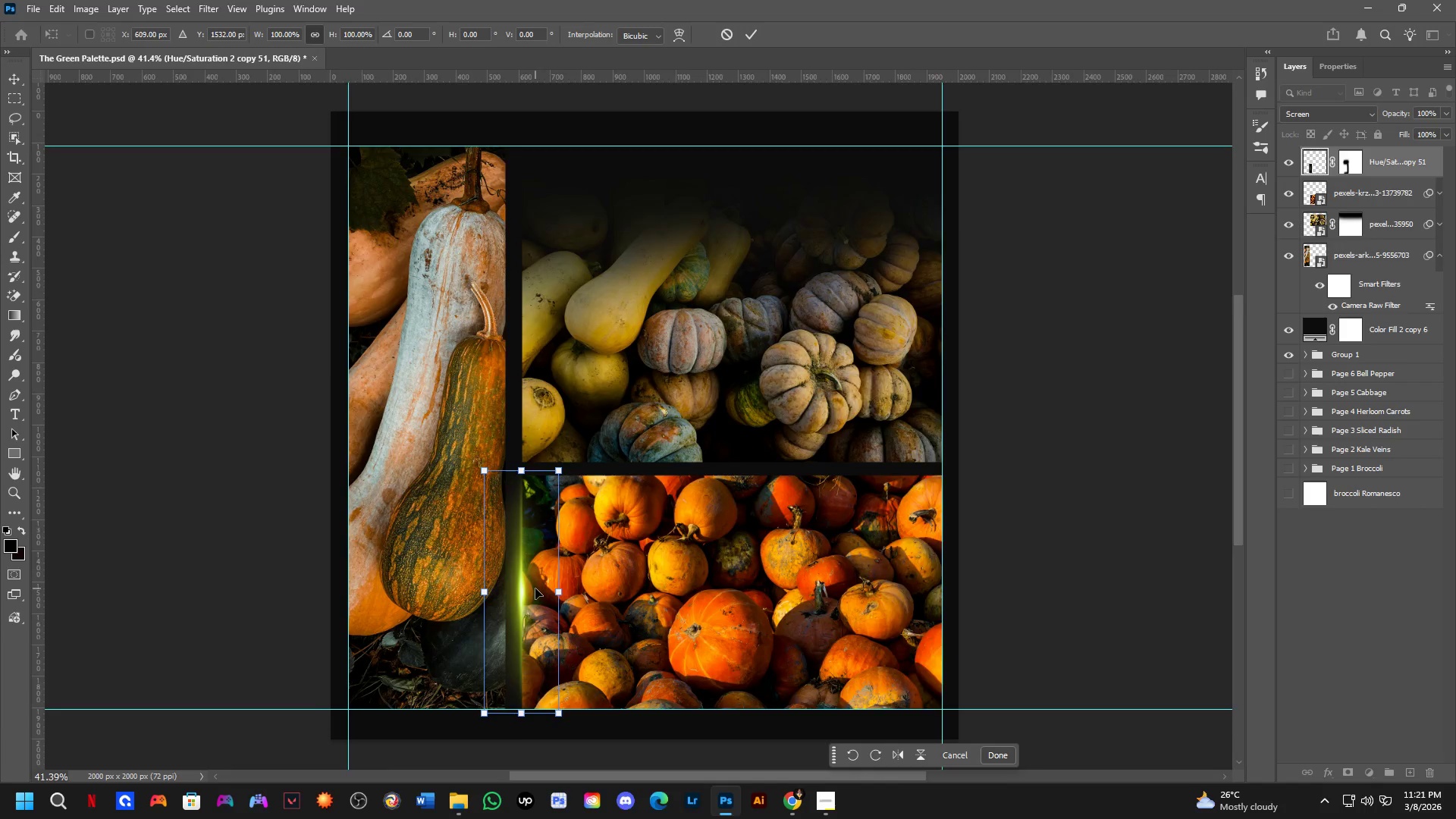 
scroll: coordinate [526, 596], scroll_direction: up, amount: 7.0
 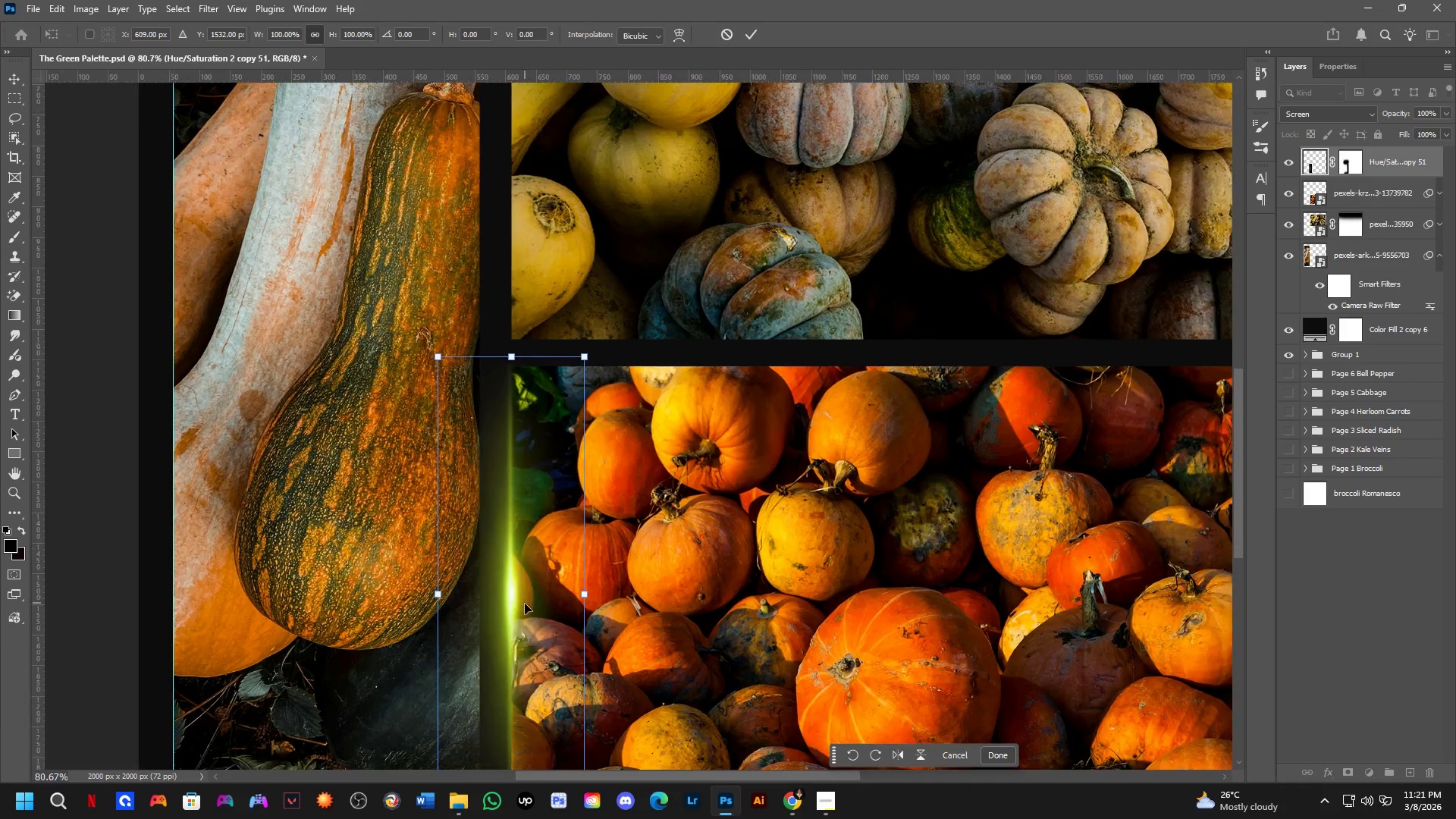 
hold_key(key=Space, duration=0.77)
 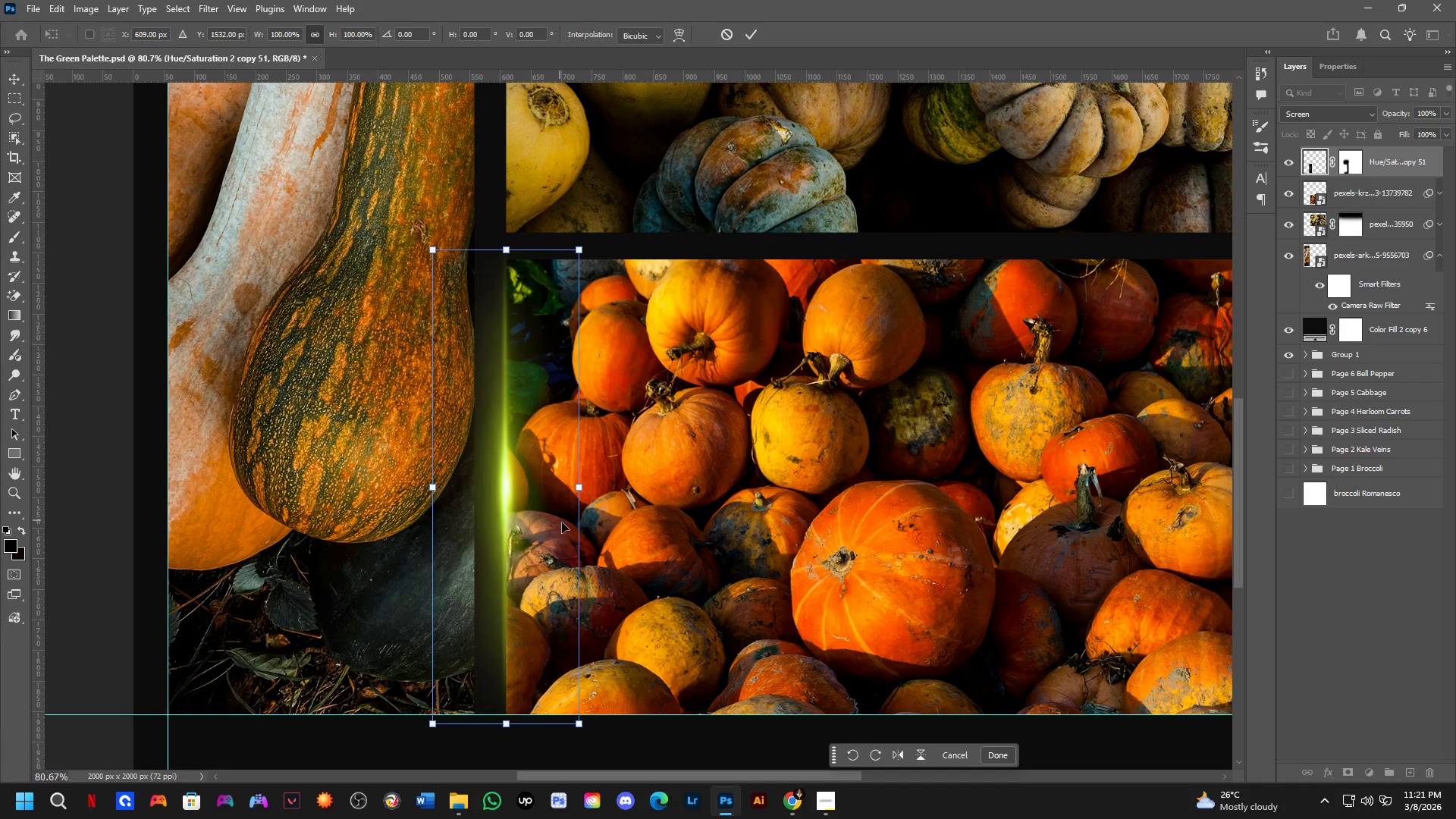 
left_click_drag(start_coordinate=[525, 606], to_coordinate=[519, 499])
 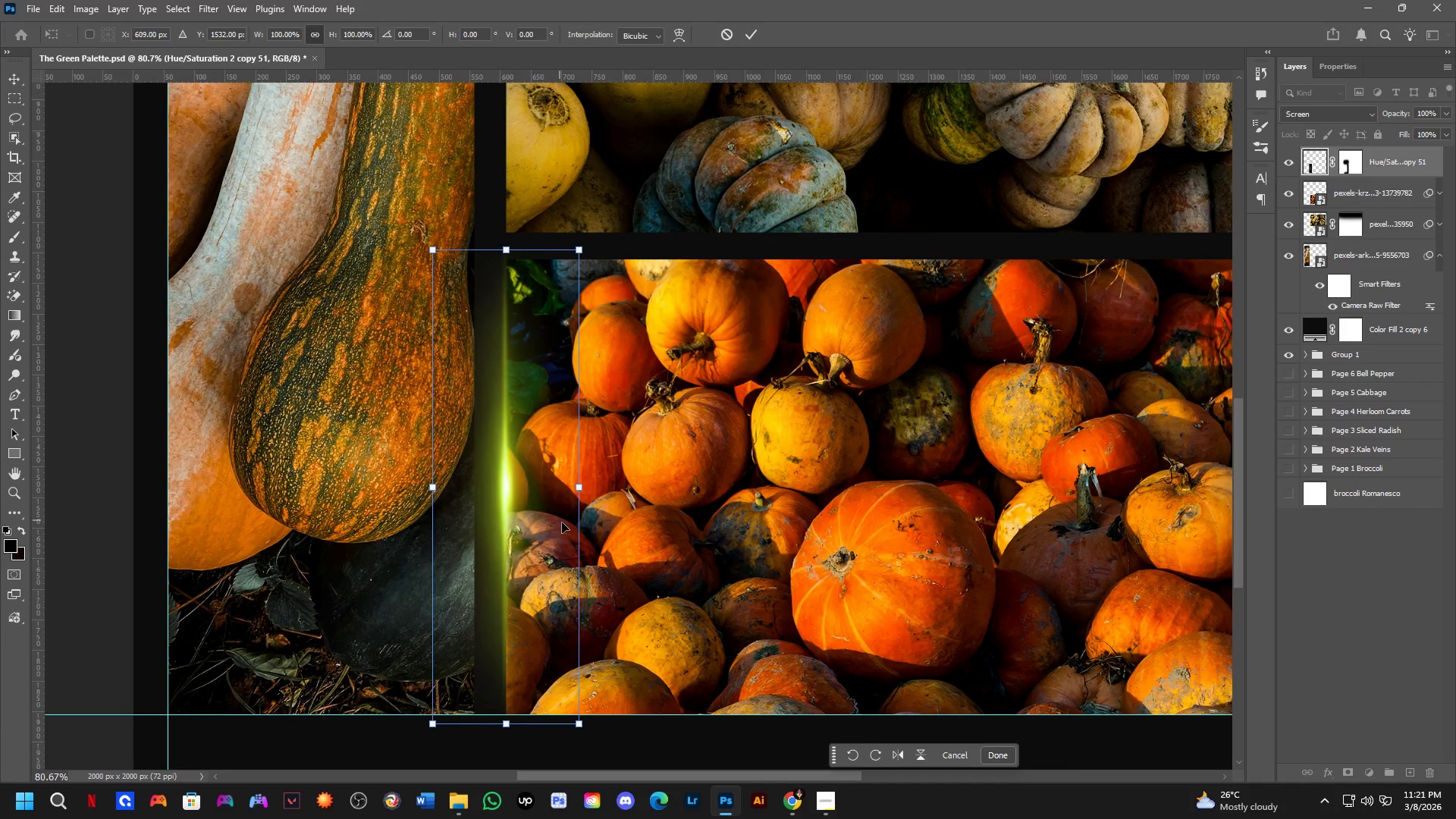 
key(NumpadEnter)
 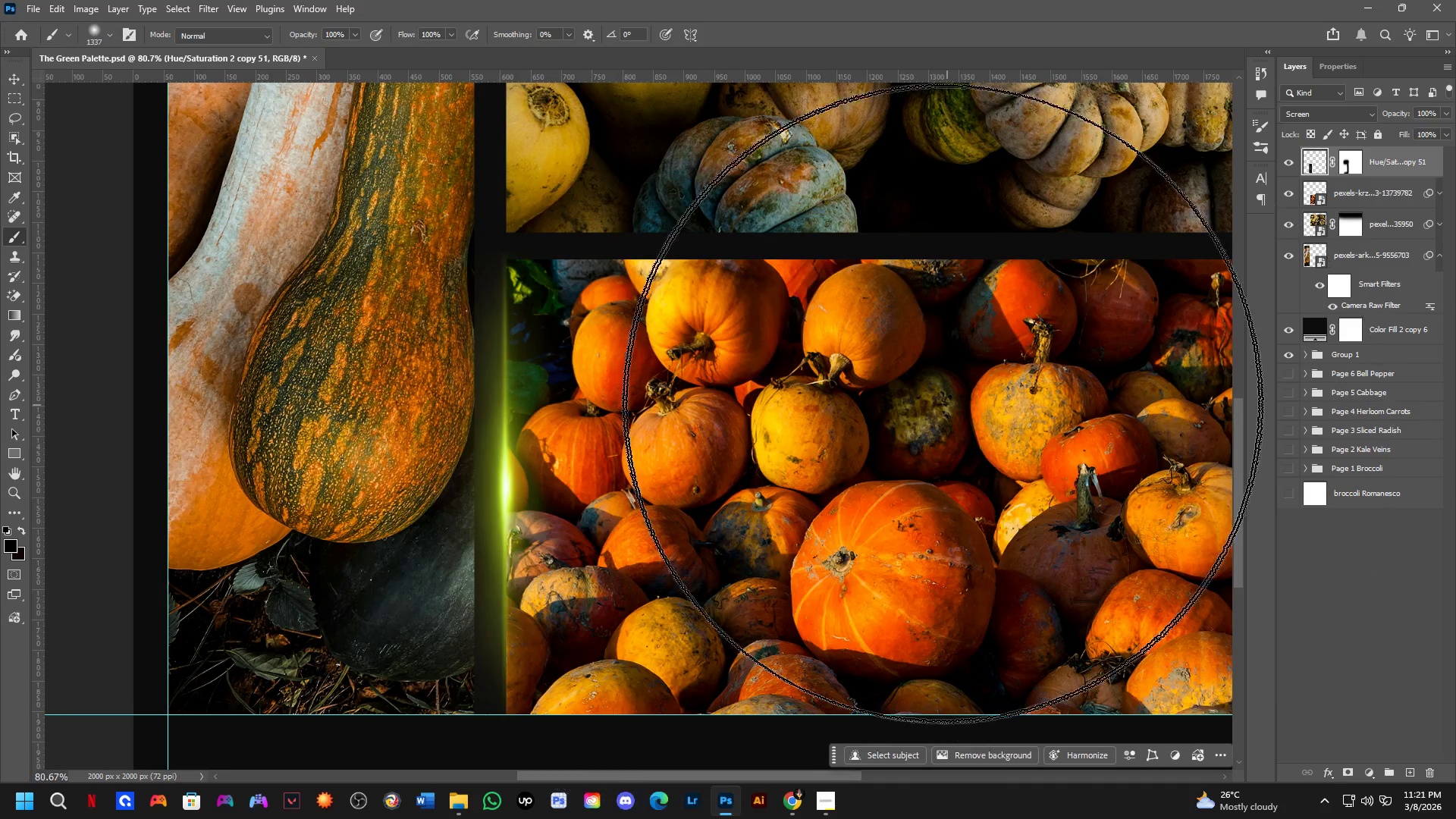 
scroll: coordinate [544, 431], scroll_direction: down, amount: 5.0
 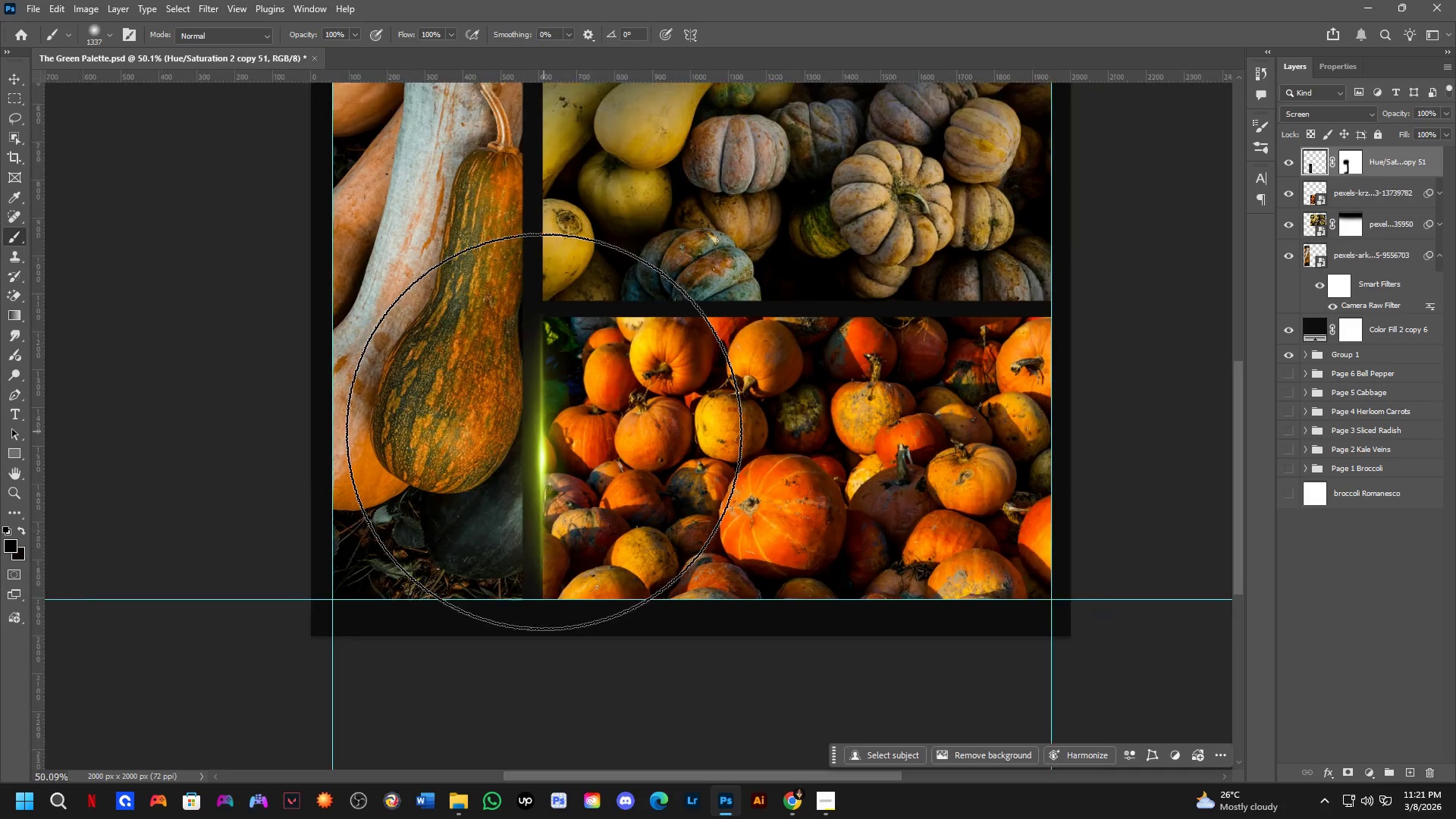 
hold_key(key=Space, duration=1.31)
 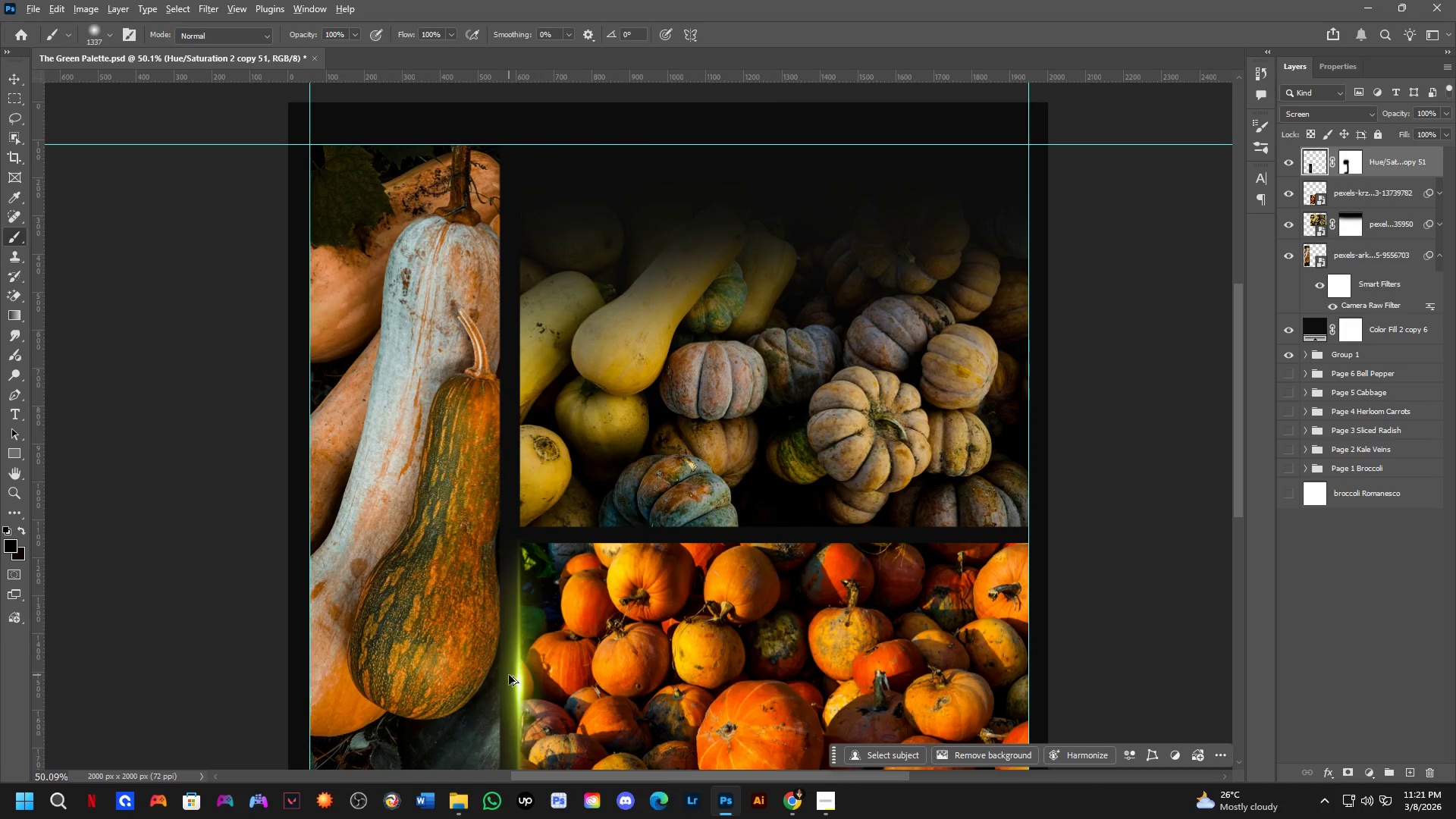 
left_click_drag(start_coordinate=[577, 351], to_coordinate=[554, 577])
 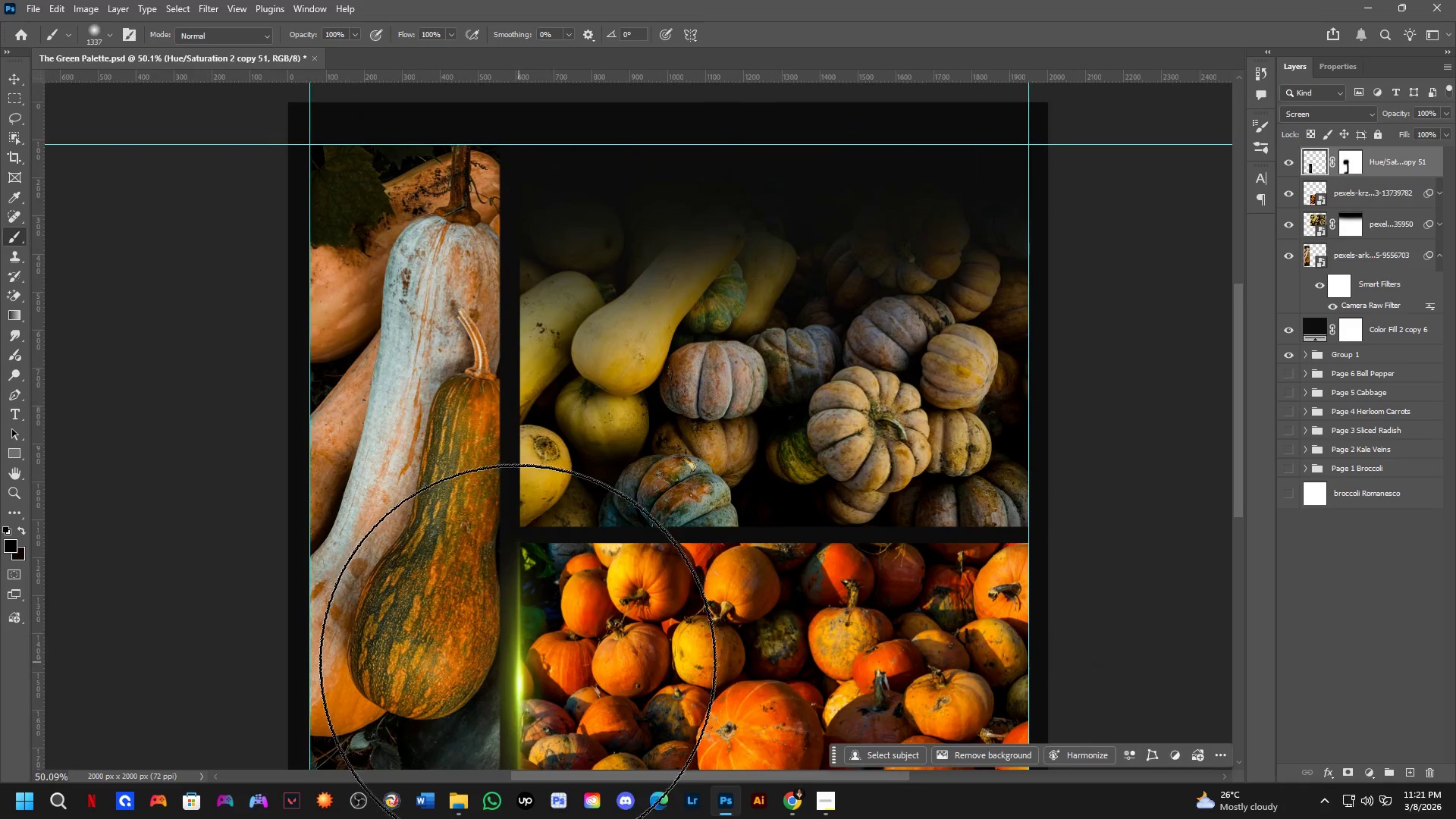 
hold_key(key=AltLeft, duration=2.5)
hold_key(key=ControlLeft, duration=1.51)
left_click_drag(start_coordinate=[524, 673], to_coordinate=[505, 270])
 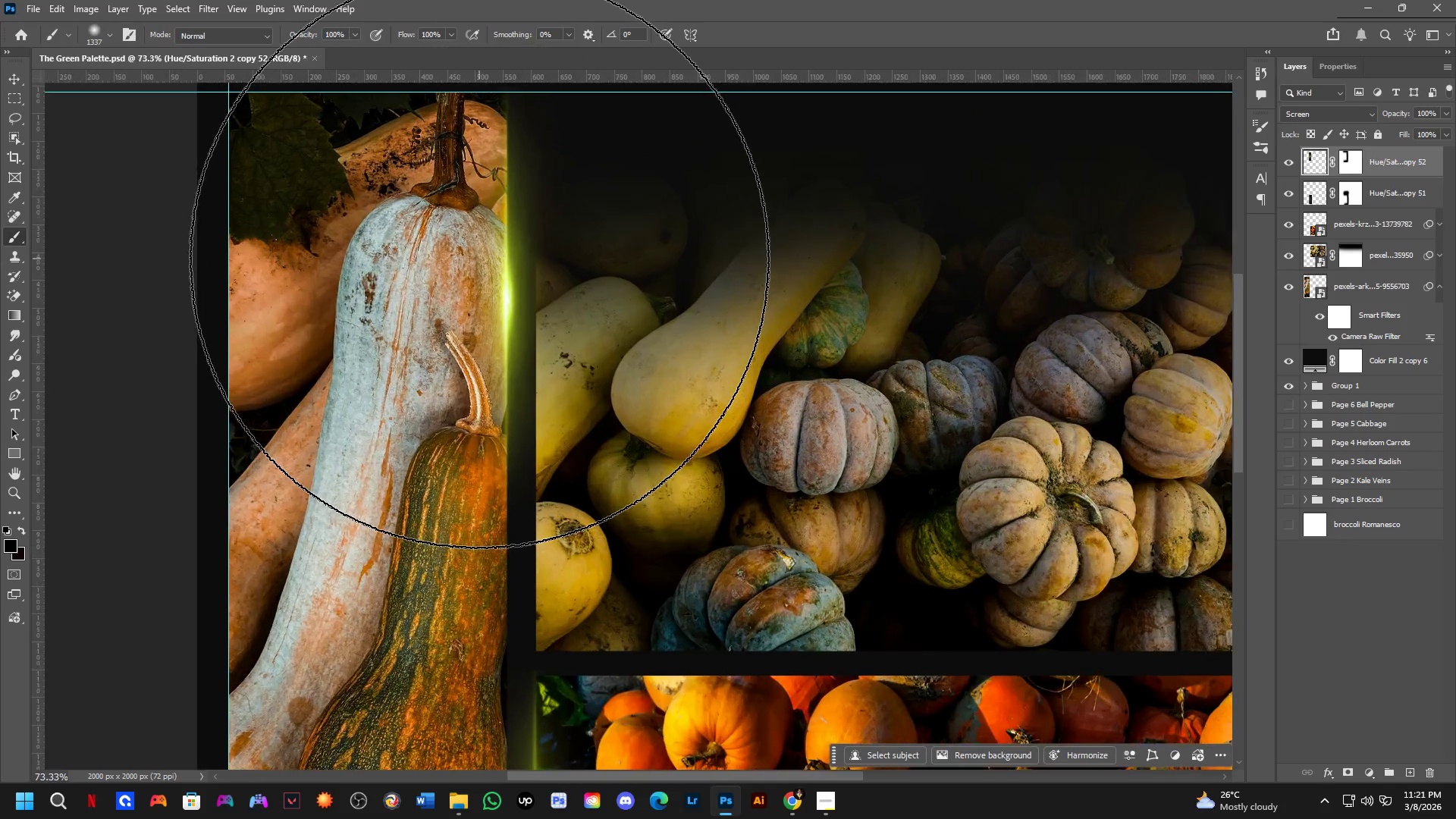 
hold_key(key=ControlLeft, duration=0.91)
 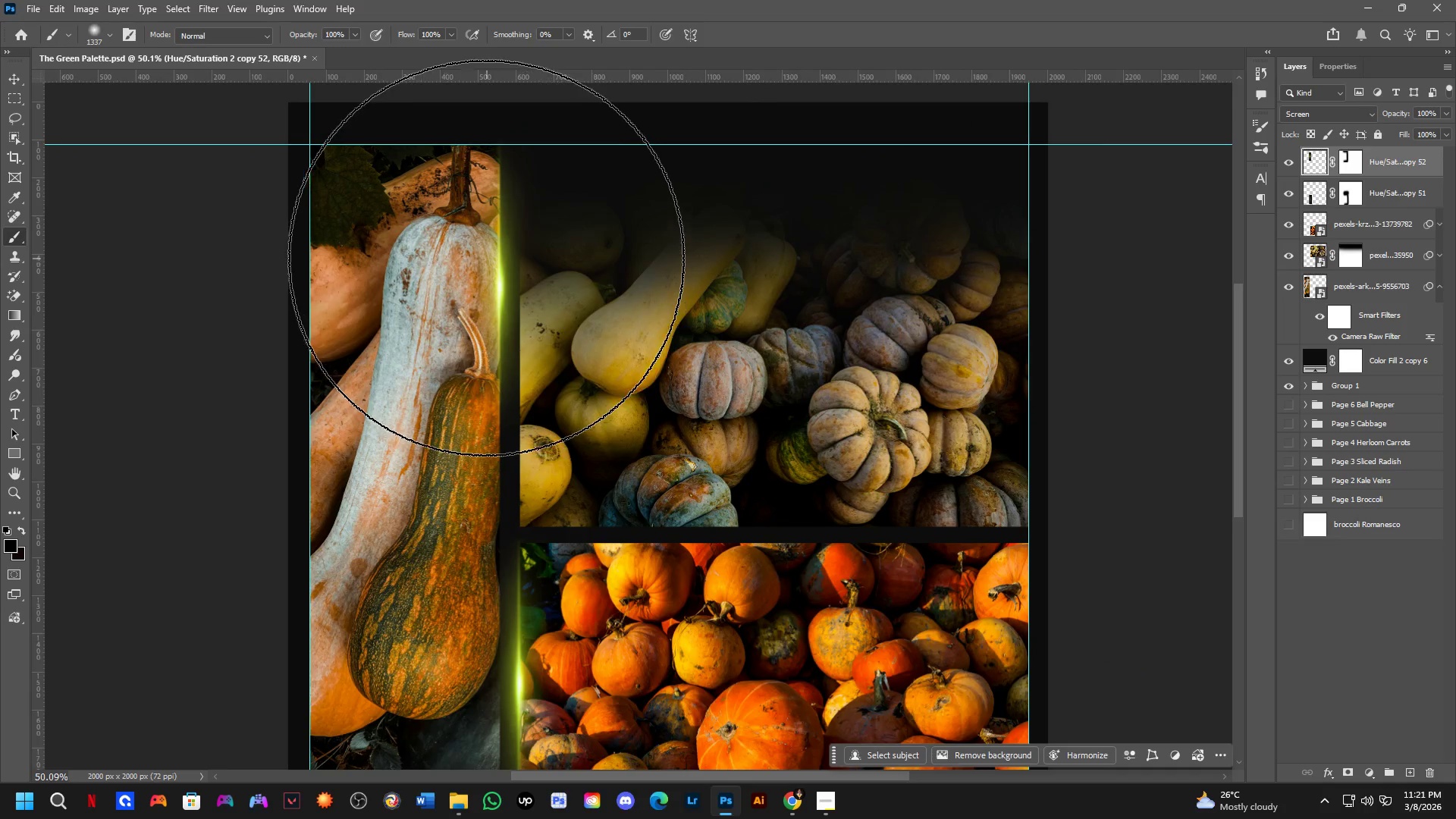 
scroll: coordinate [479, 259], scroll_direction: up, amount: 7.0
 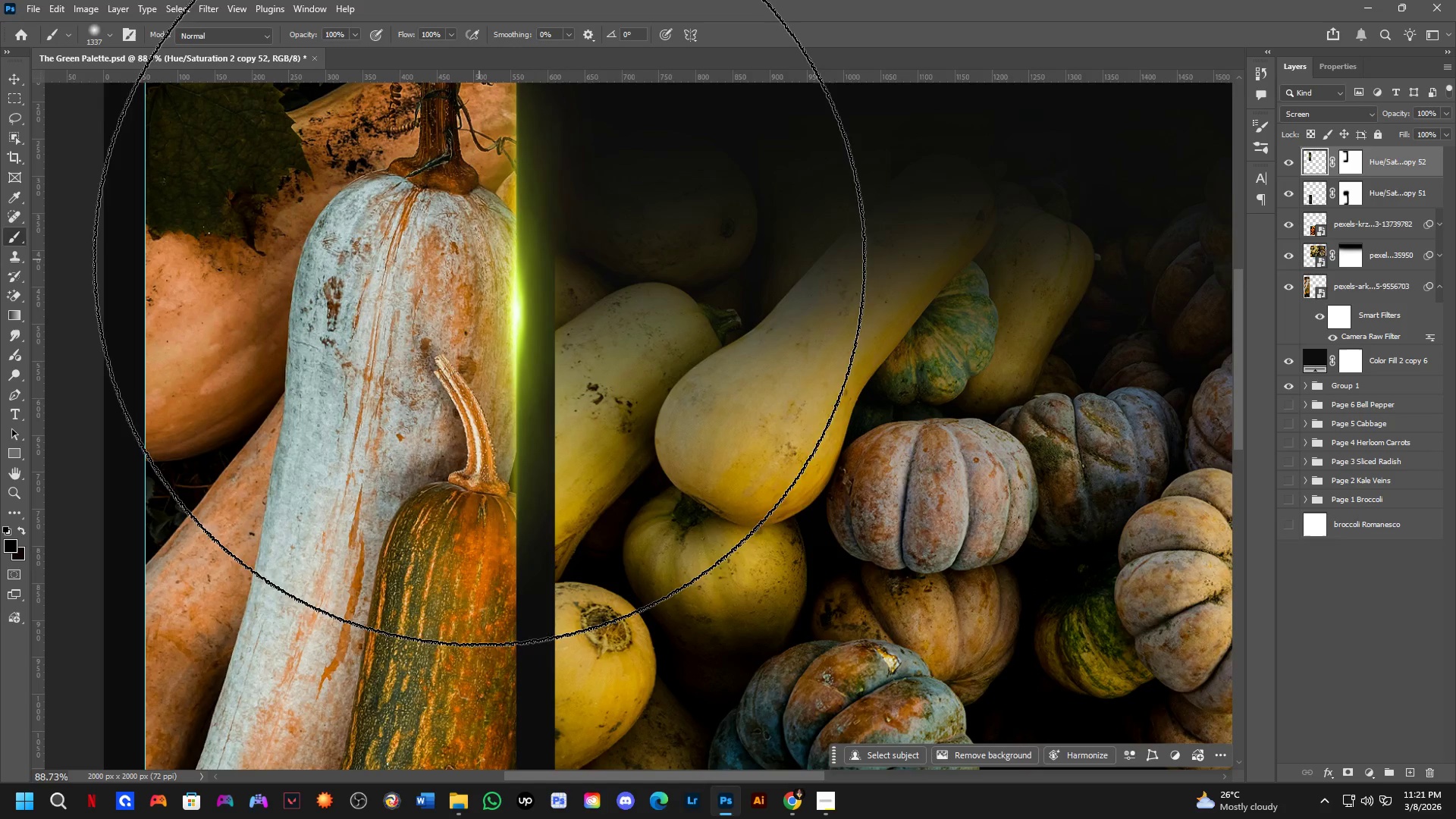 
hold_key(key=Space, duration=0.61)
 